 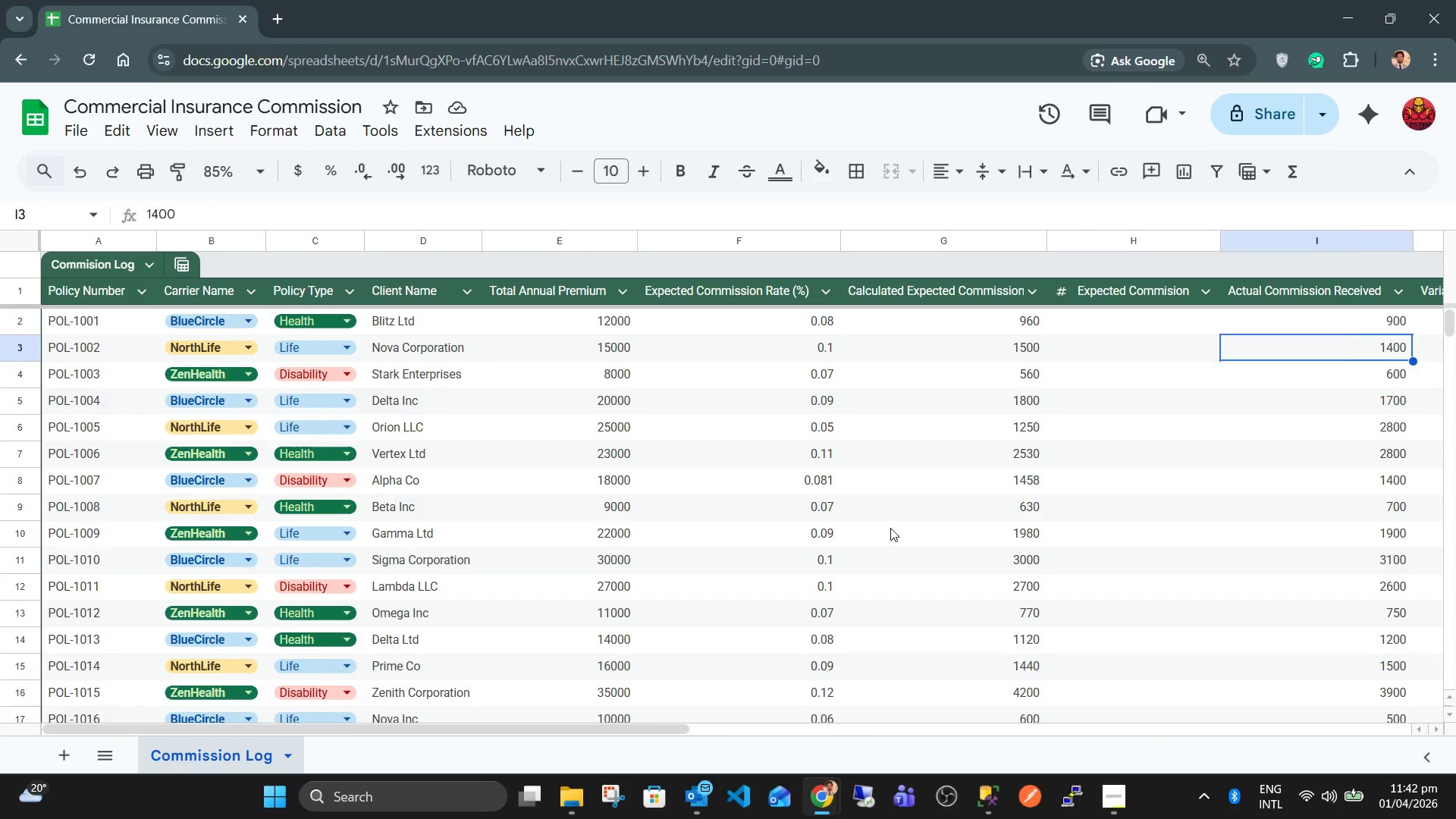 
key(ArrowRight)
 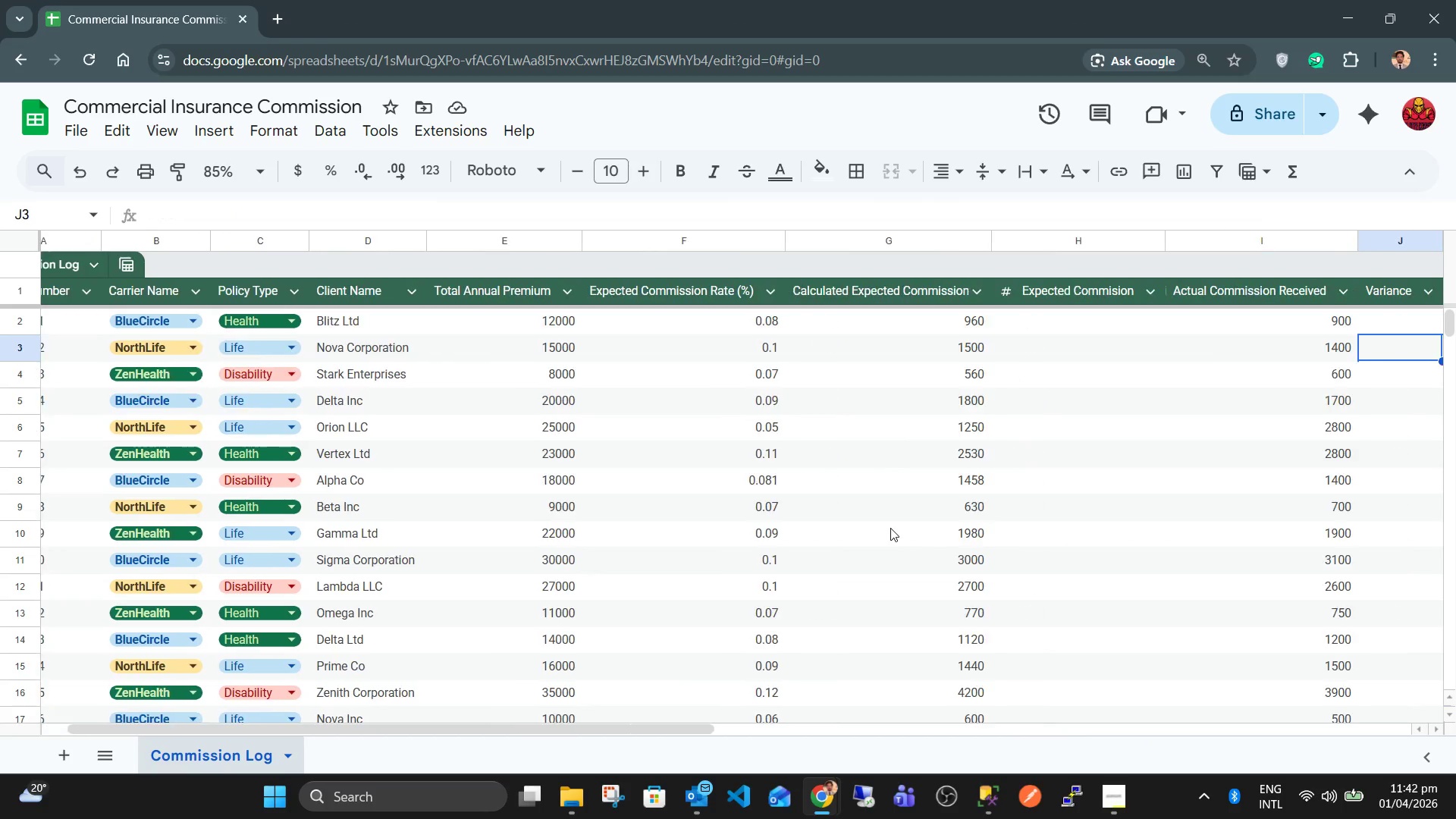 
key(ArrowRight)
 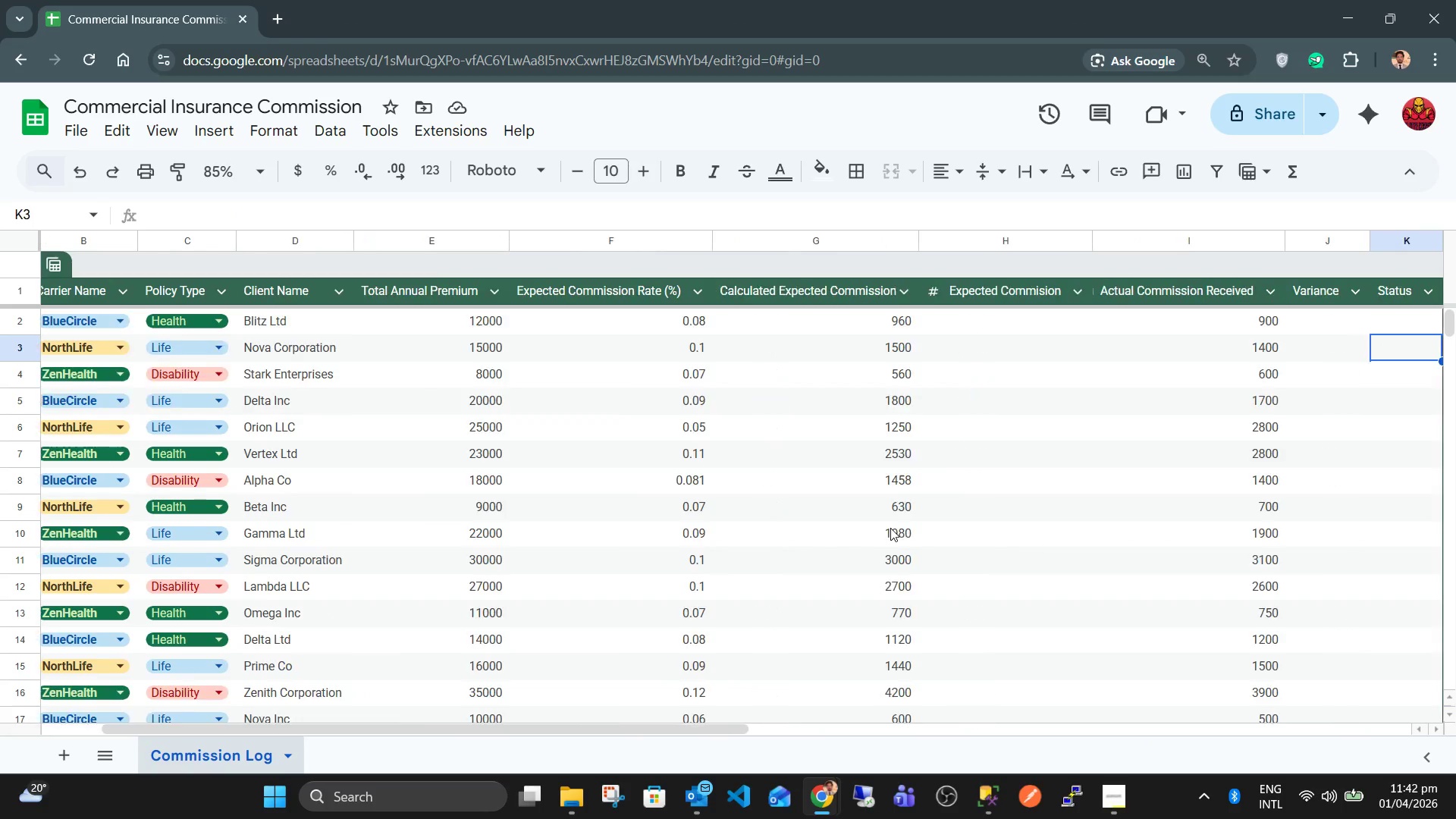 
key(ArrowRight)
 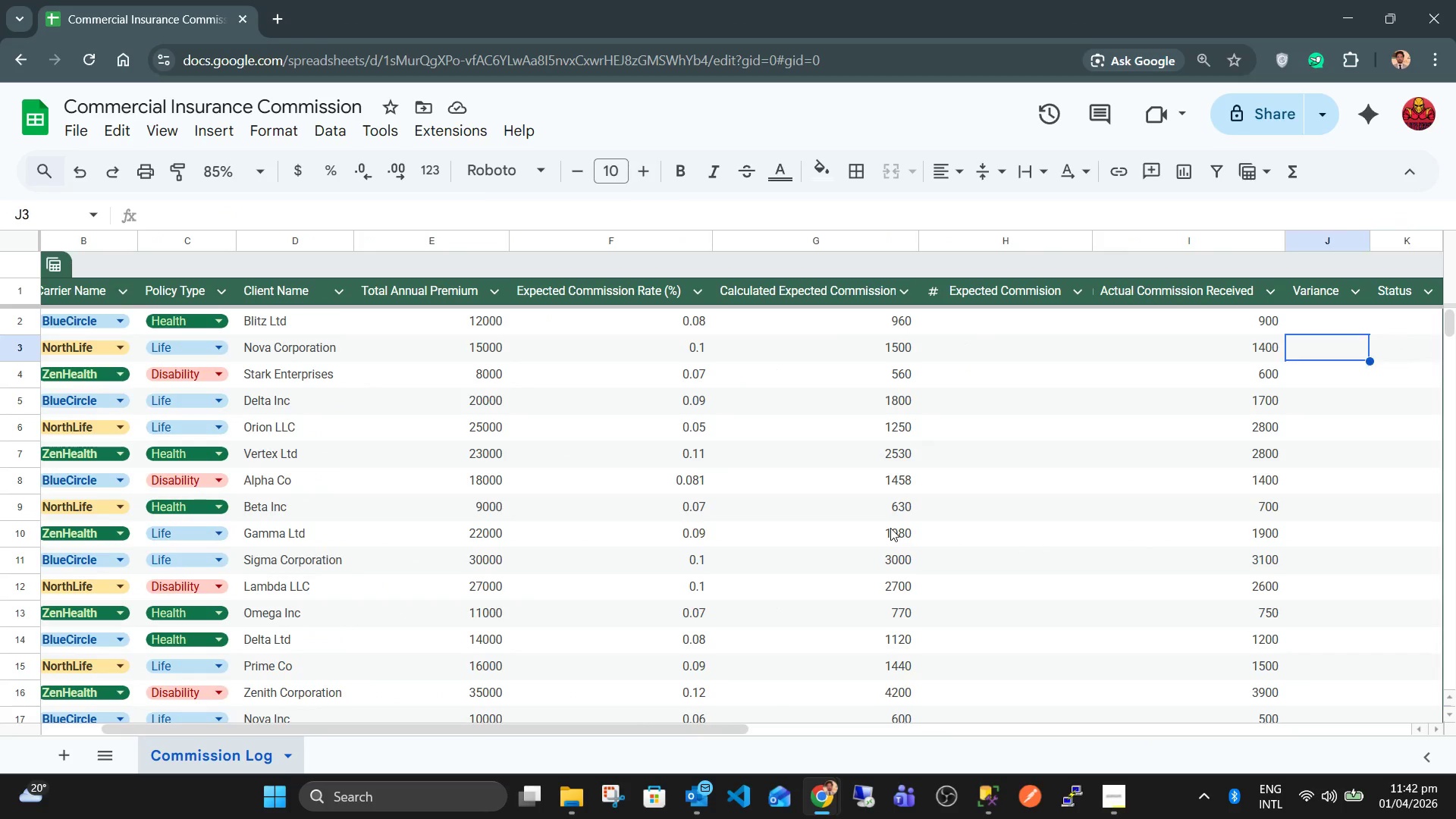 
key(ArrowLeft)
 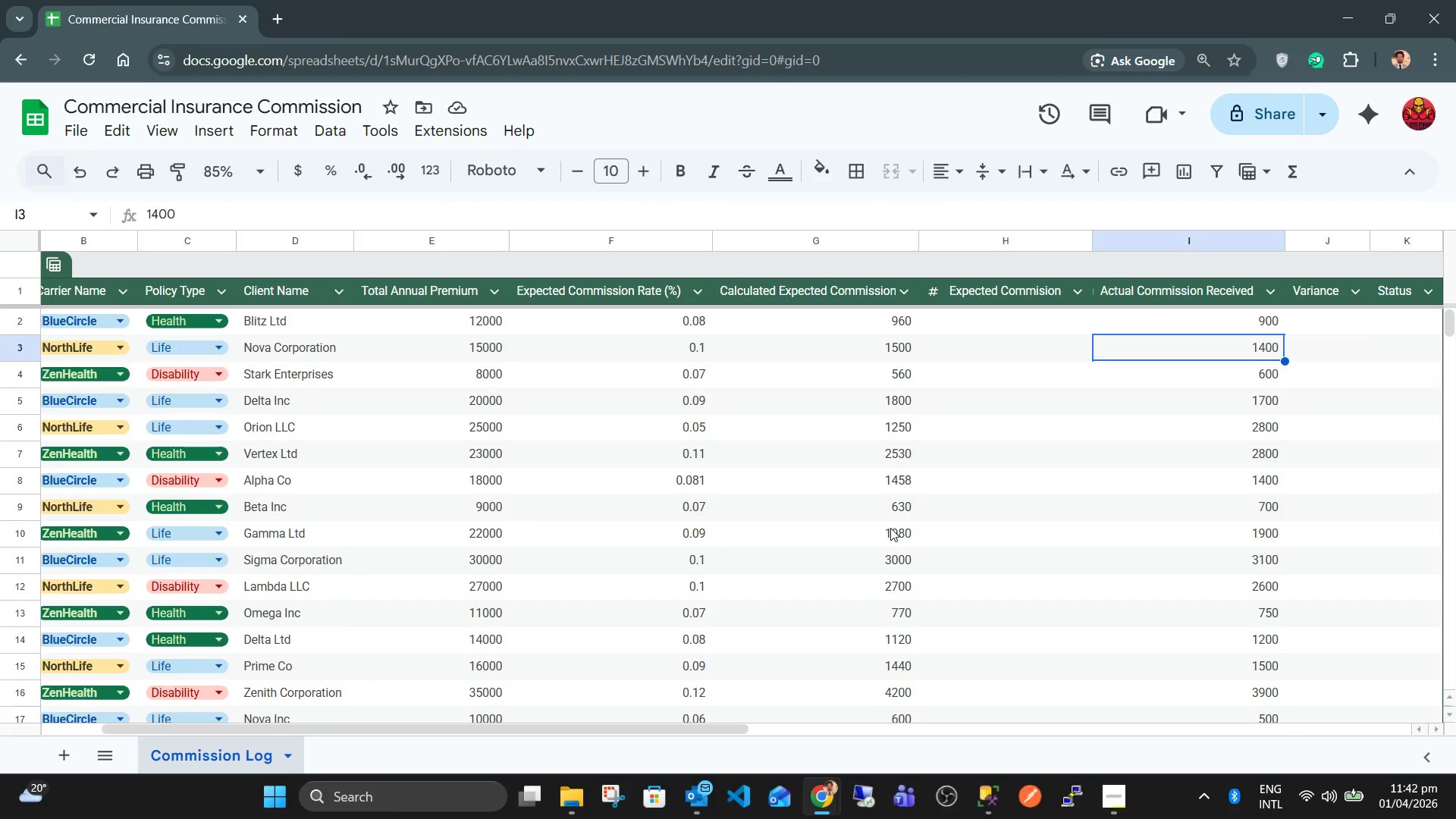 
key(ArrowLeft)
 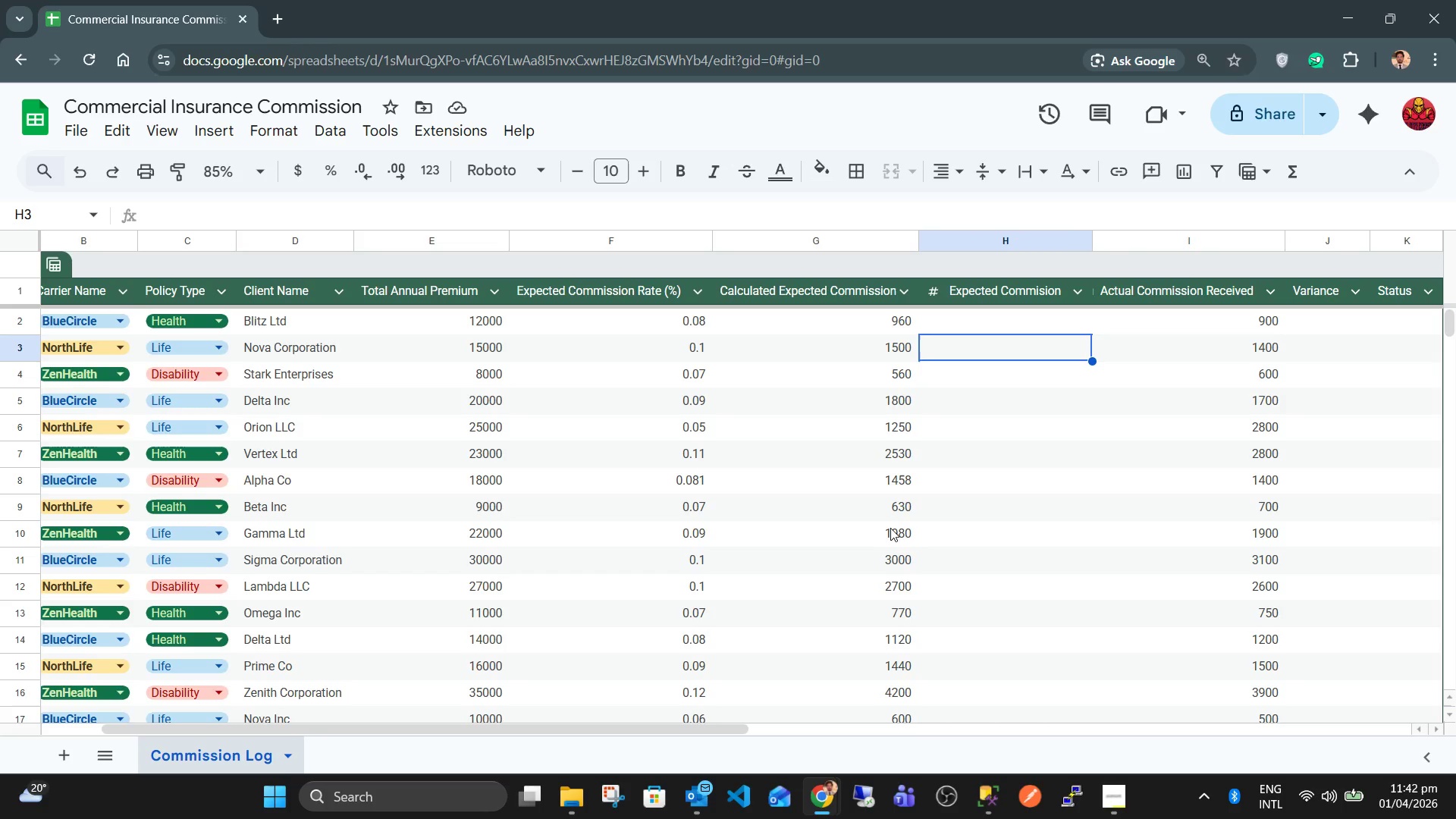 
key(ArrowLeft)
 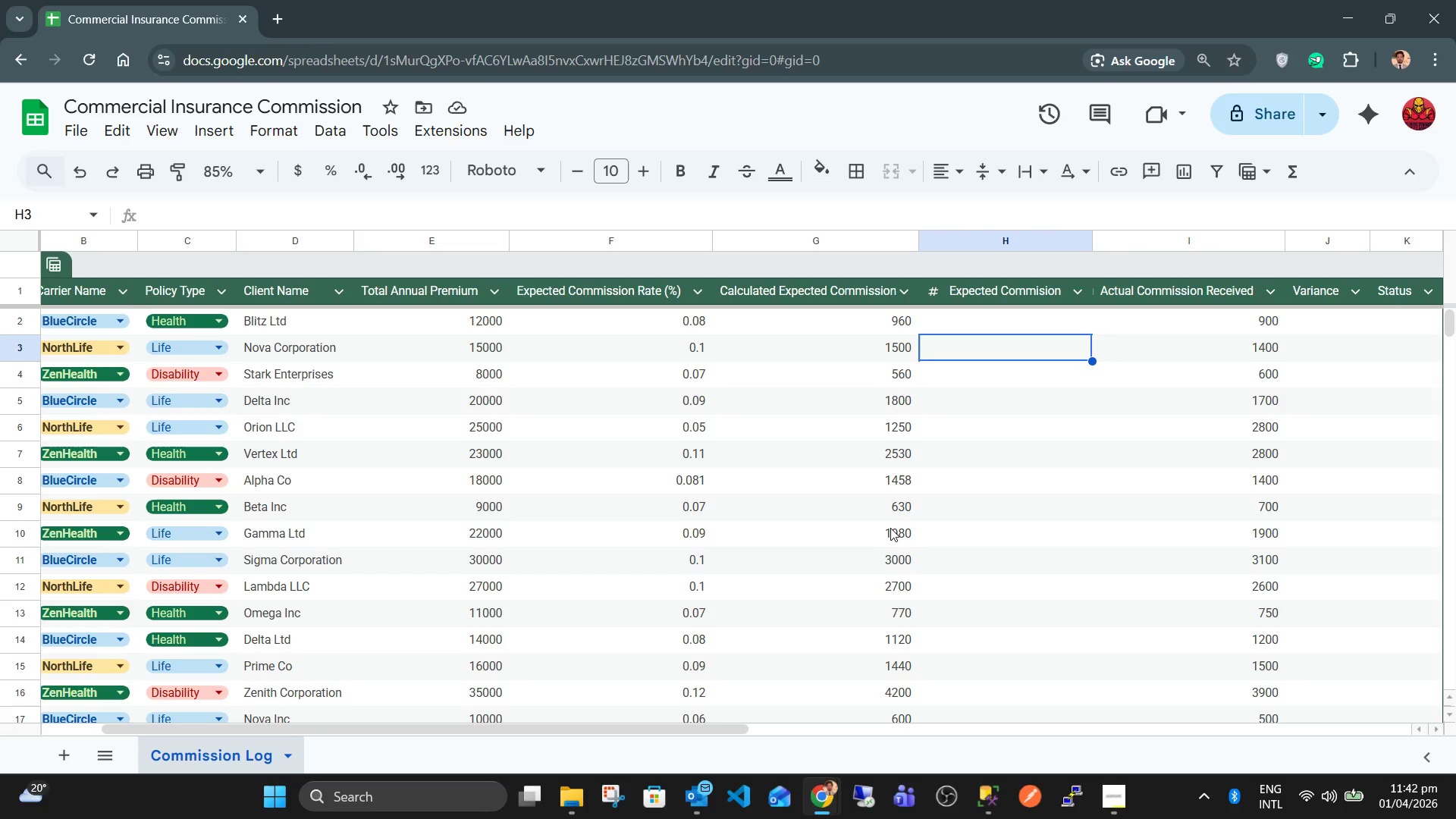 
key(ArrowLeft)
 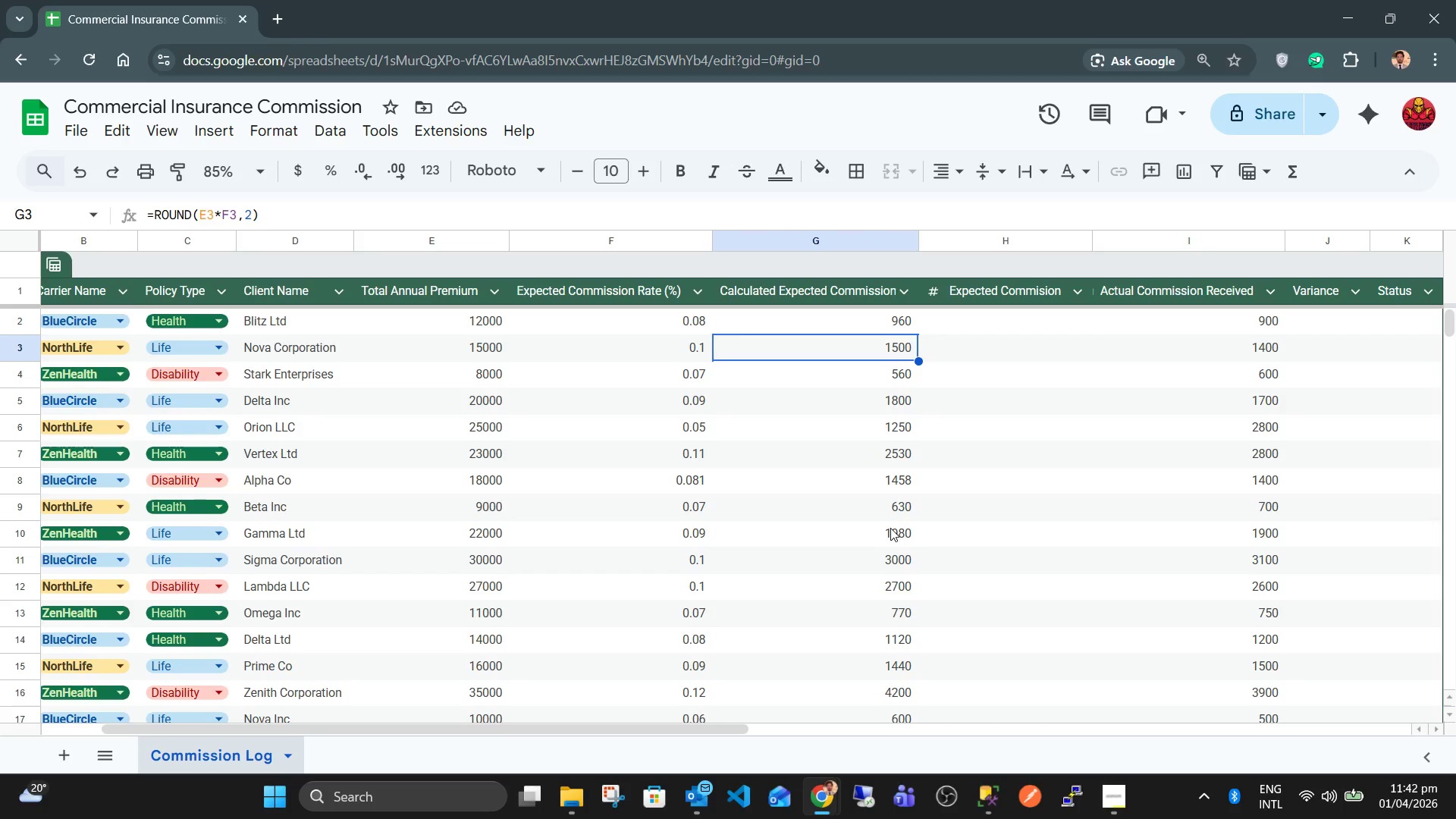 
key(ArrowRight)
 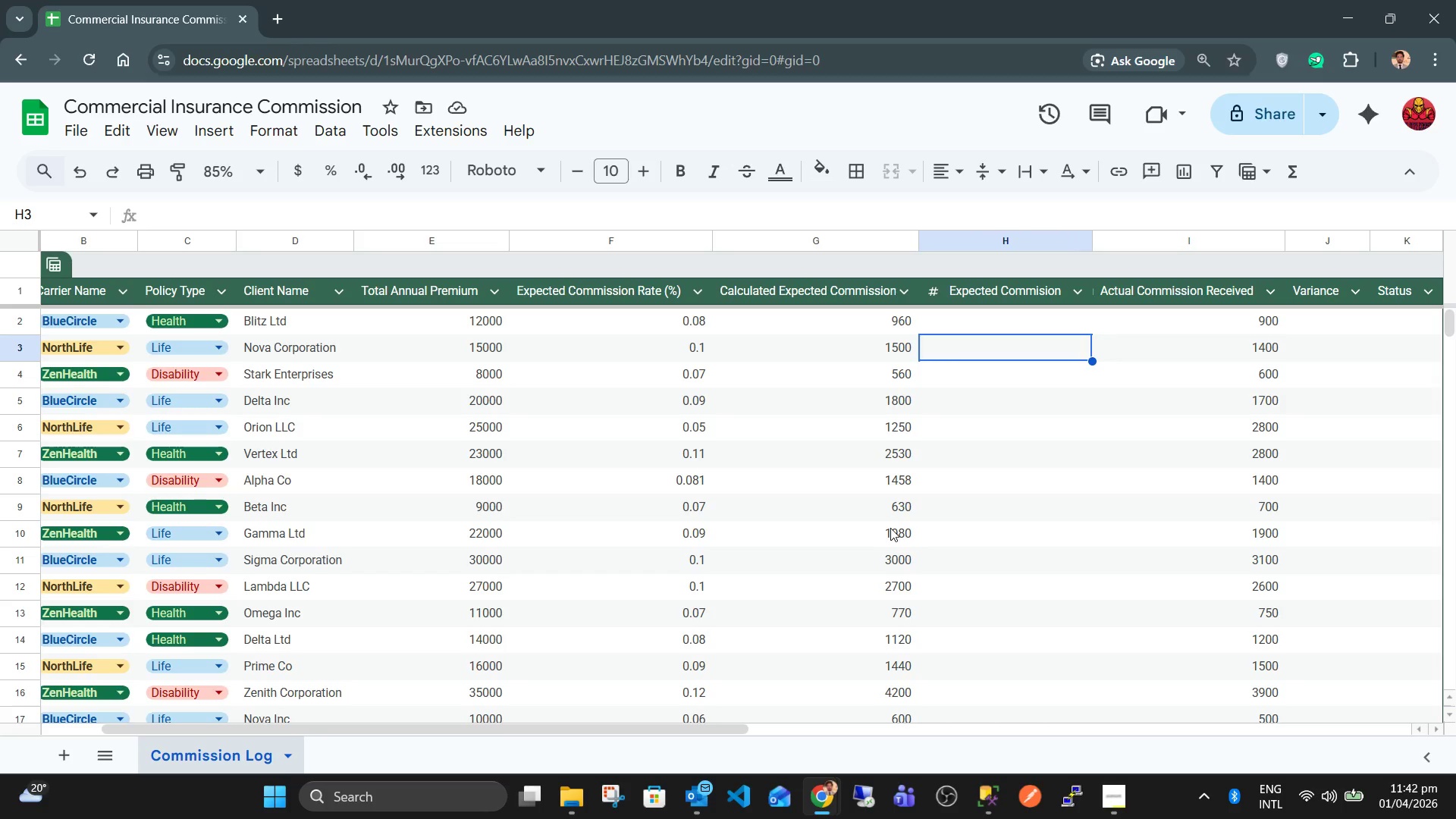 
key(ArrowRight)
 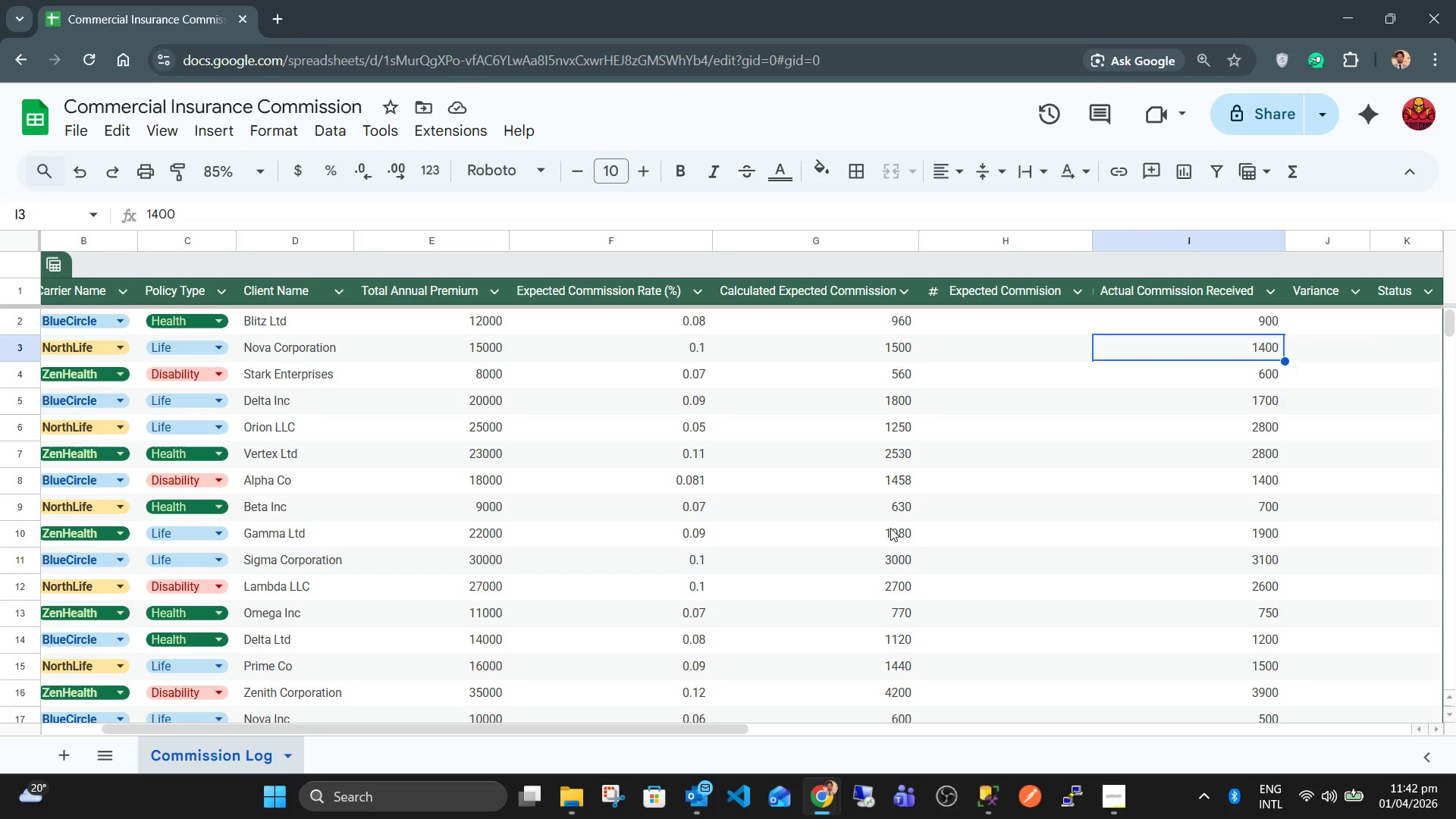 
key(ArrowRight)
 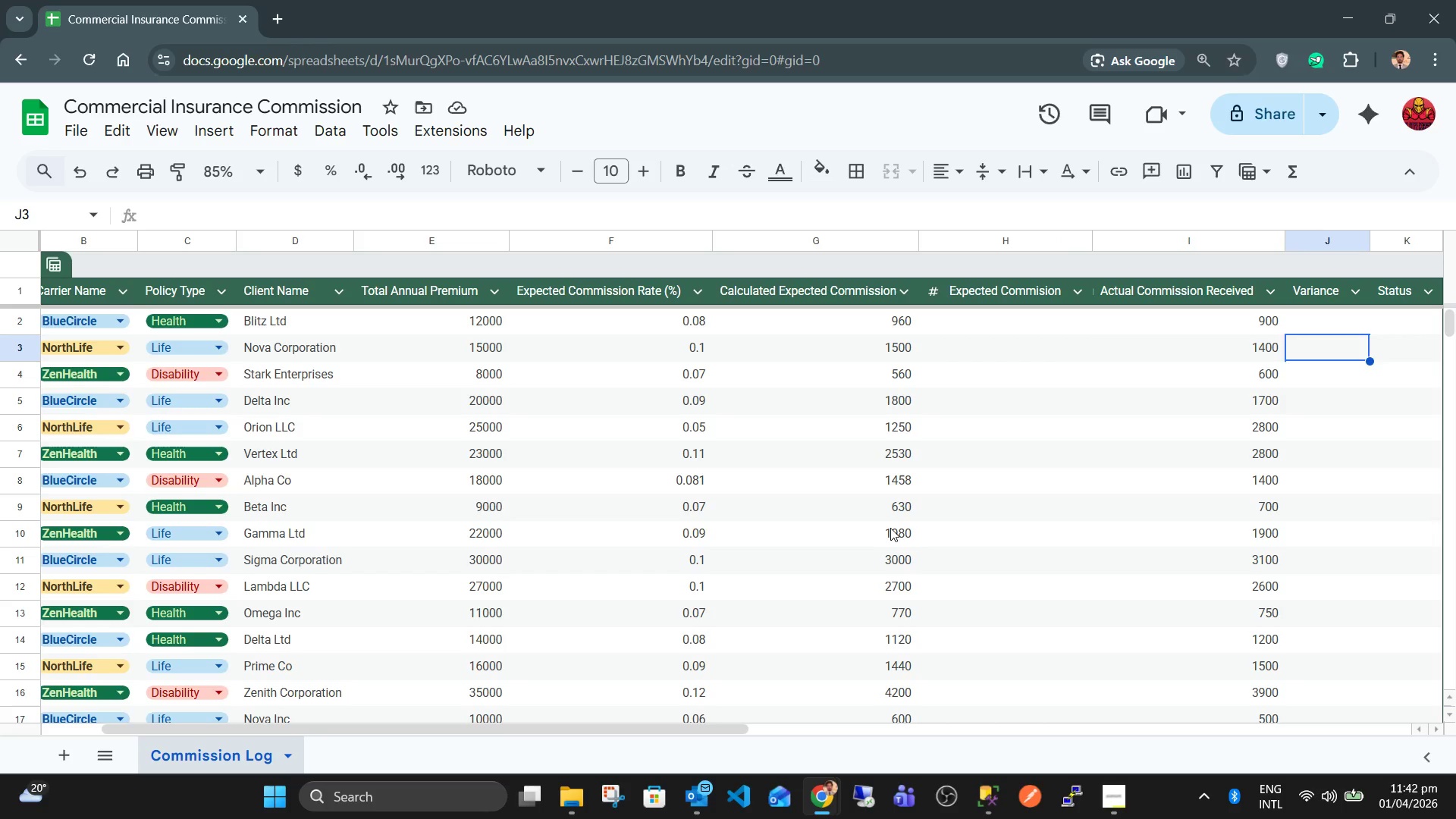 
key(ArrowLeft)
 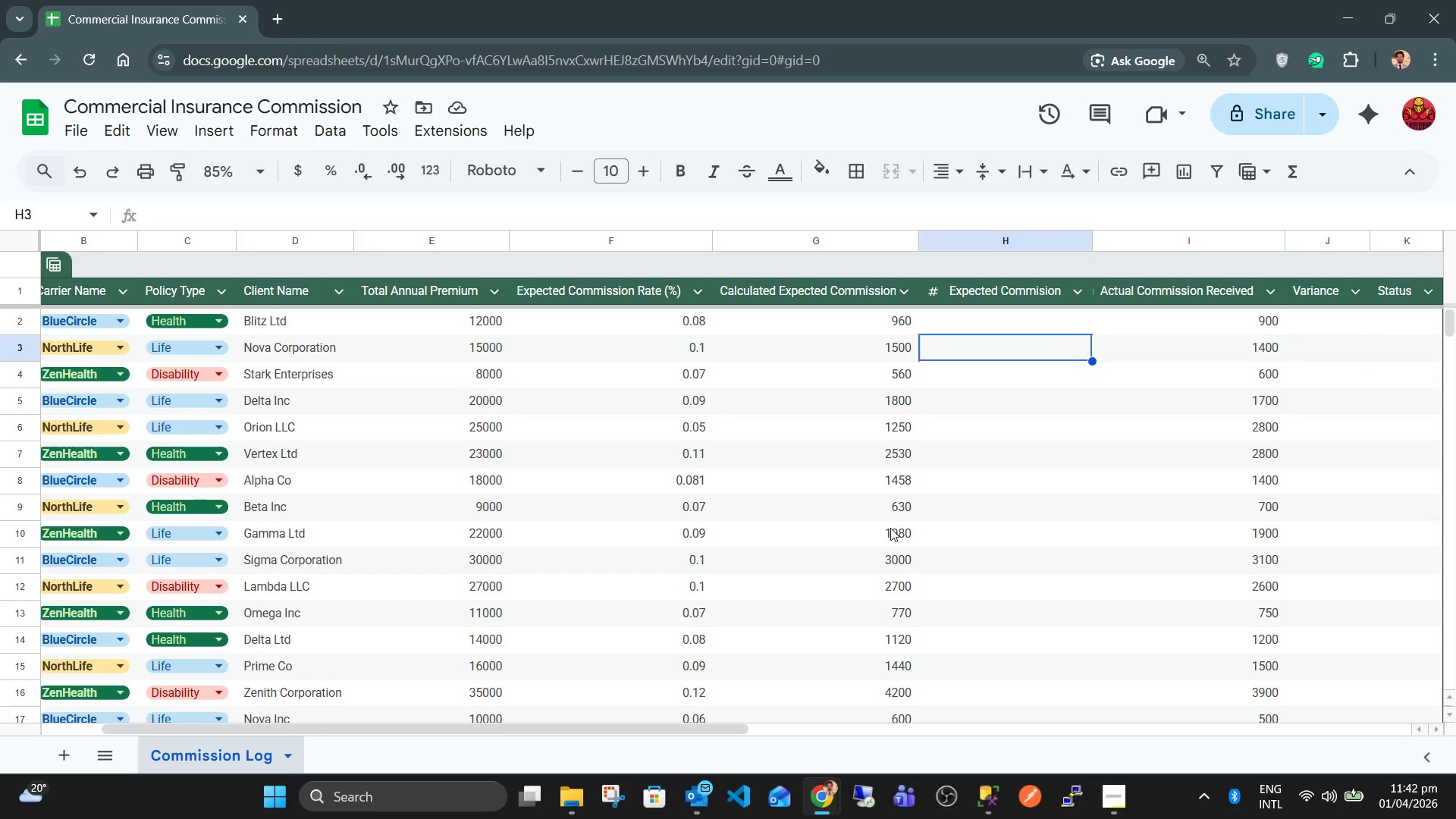 
key(ArrowLeft)
 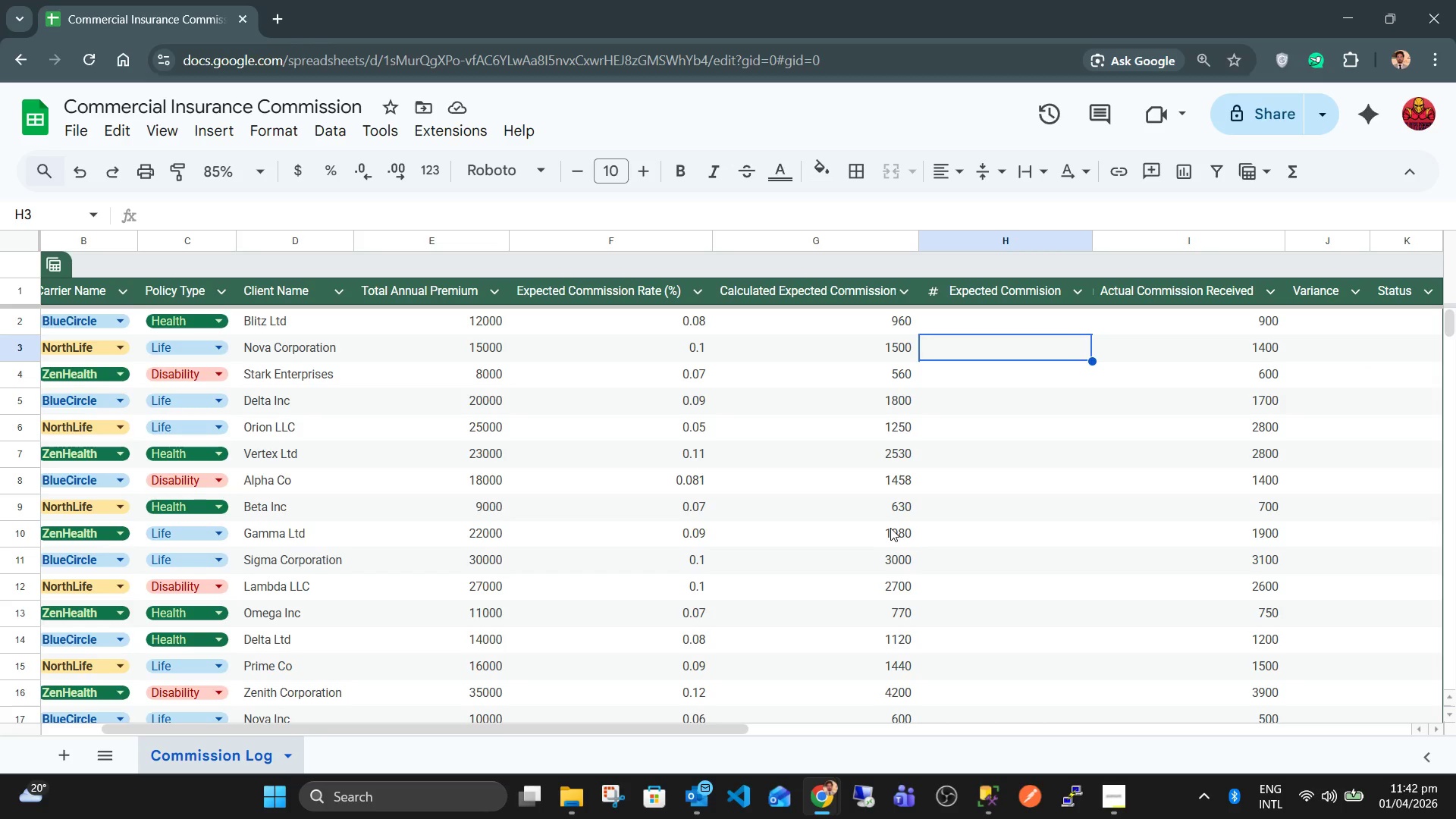 
key(ArrowRight)
 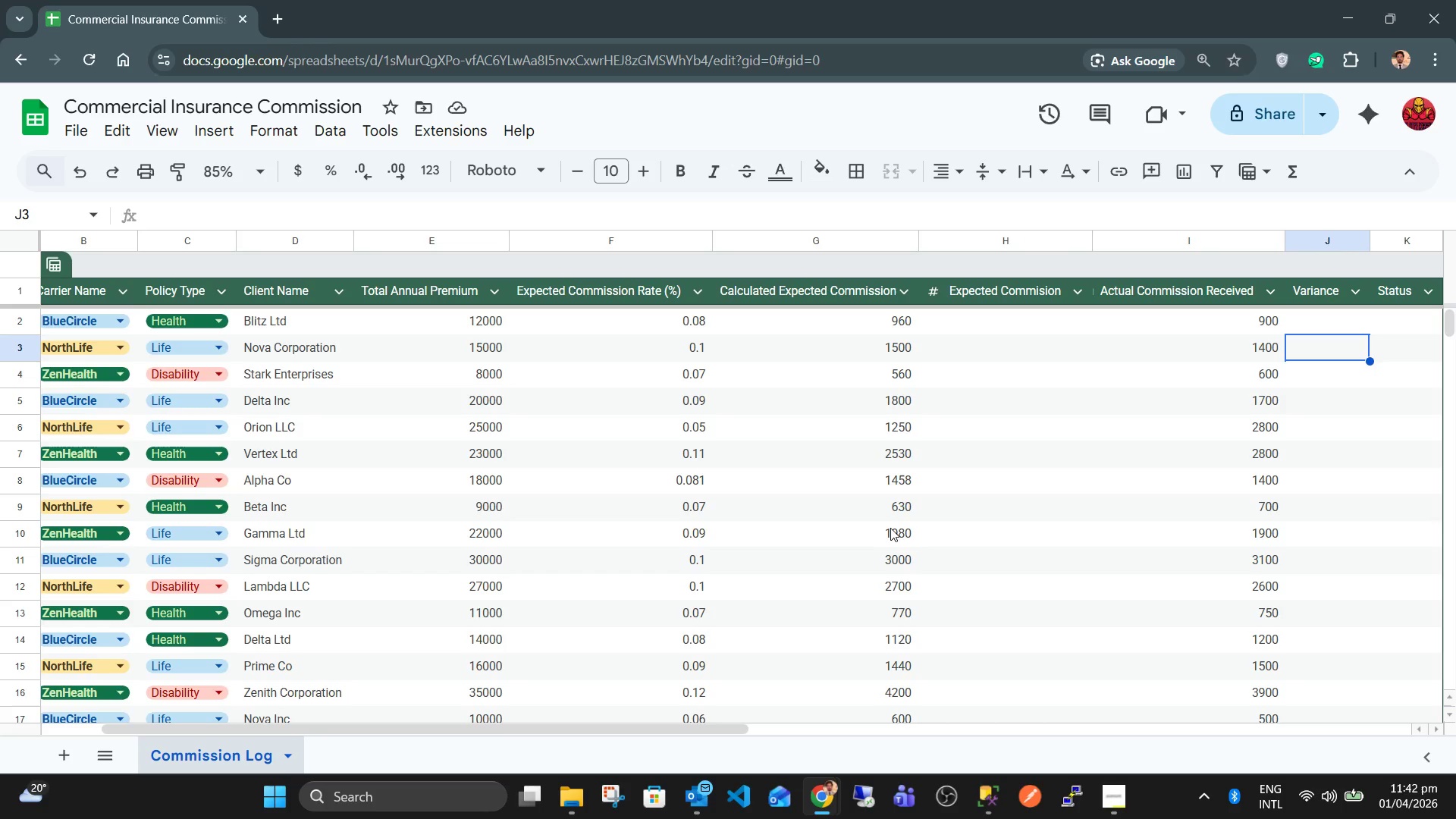 
key(ArrowRight)
 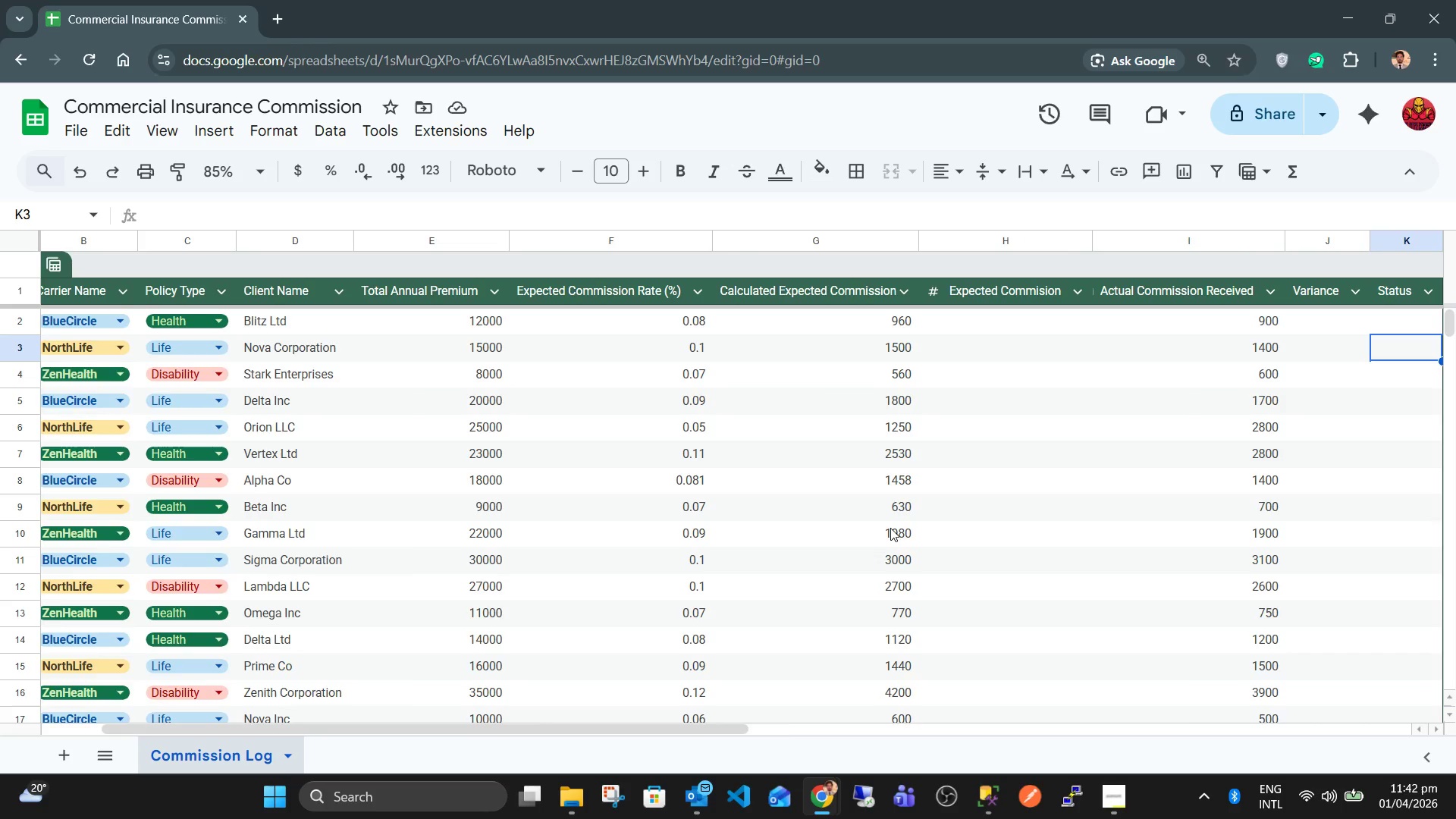 
key(ArrowRight)
 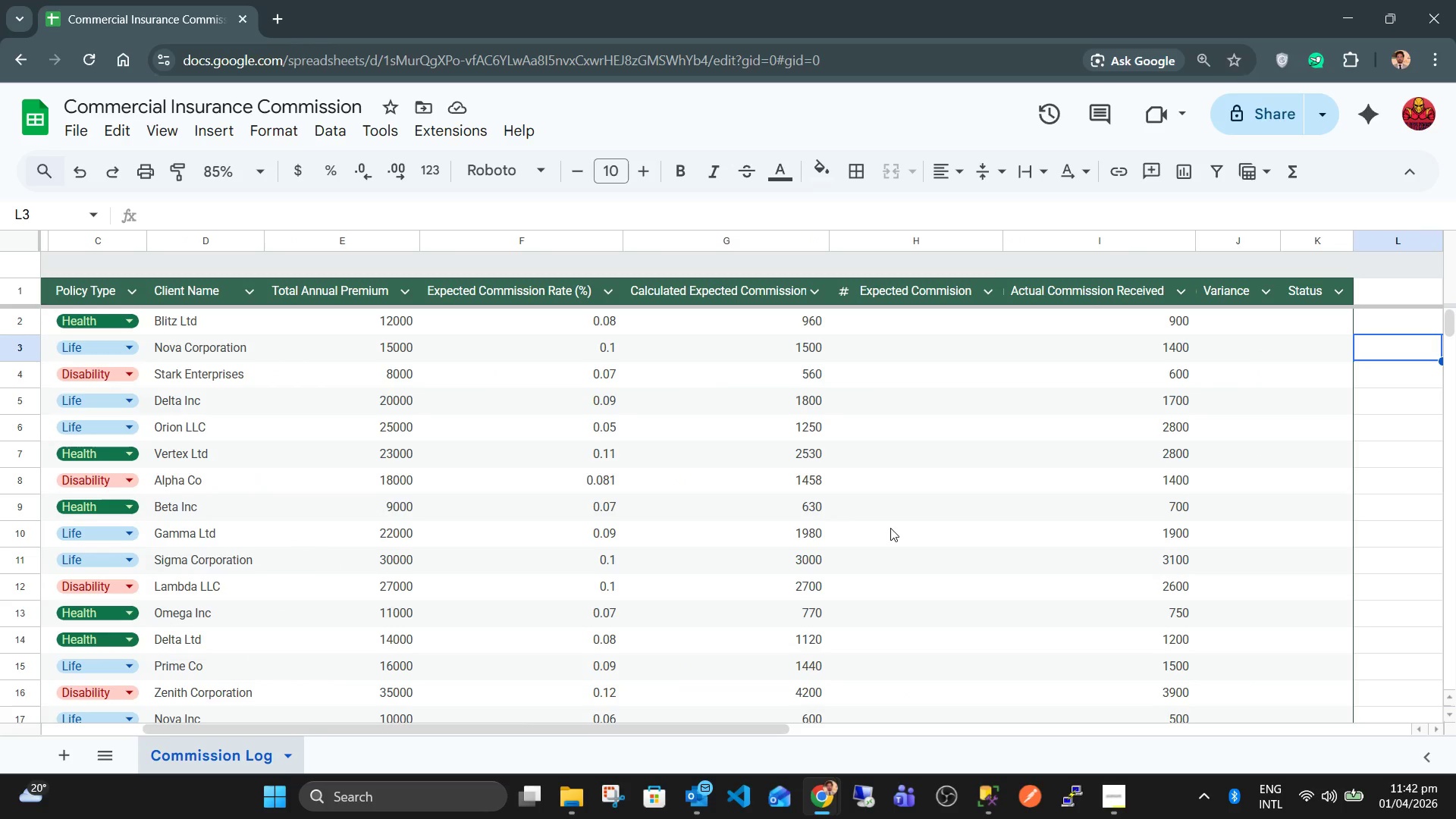 
key(ArrowRight)
 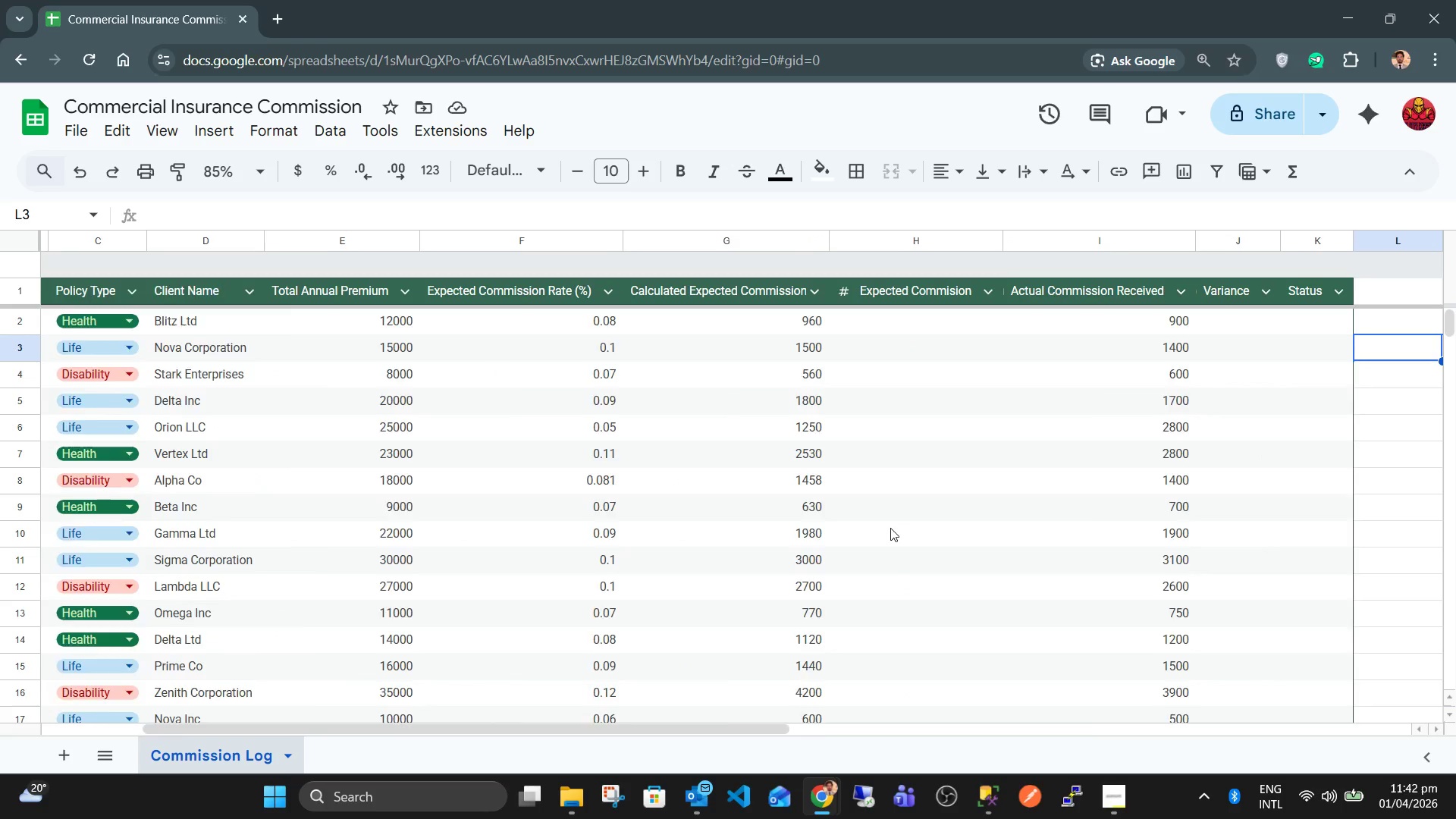 
key(ArrowRight)
 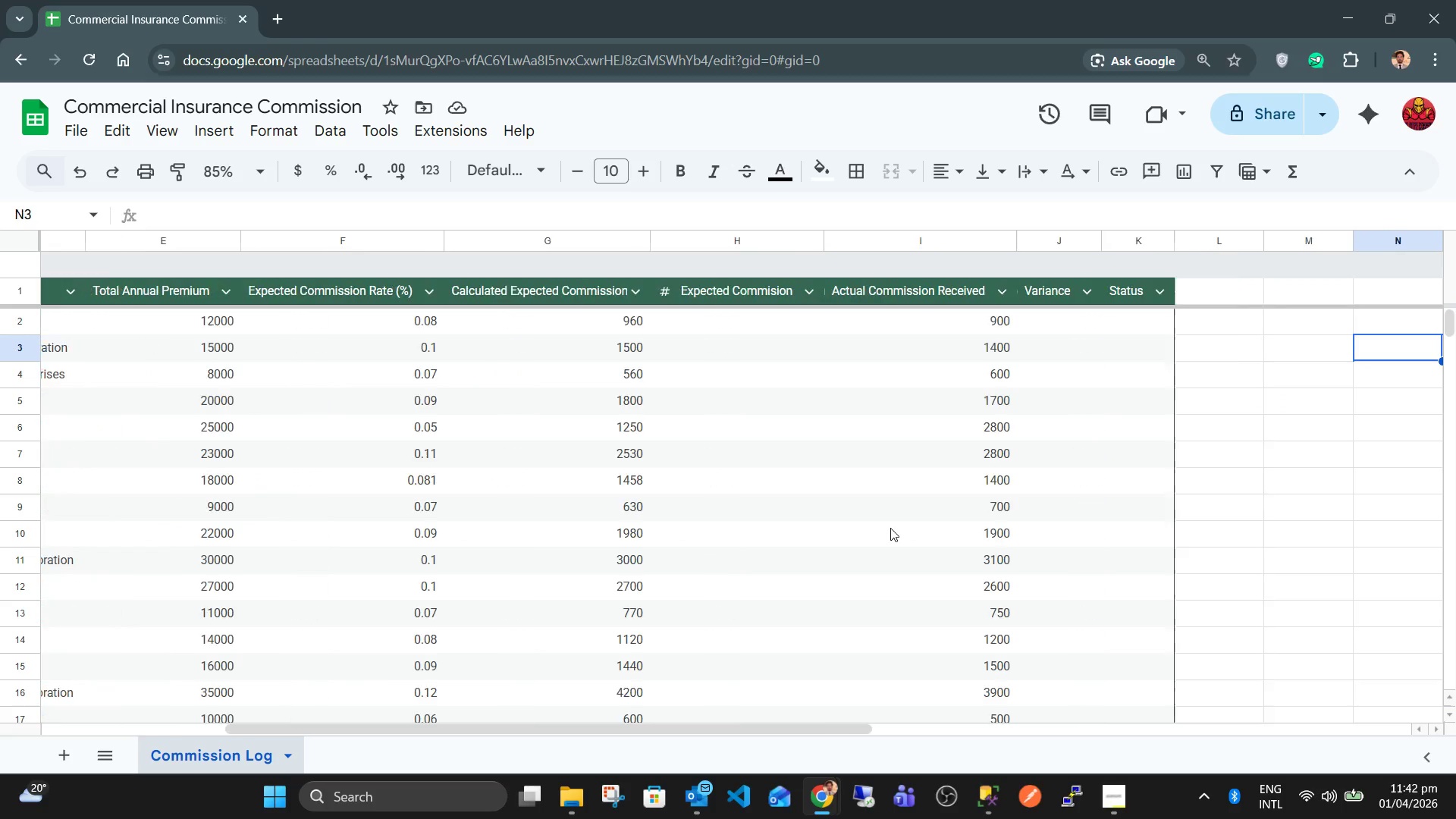 
key(ArrowRight)
 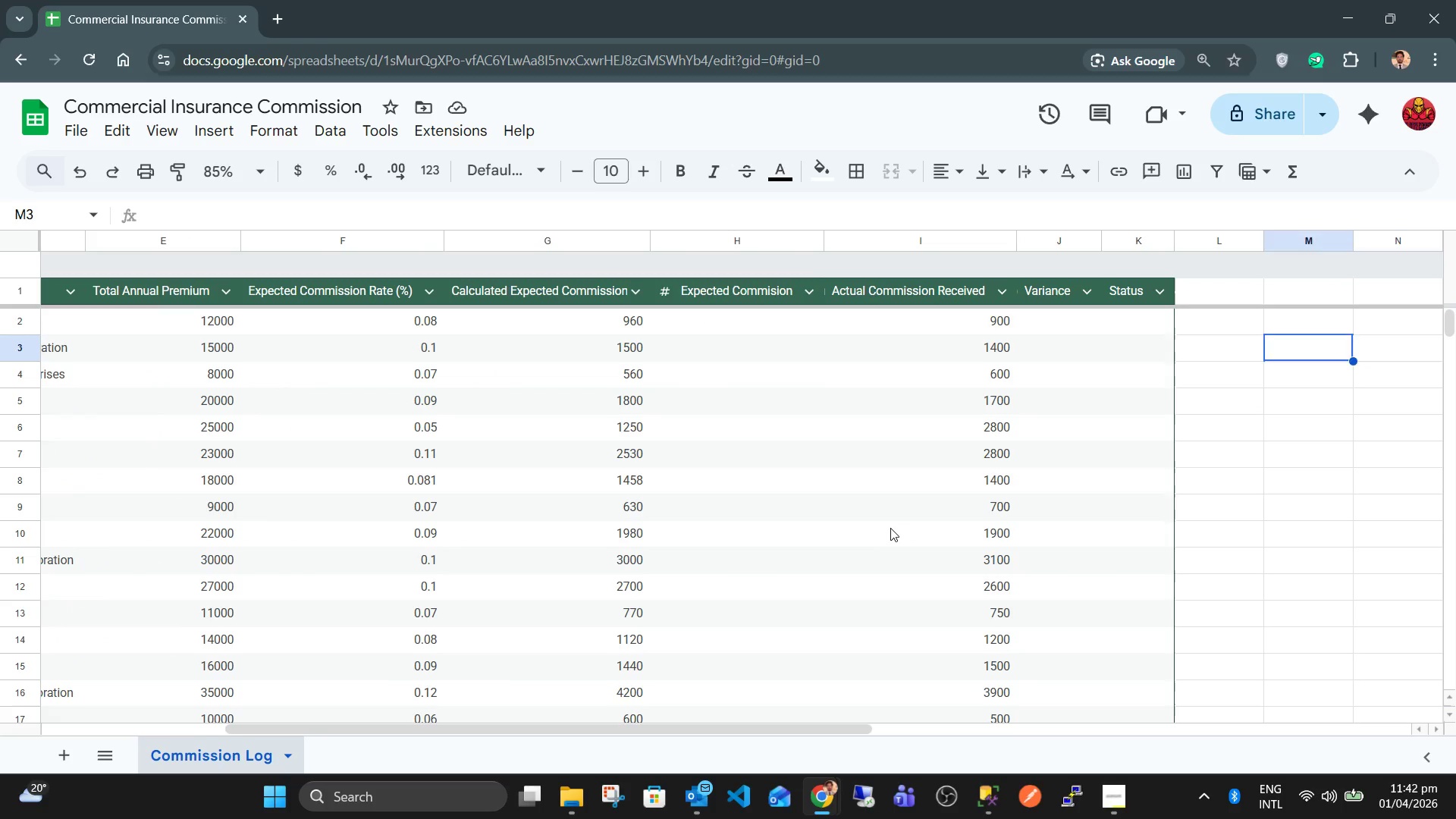 
key(ArrowLeft)
 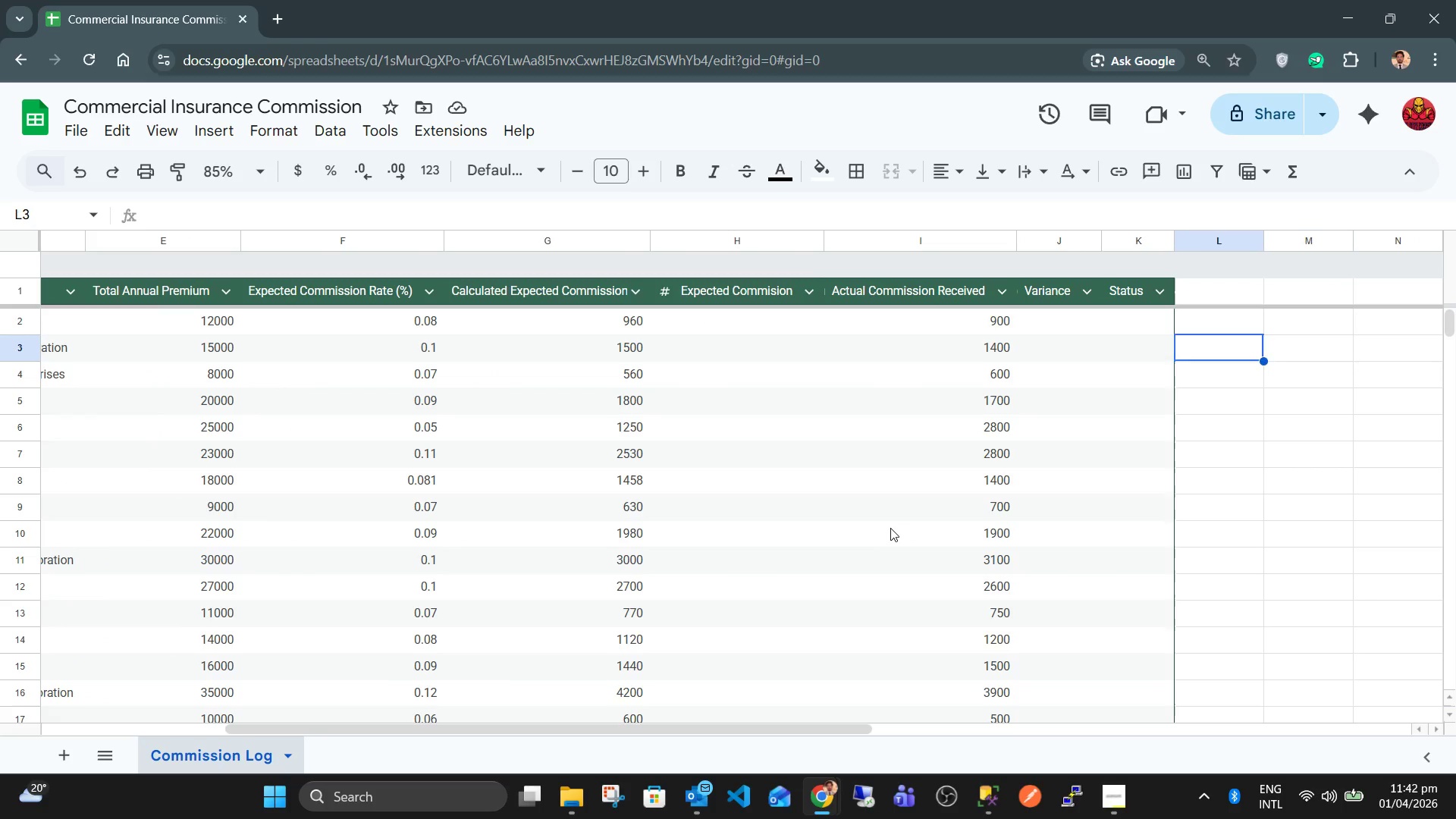 
key(ArrowLeft)
 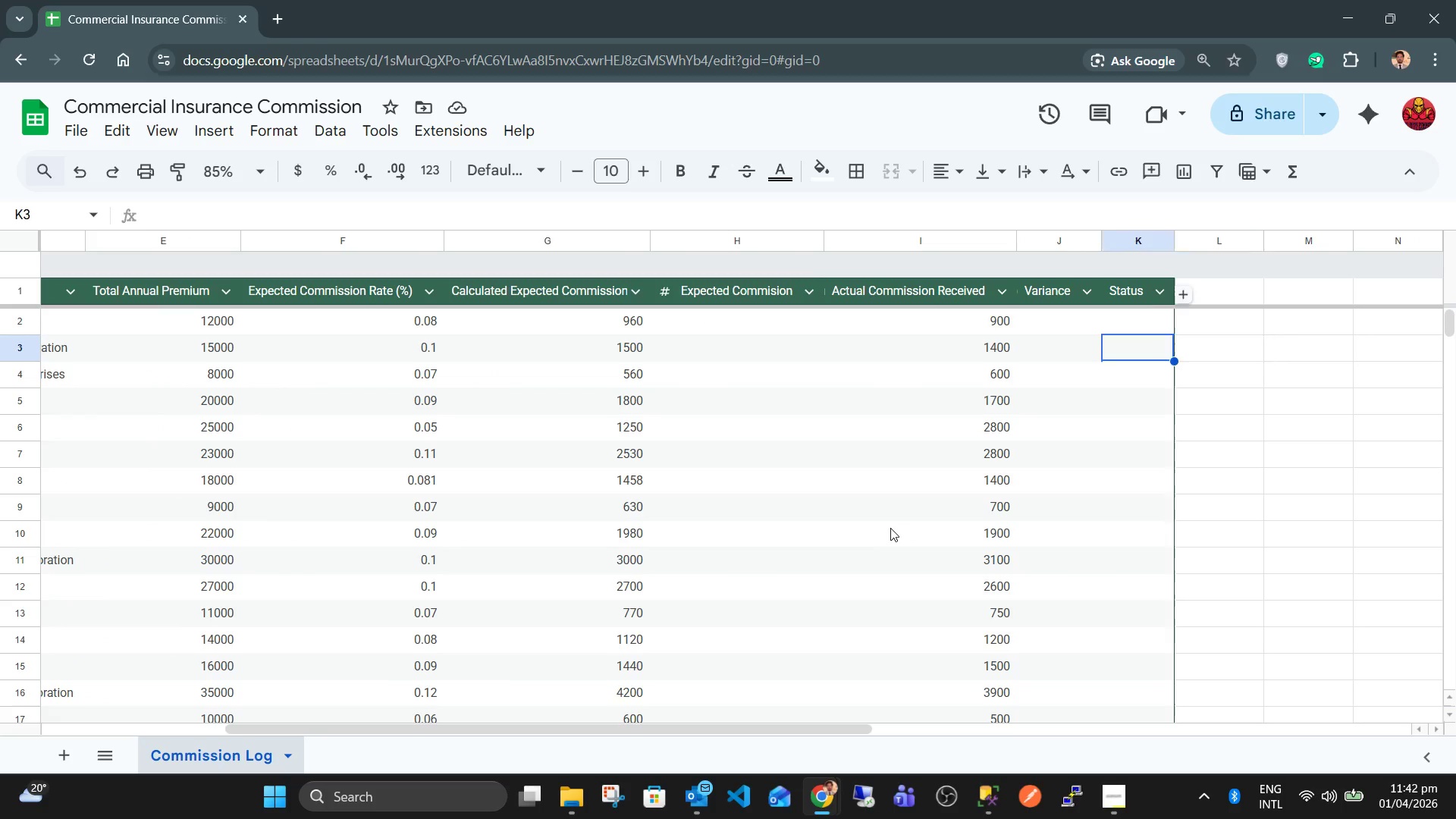 
key(ArrowLeft)
 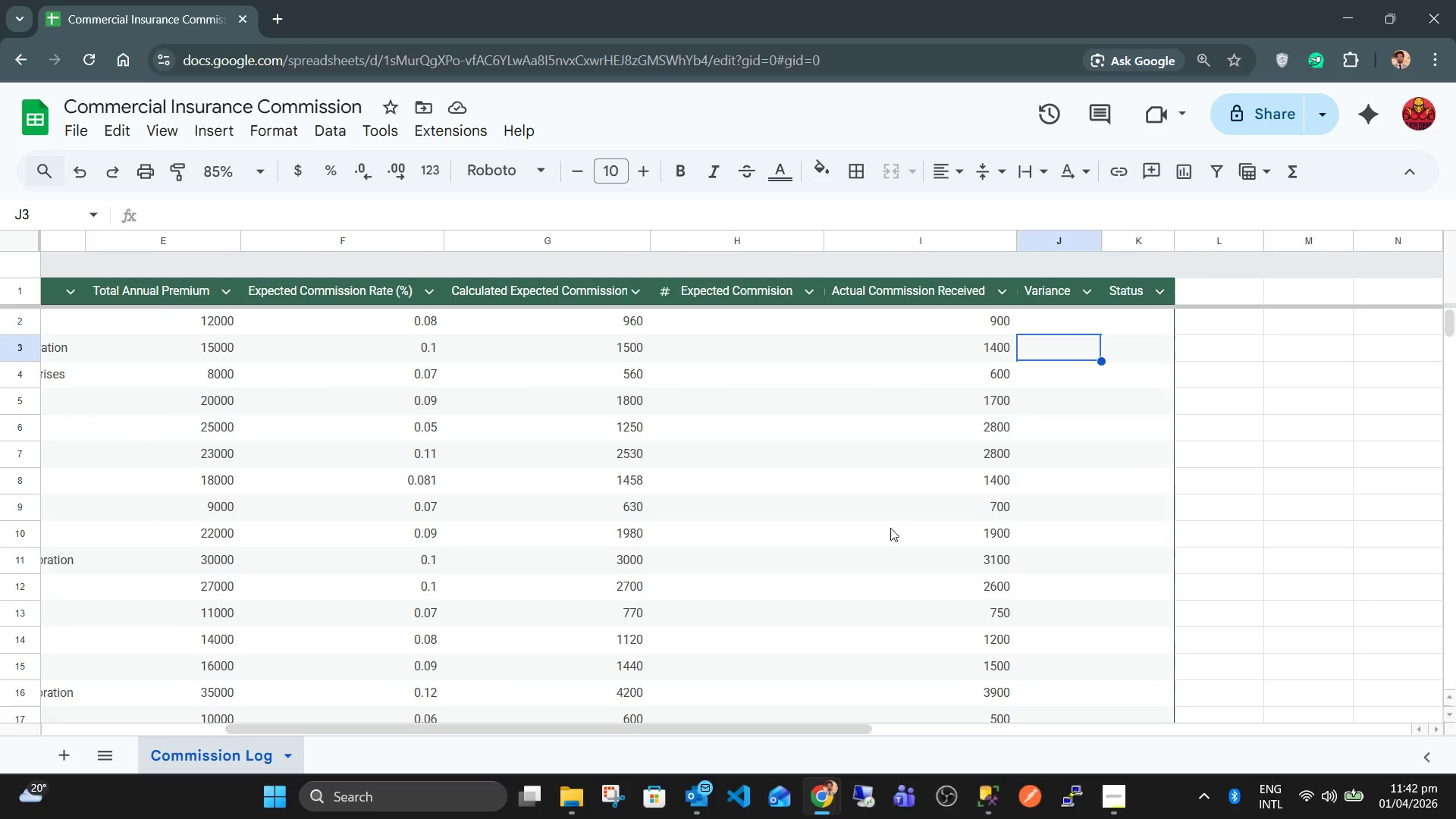 
key(ArrowLeft)
 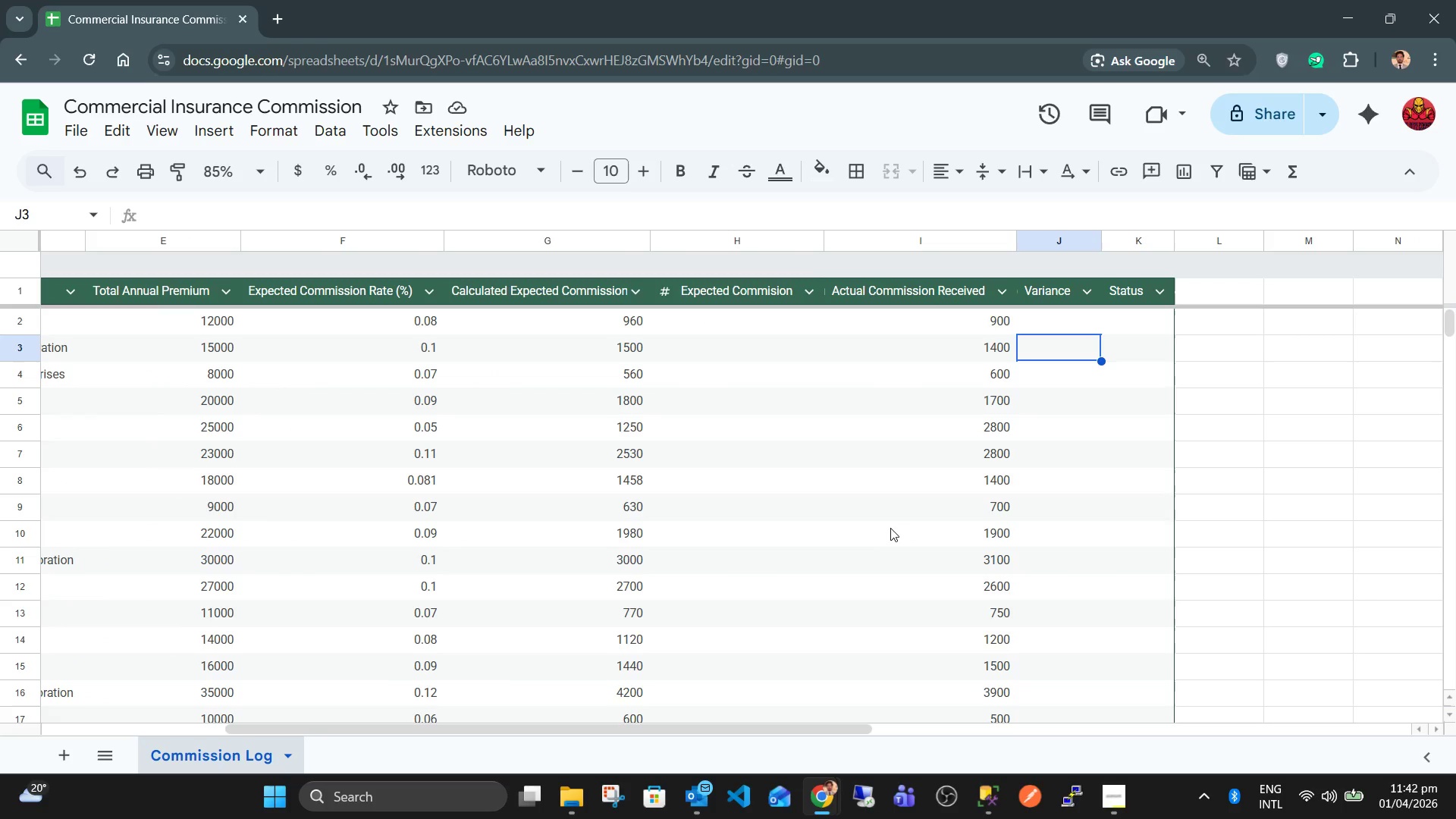 
key(ArrowUp)
 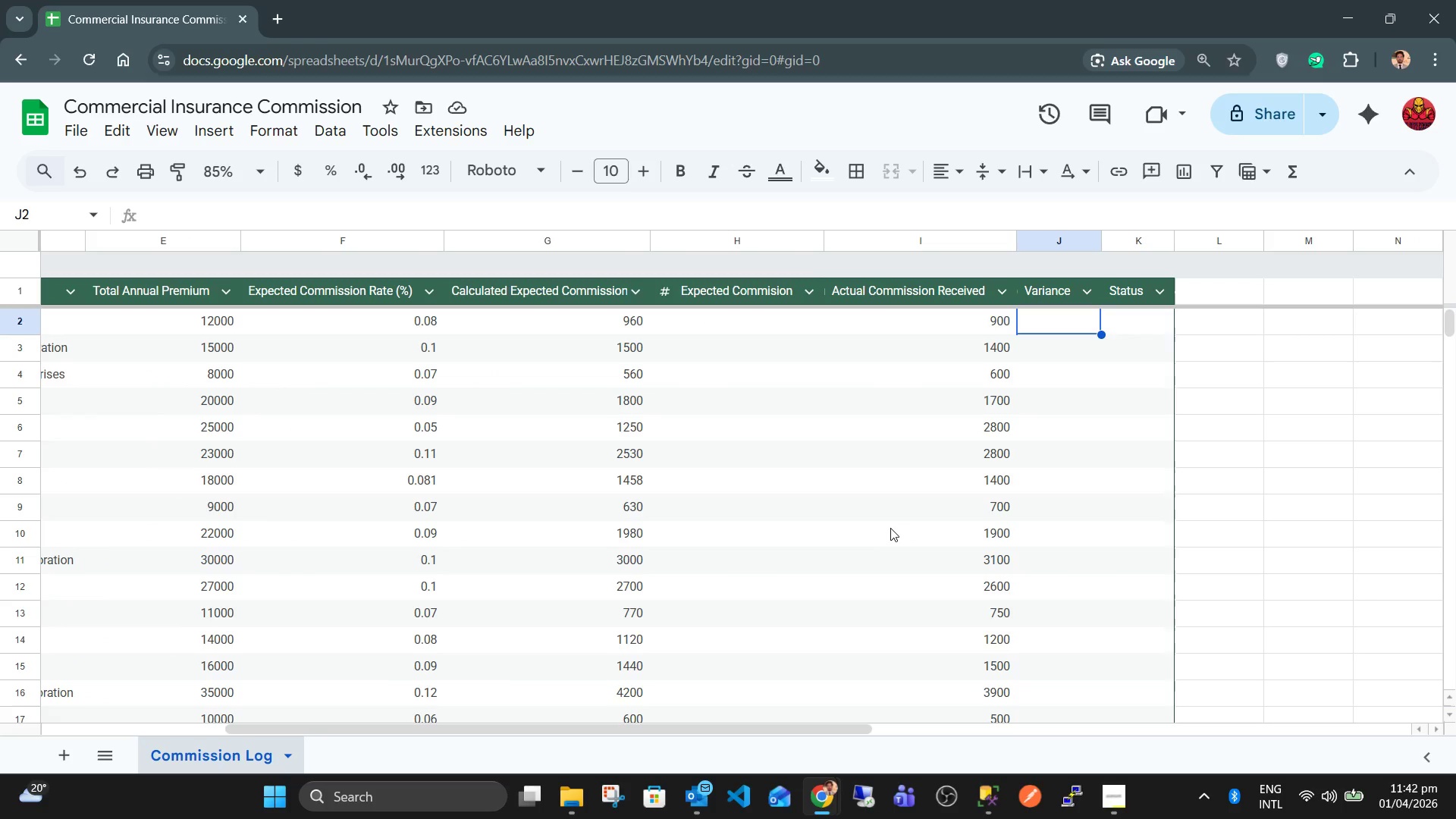 
type(=Rou)
key(Tab)
 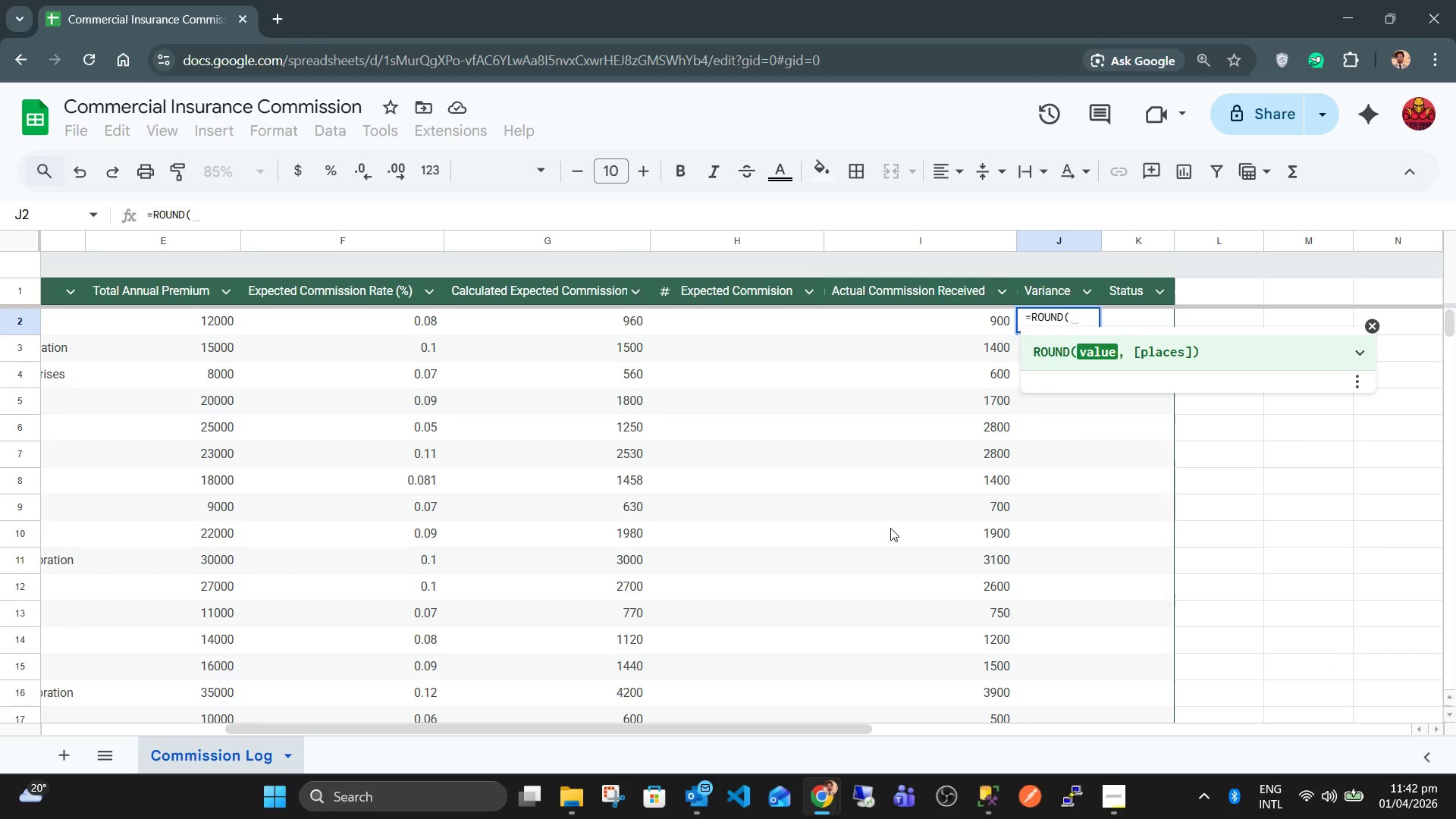 
hold_key(key=ShiftLeft, duration=0.41)
 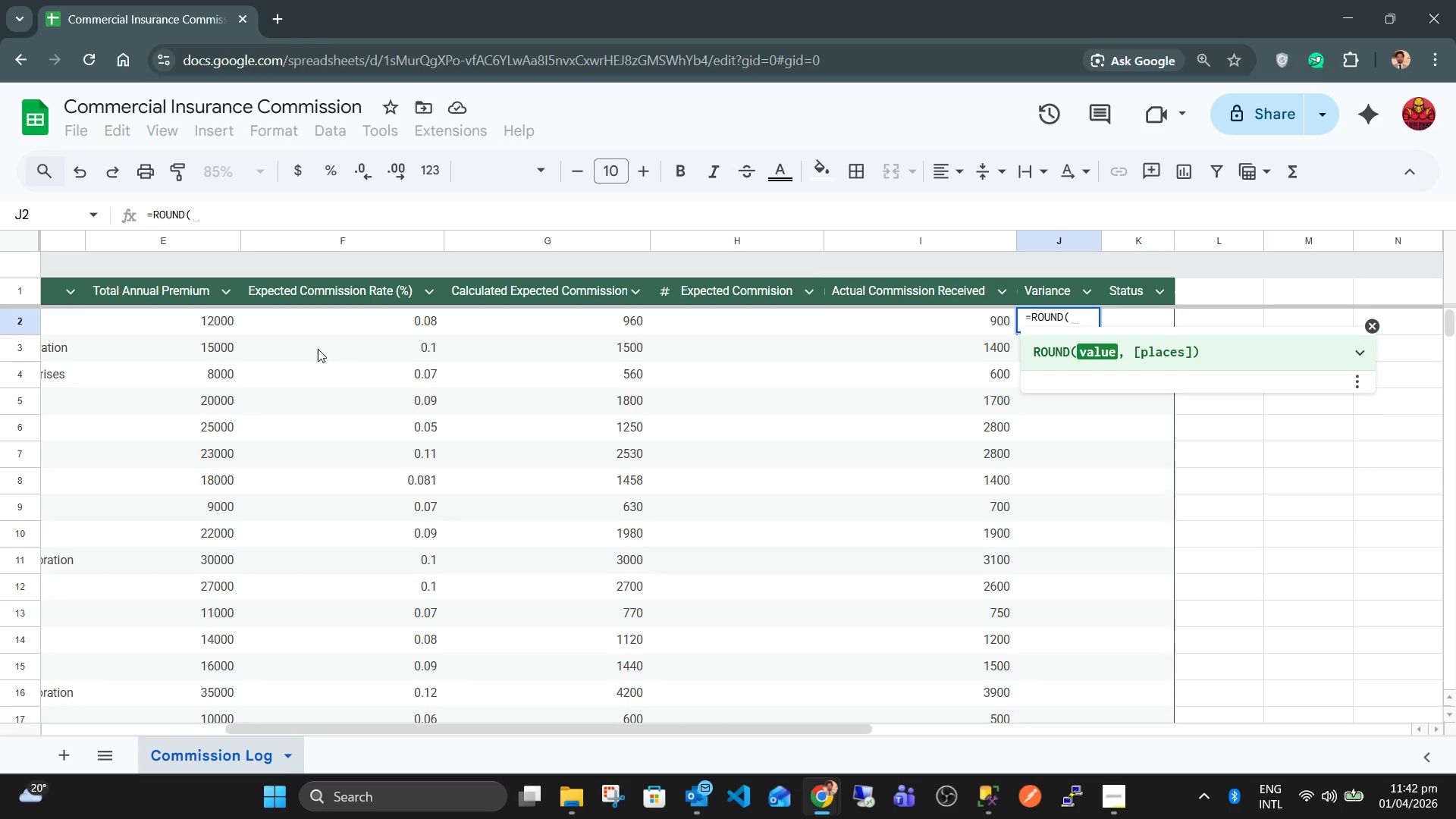 
left_click([180, 325])
 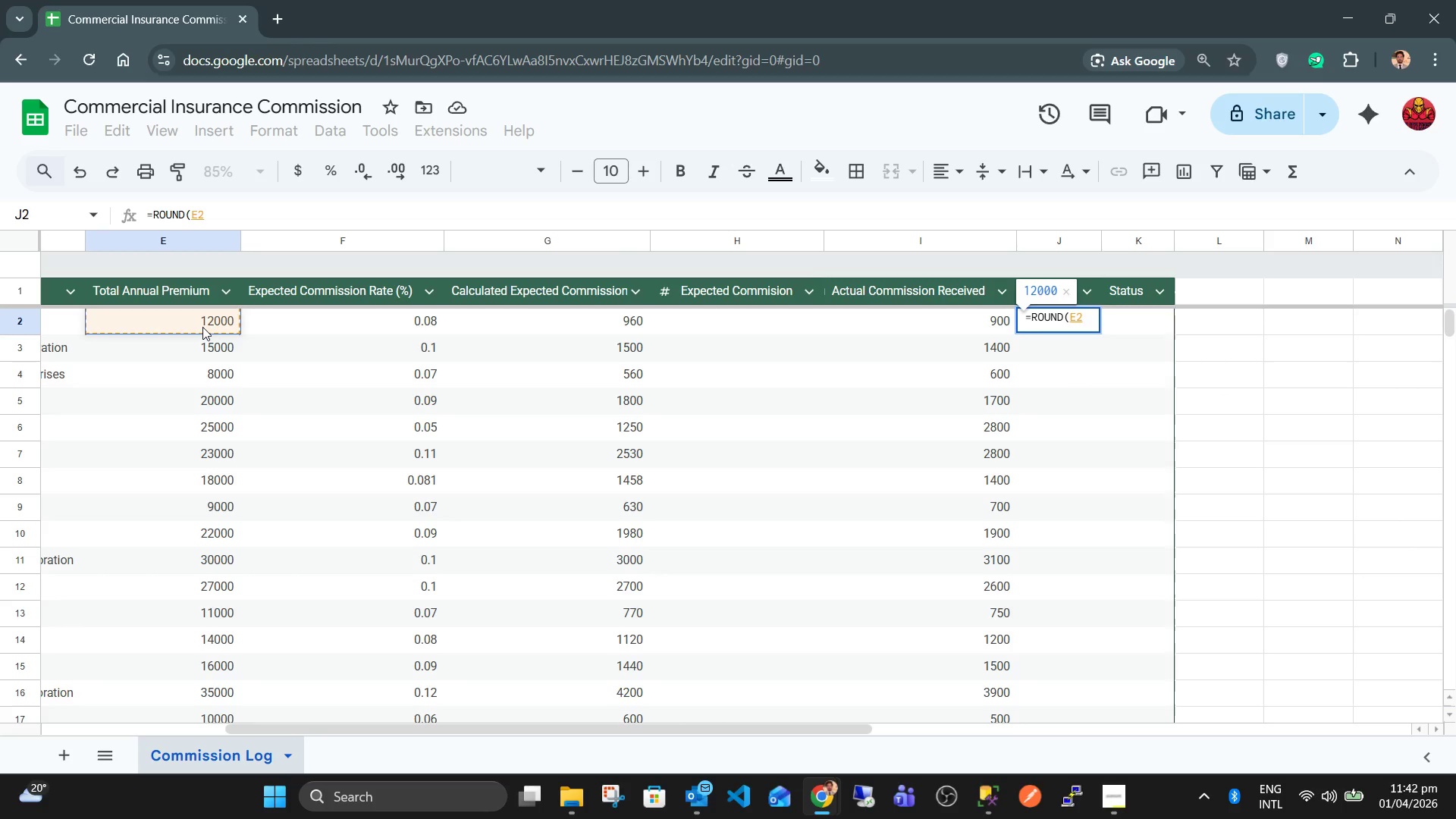 
key(Comma)
 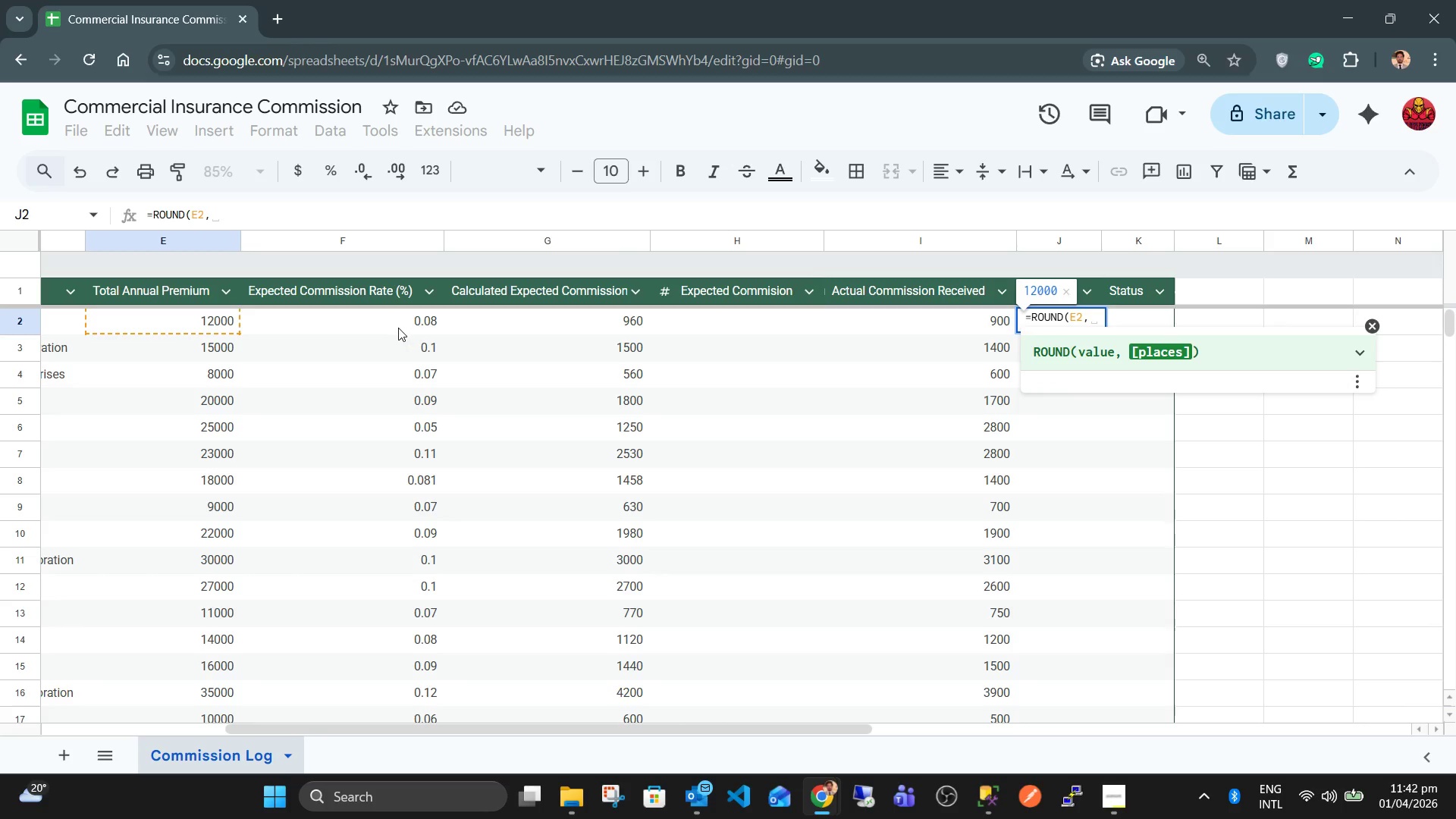 
left_click([385, 328])
 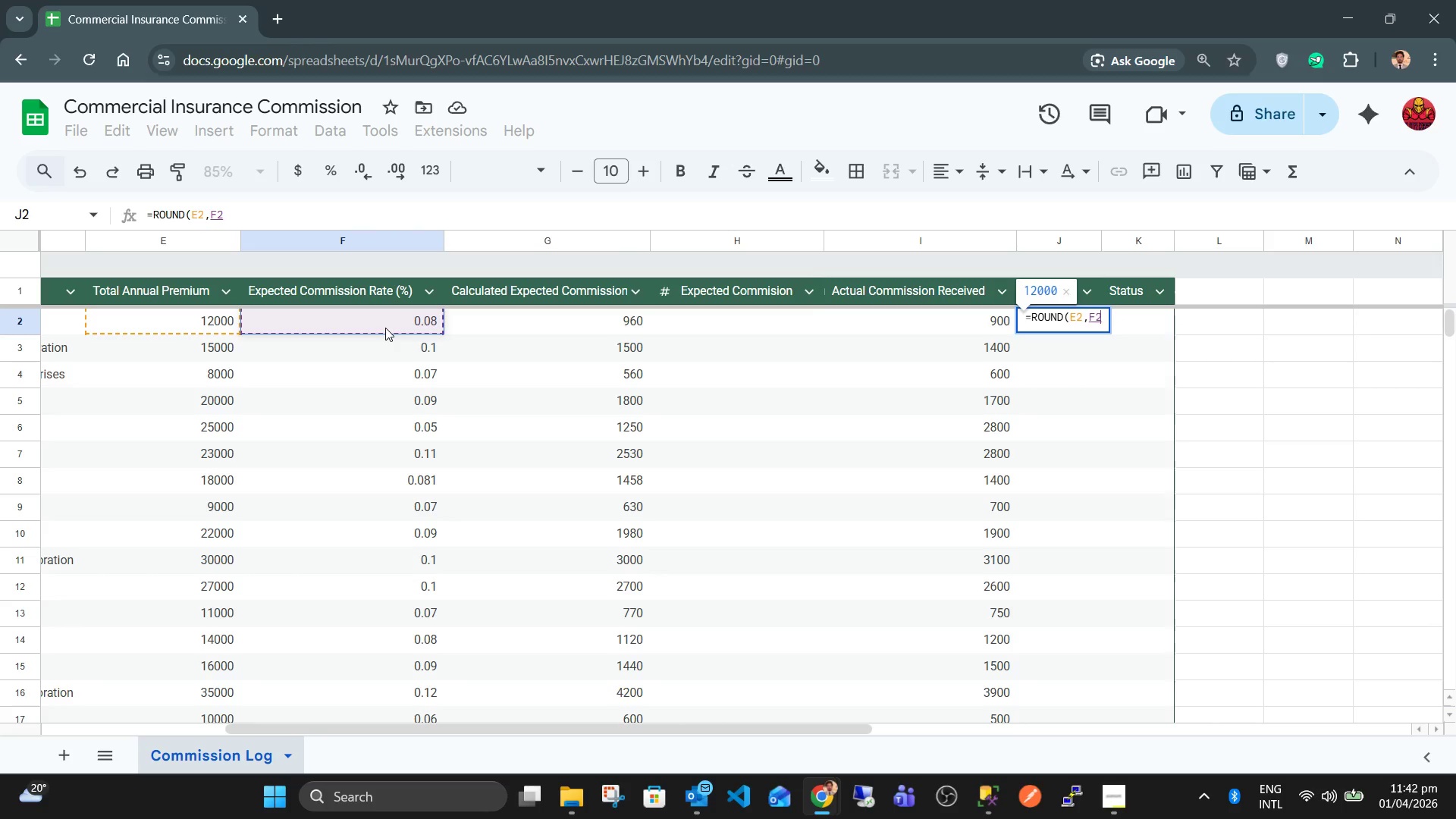 
key(Comma)
 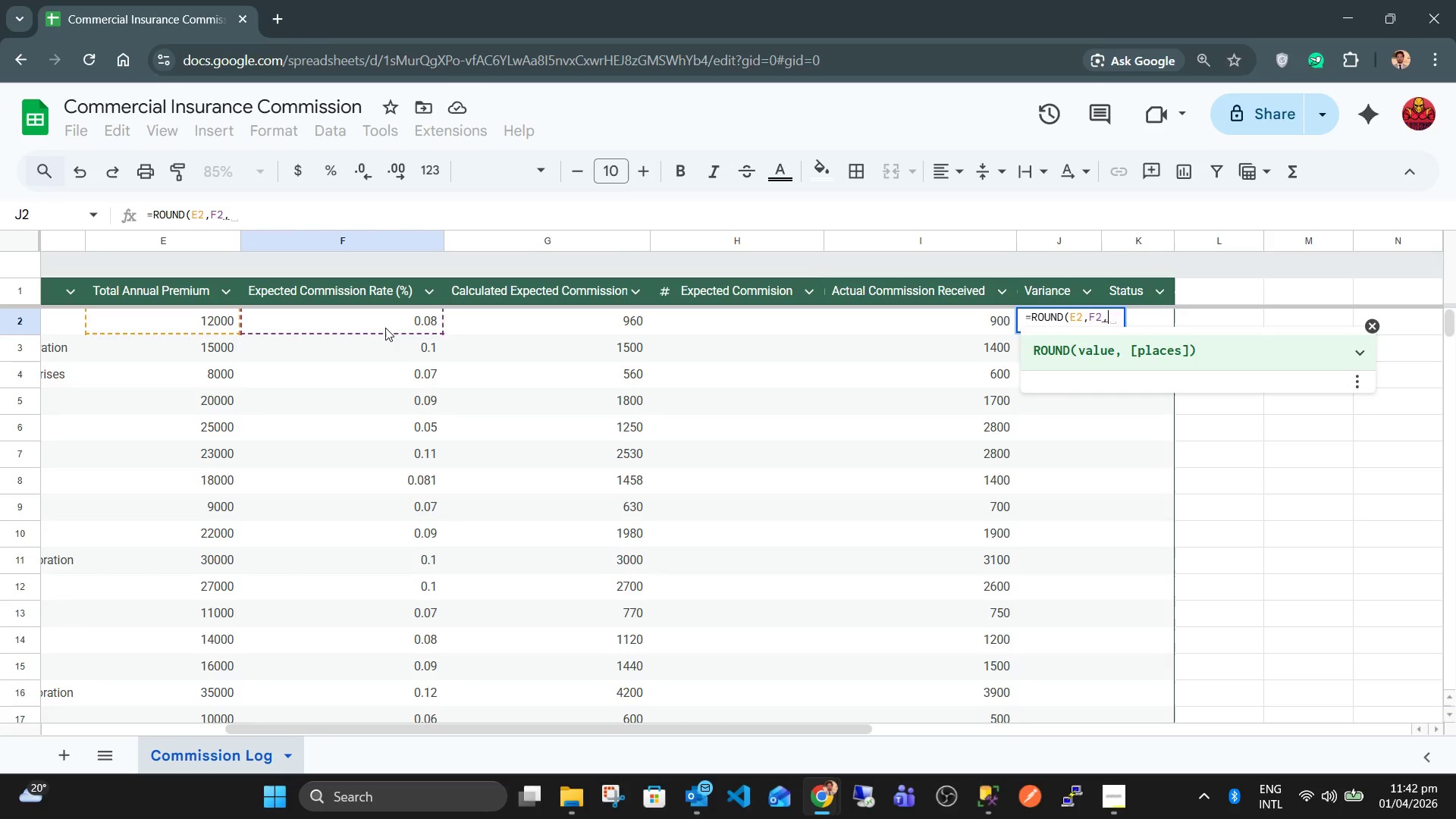 
key(Backspace)
 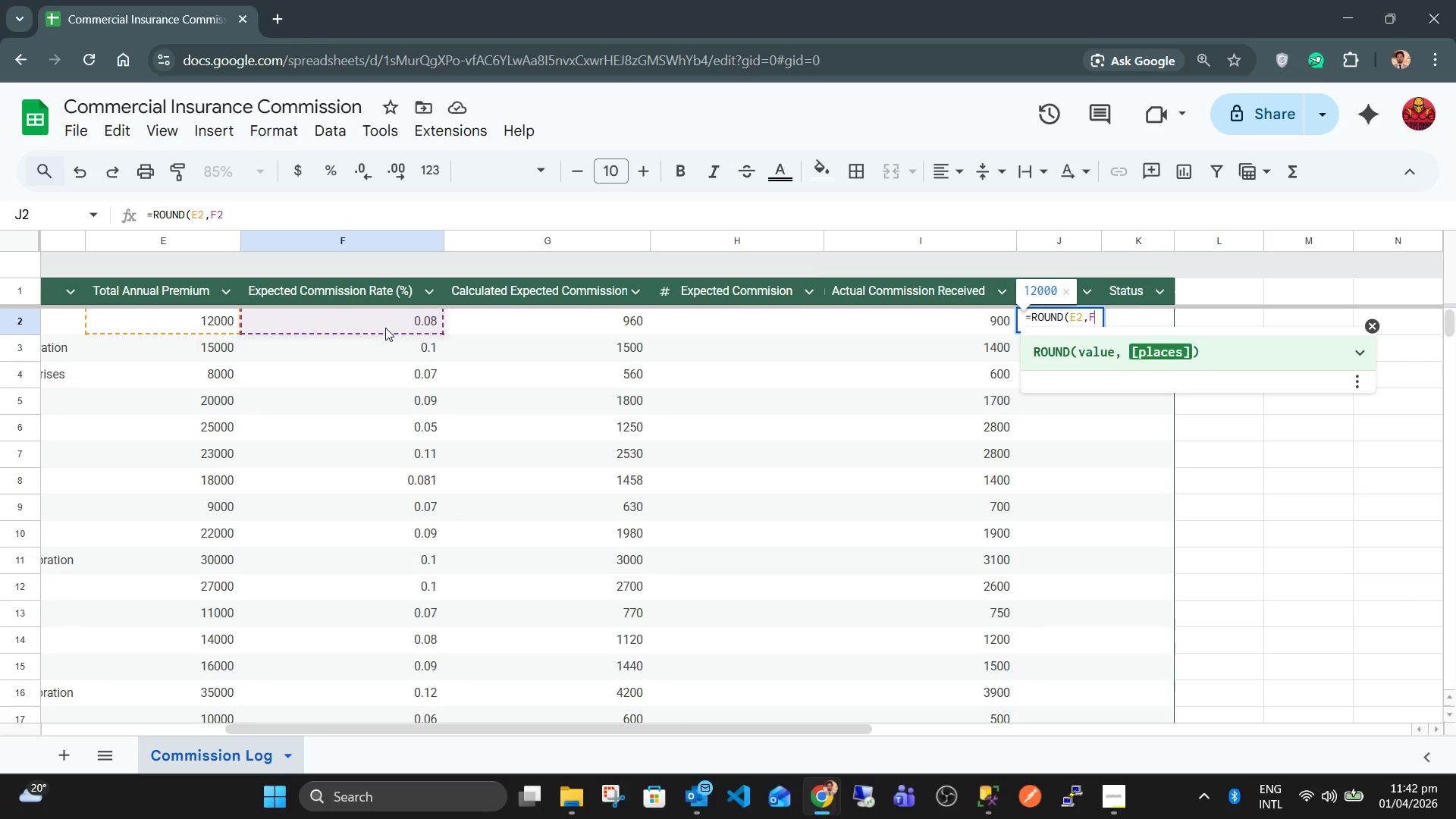 
key(Backspace)
 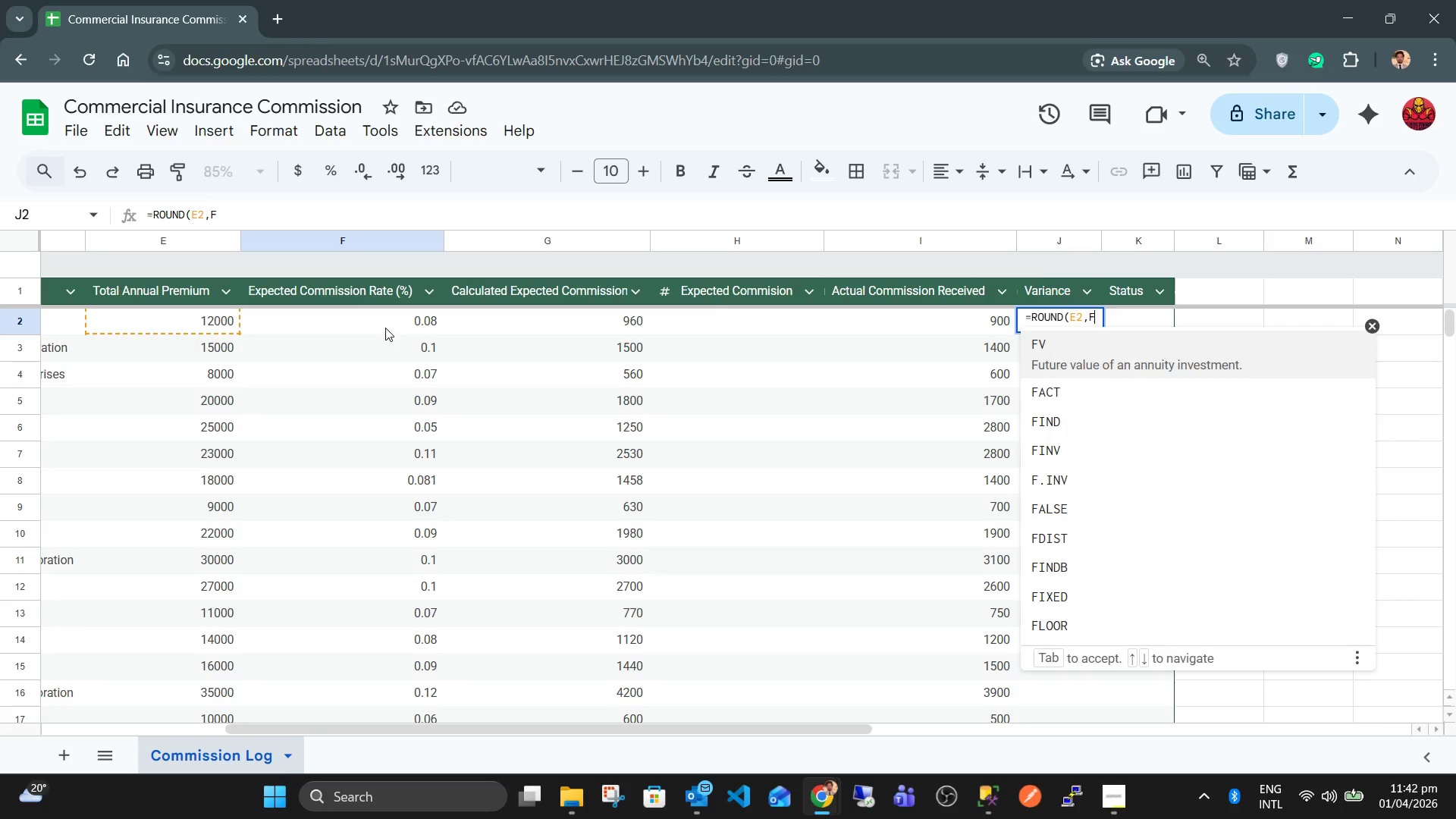 
key(Backspace)
 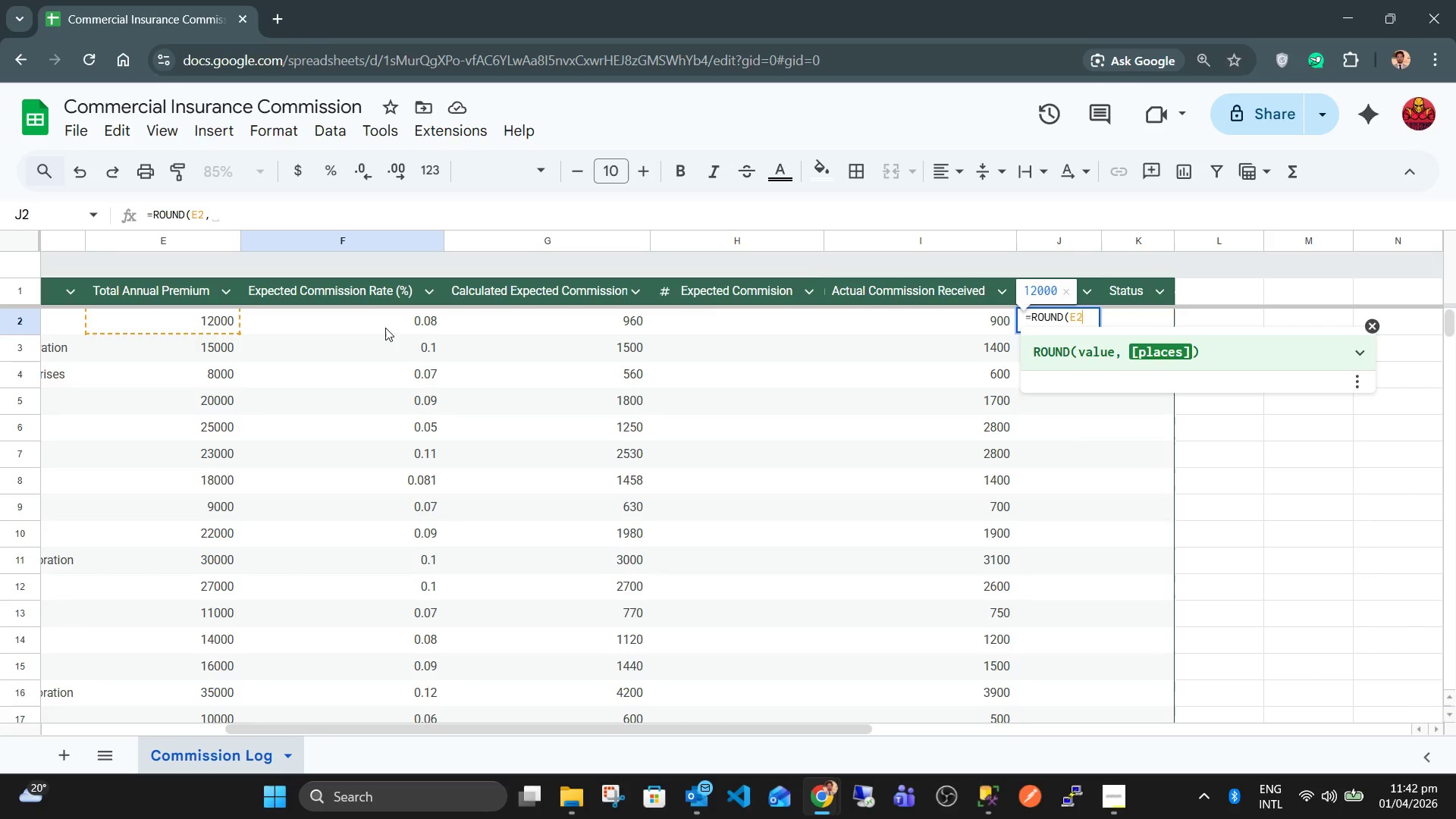 
key(Backspace)
 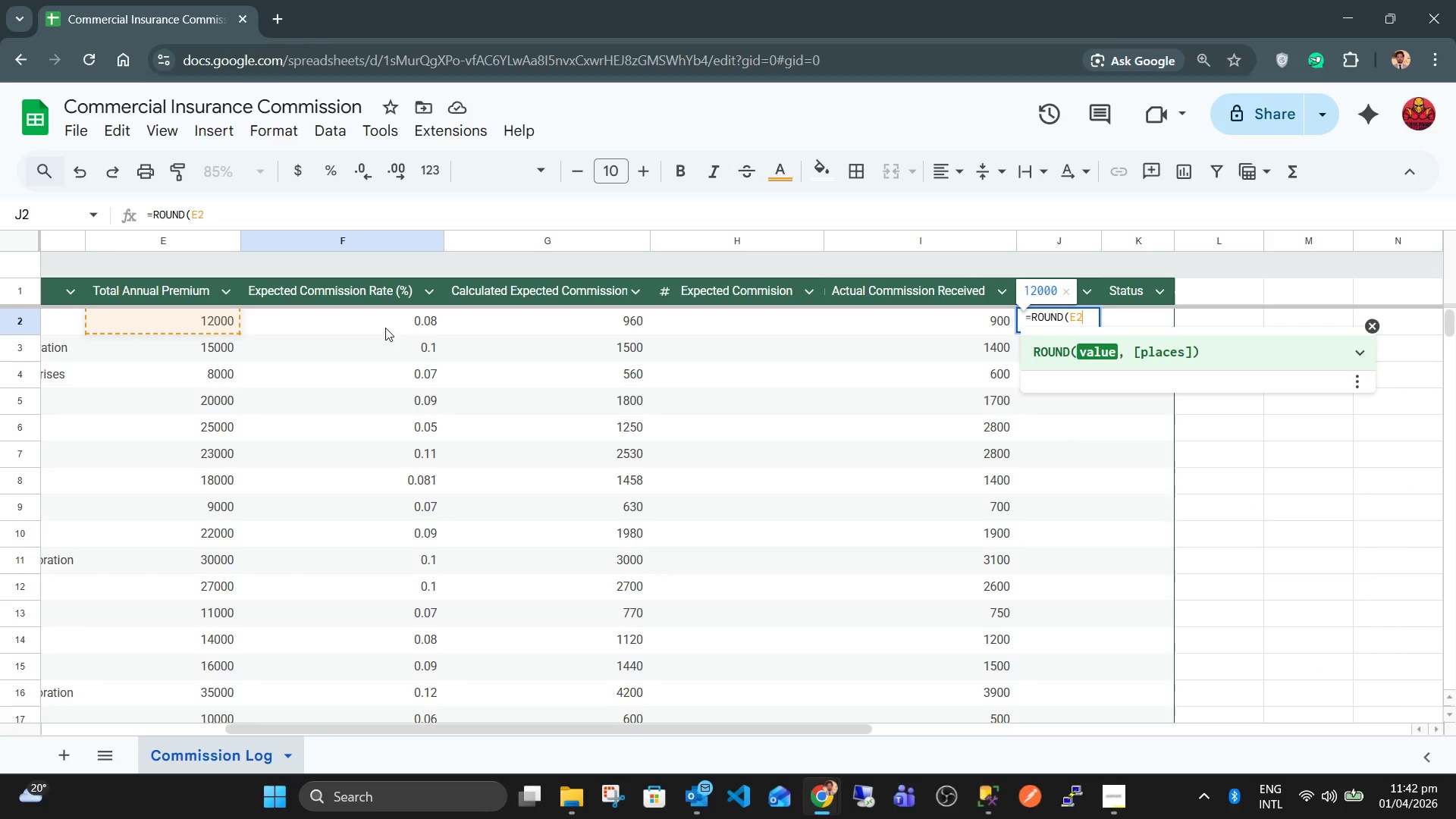 
key(Shift+8)
 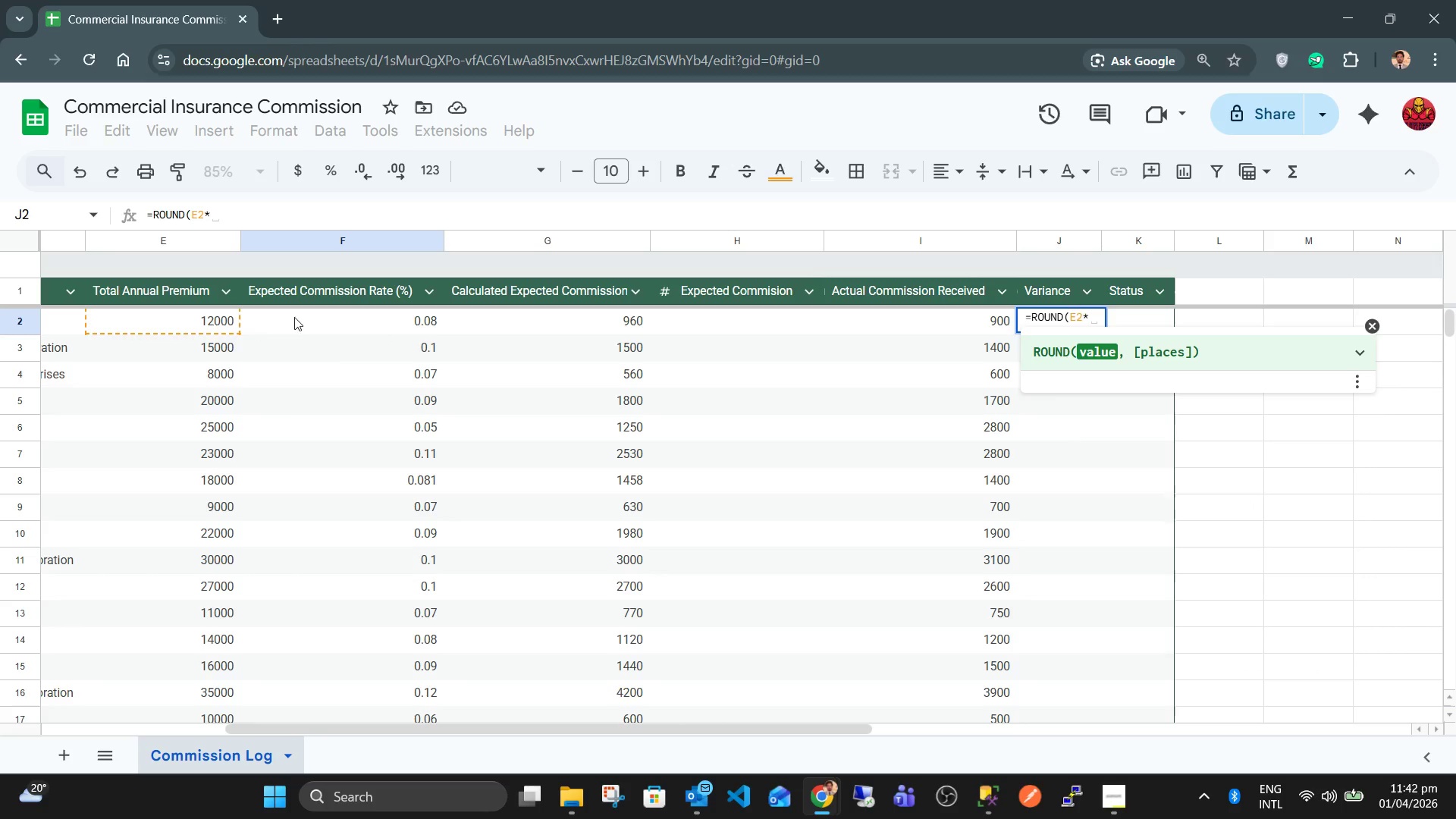 
left_click([312, 315])
 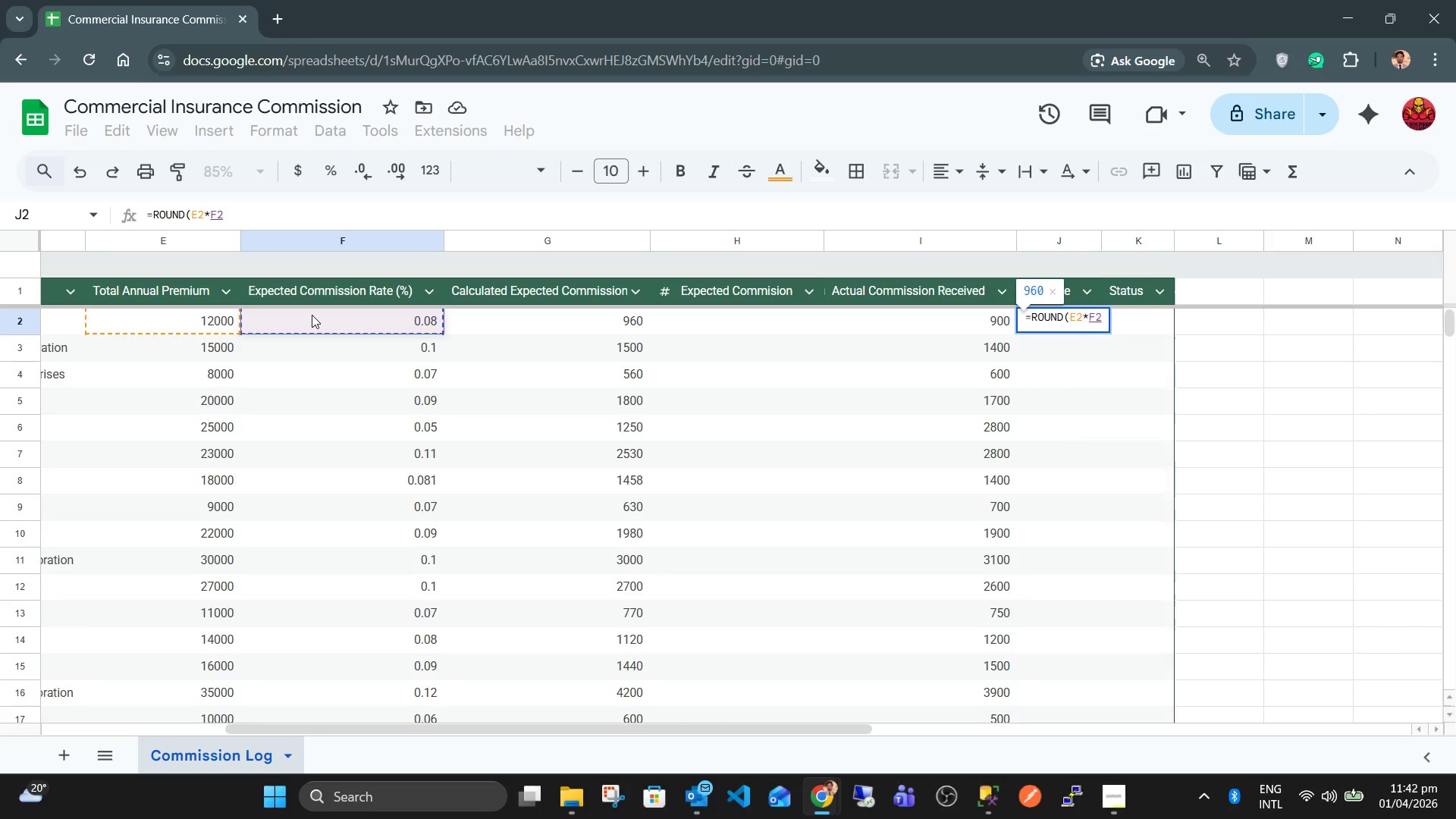 
type(, 2))
 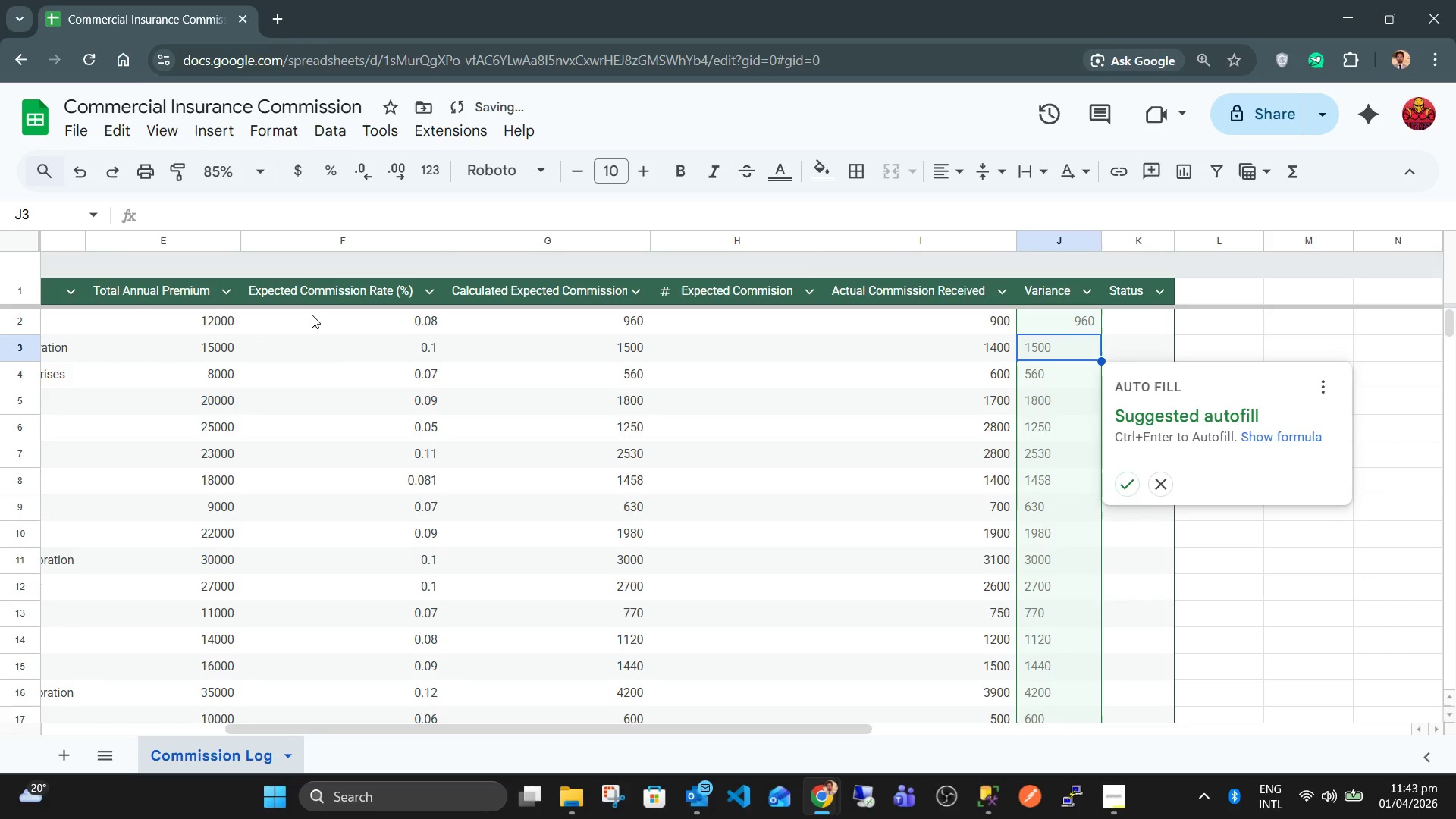 
 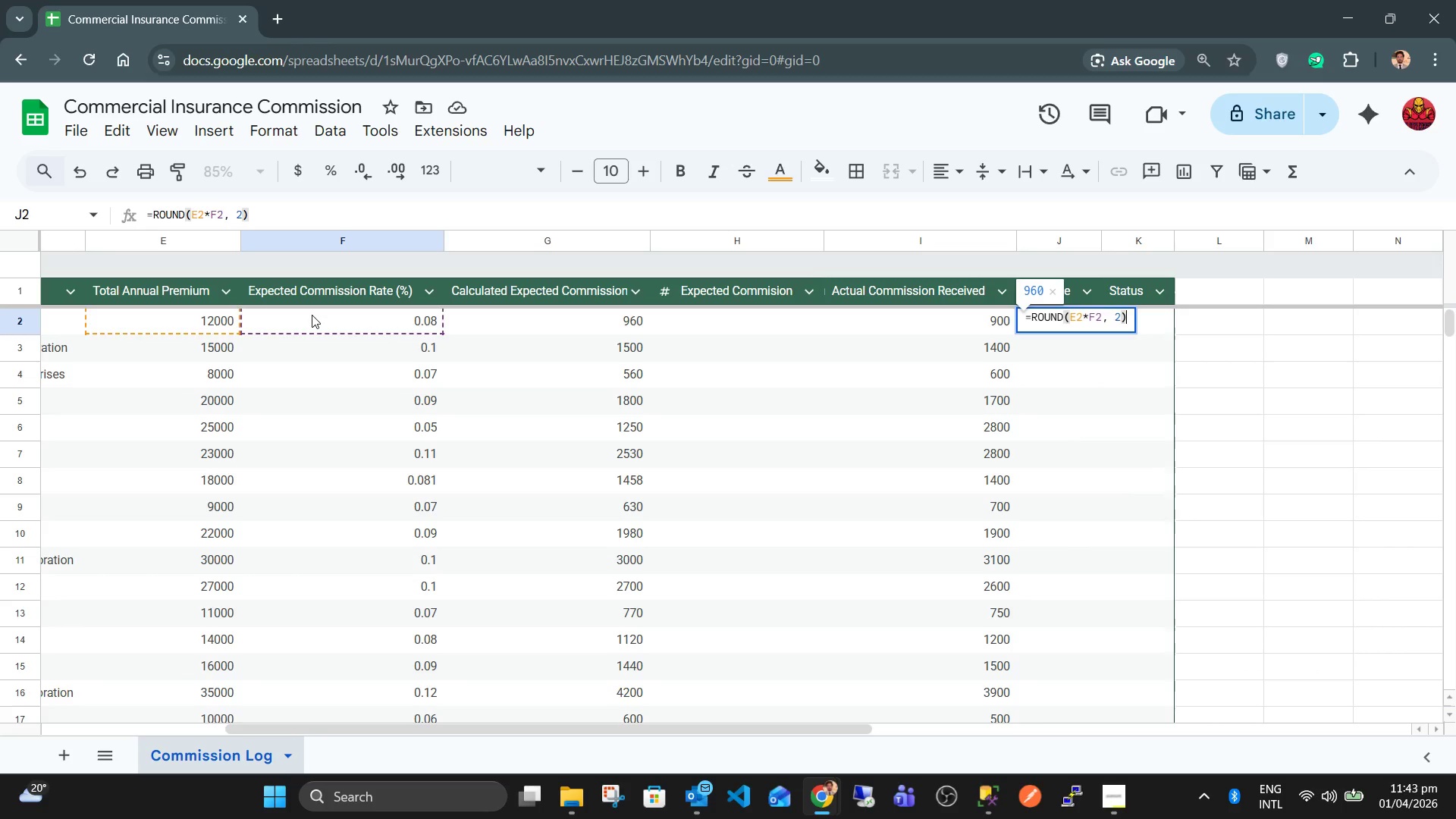 
key(Enter)
 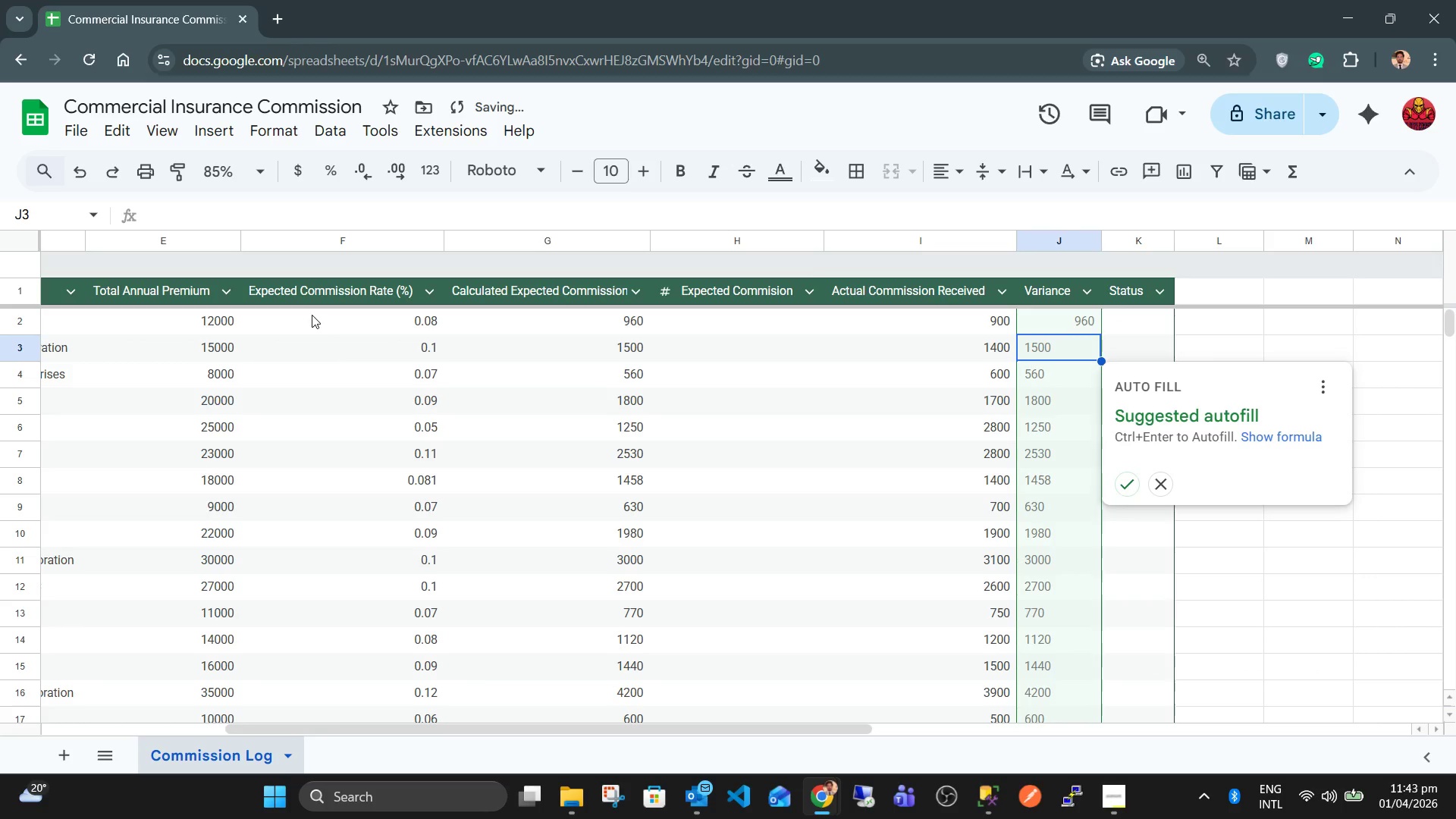 
key(Control+Enter)
 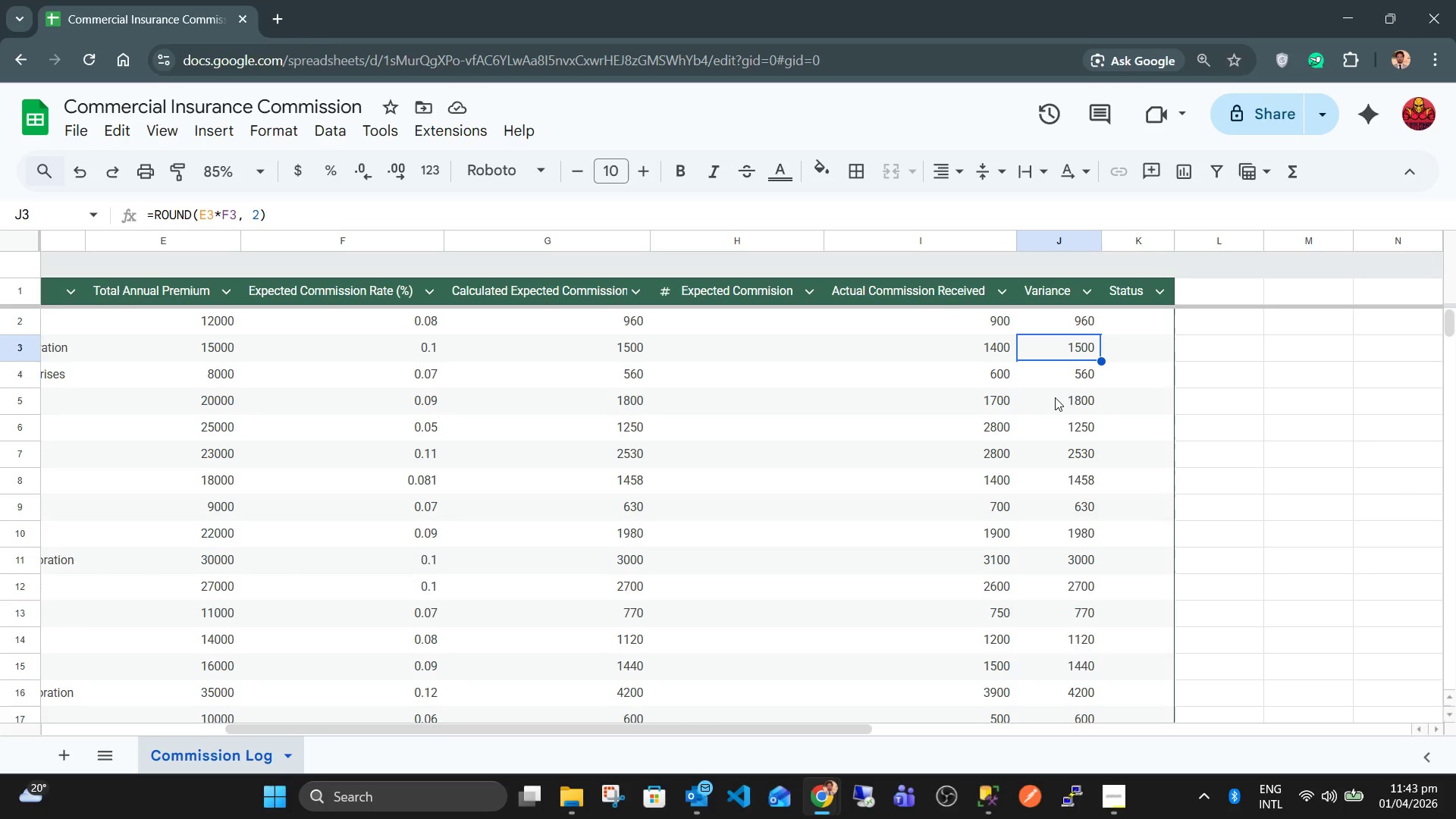 
wait(14.5)
 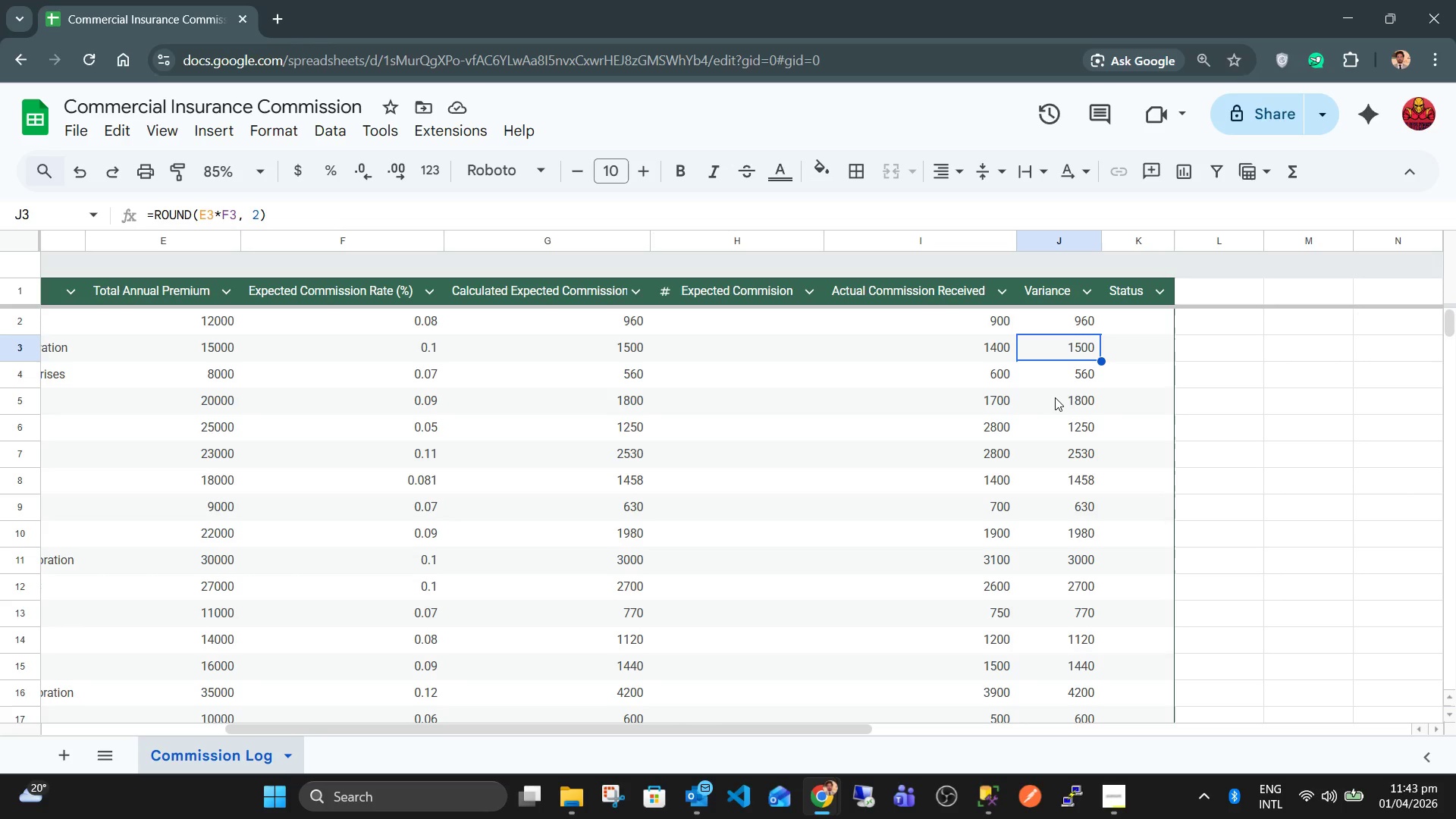 
left_click([1132, 321])
 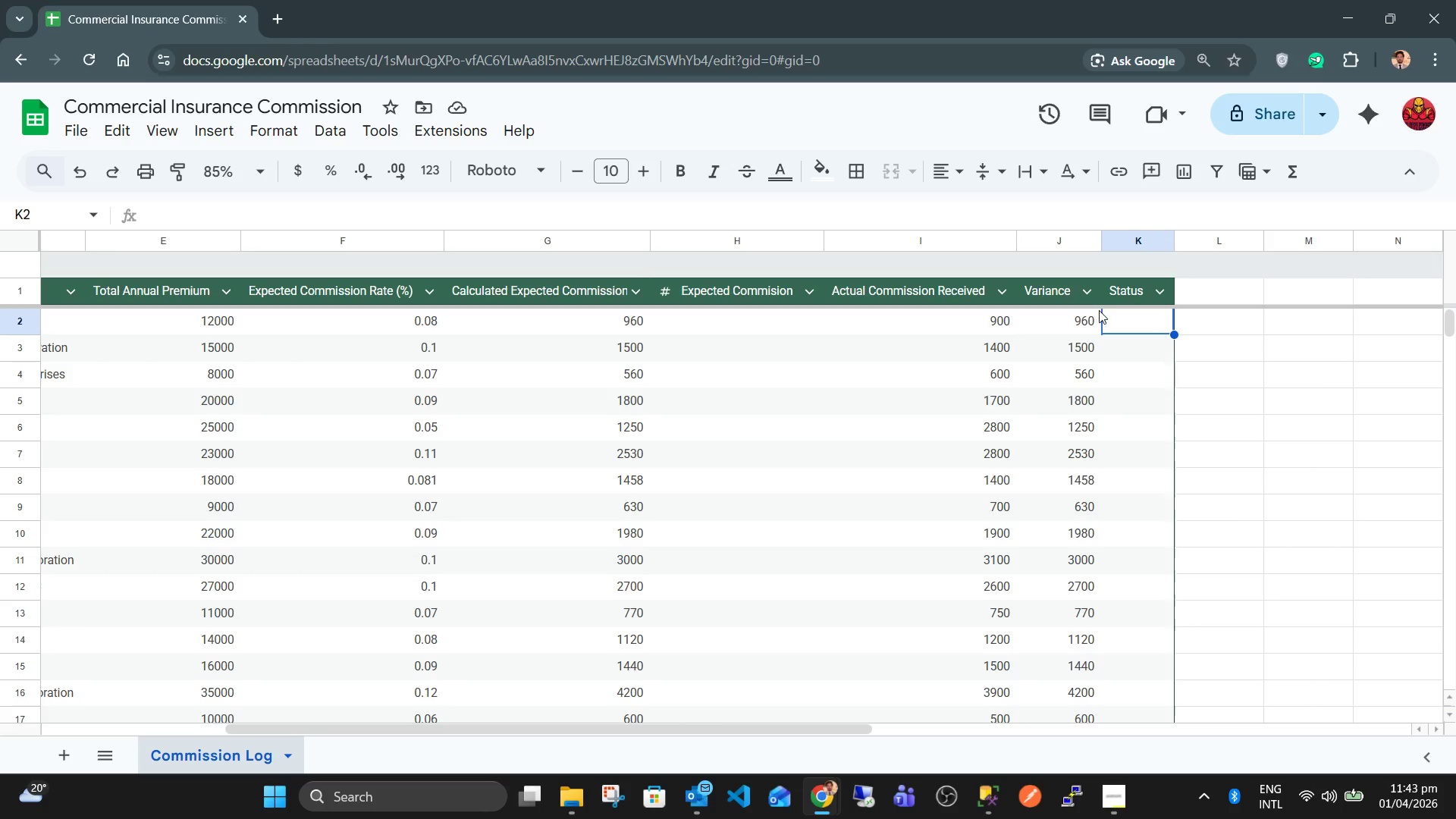 
wait(7.05)
 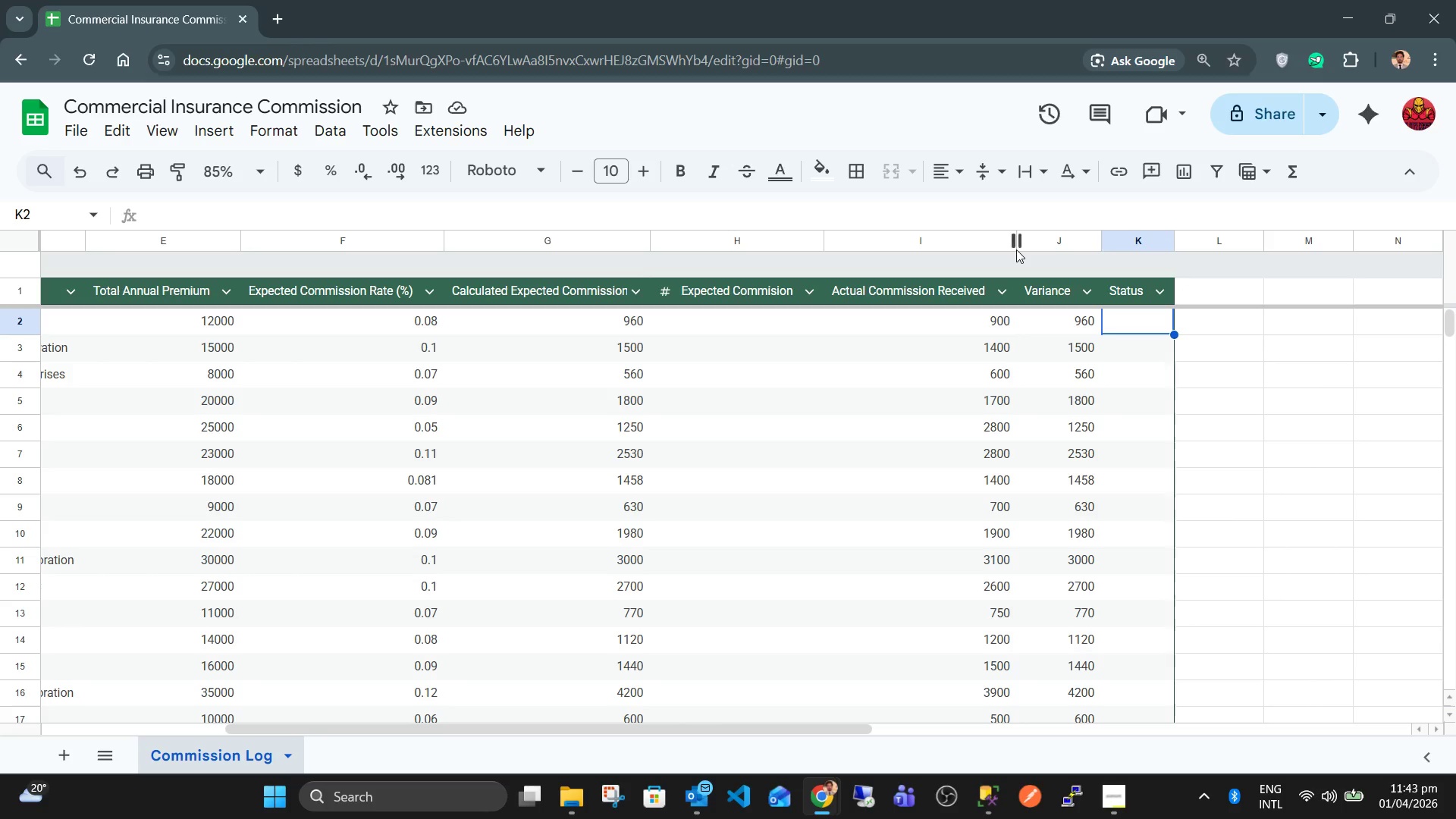 
type(=IF)
key(Tab)
 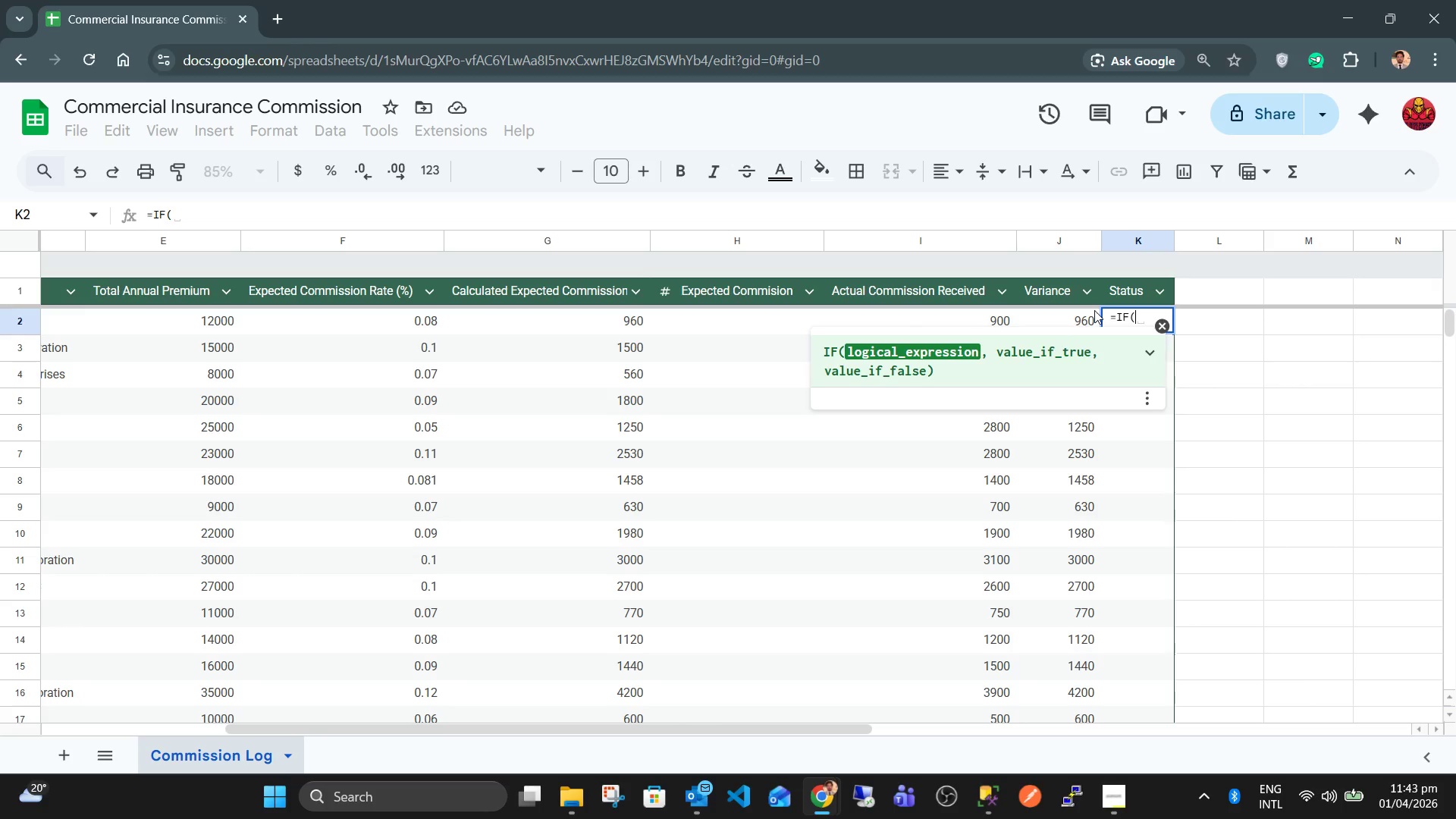 
wait(16.41)
 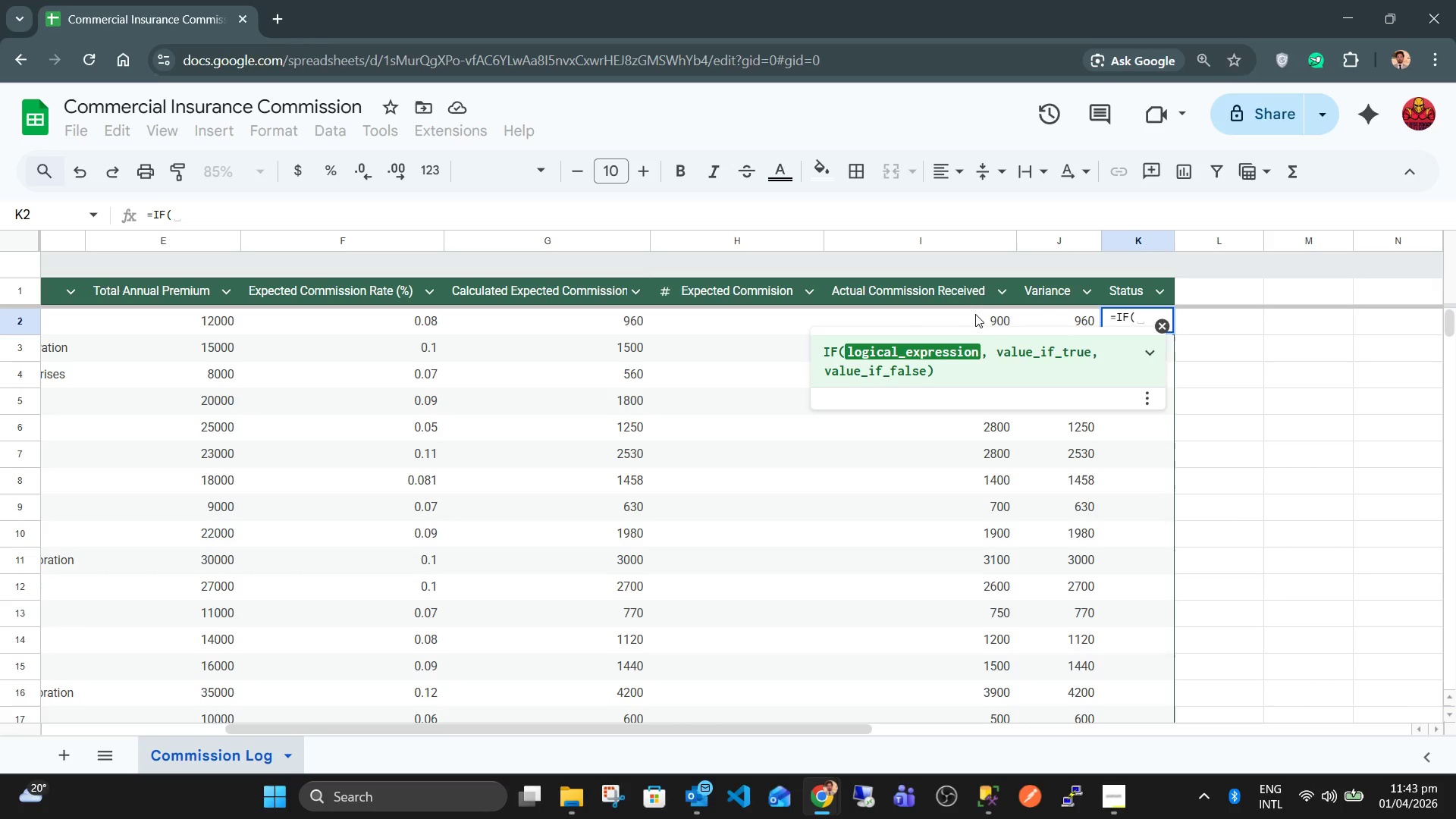 
type(>10, "")
 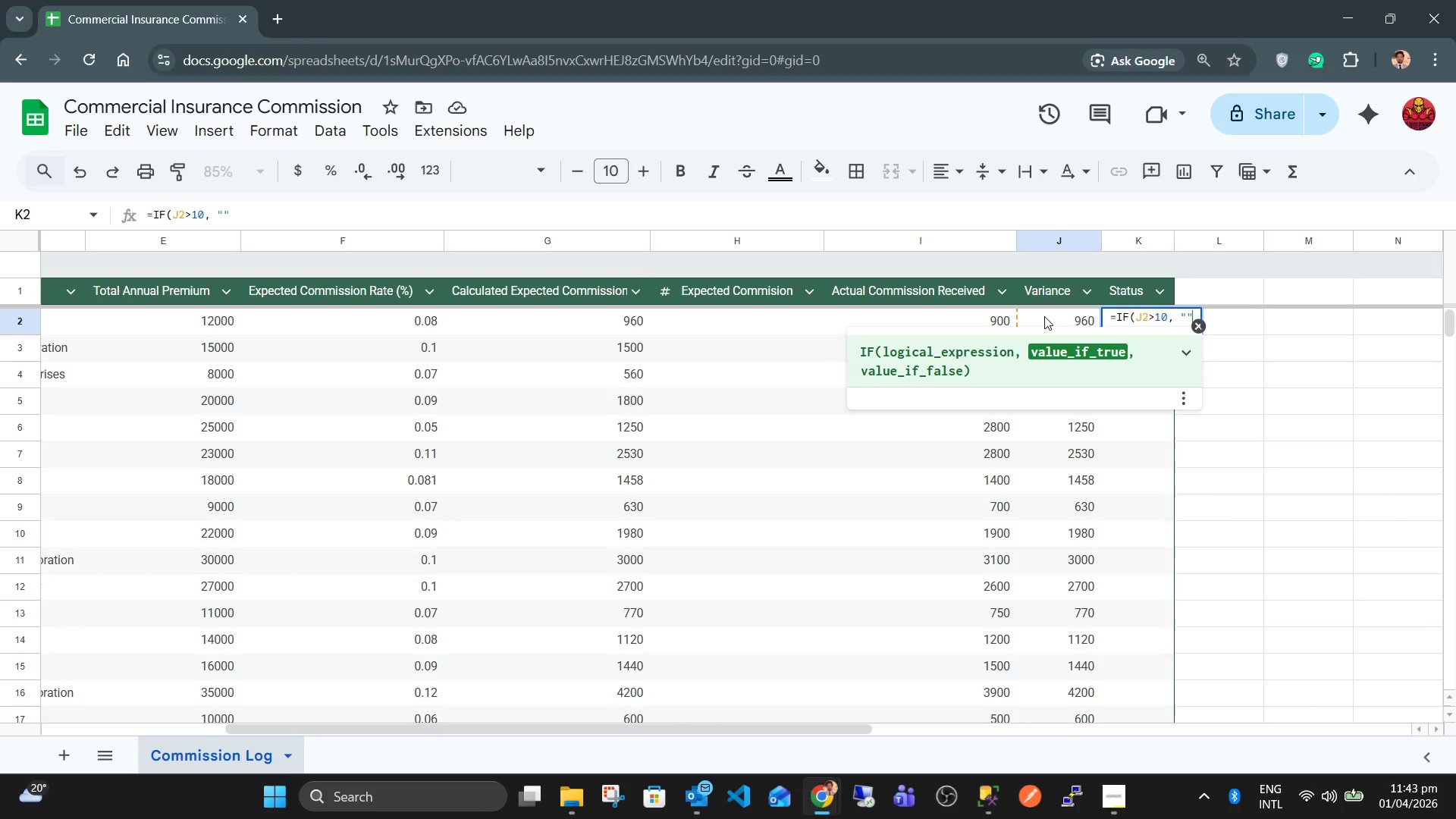 
key(ArrowLeft)
 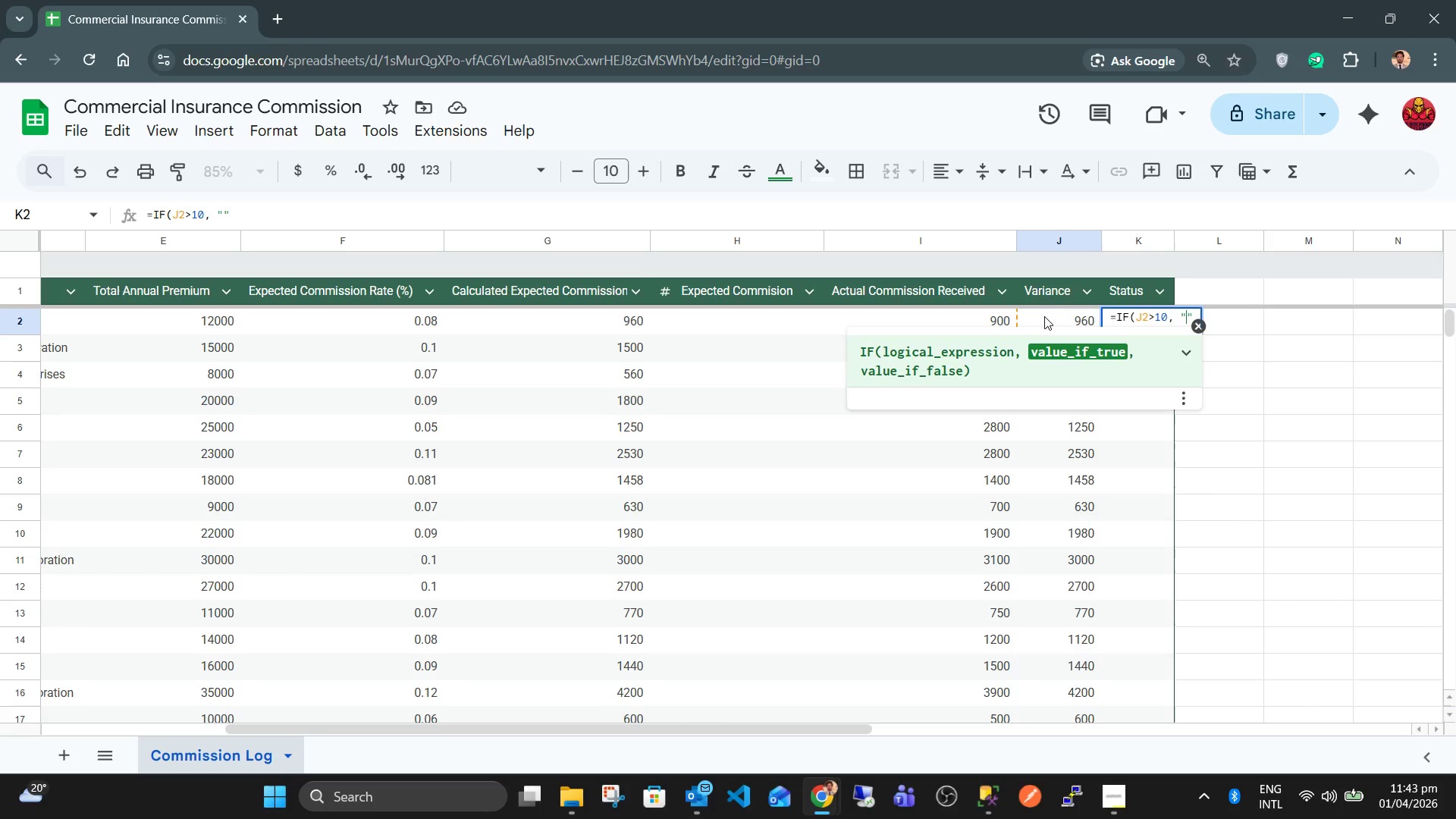 
type(UnderP)
key(Backspace)
type(paid)
key(Backspace)
key(Backspace)
key(Backspace)
type(adi)
key(Backspace)
key(Backspace)
type(id)
 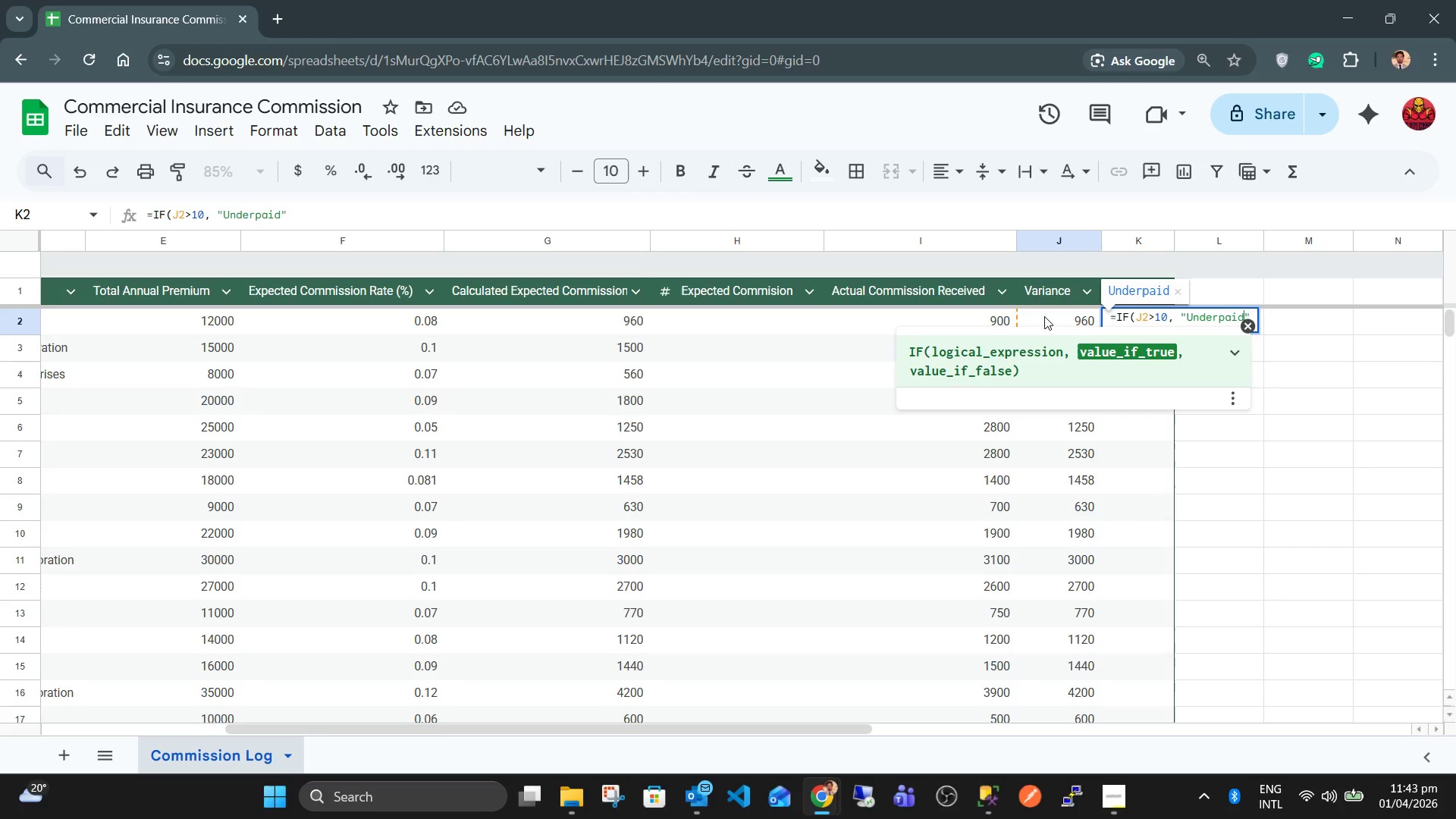 
key(ArrowRight)
 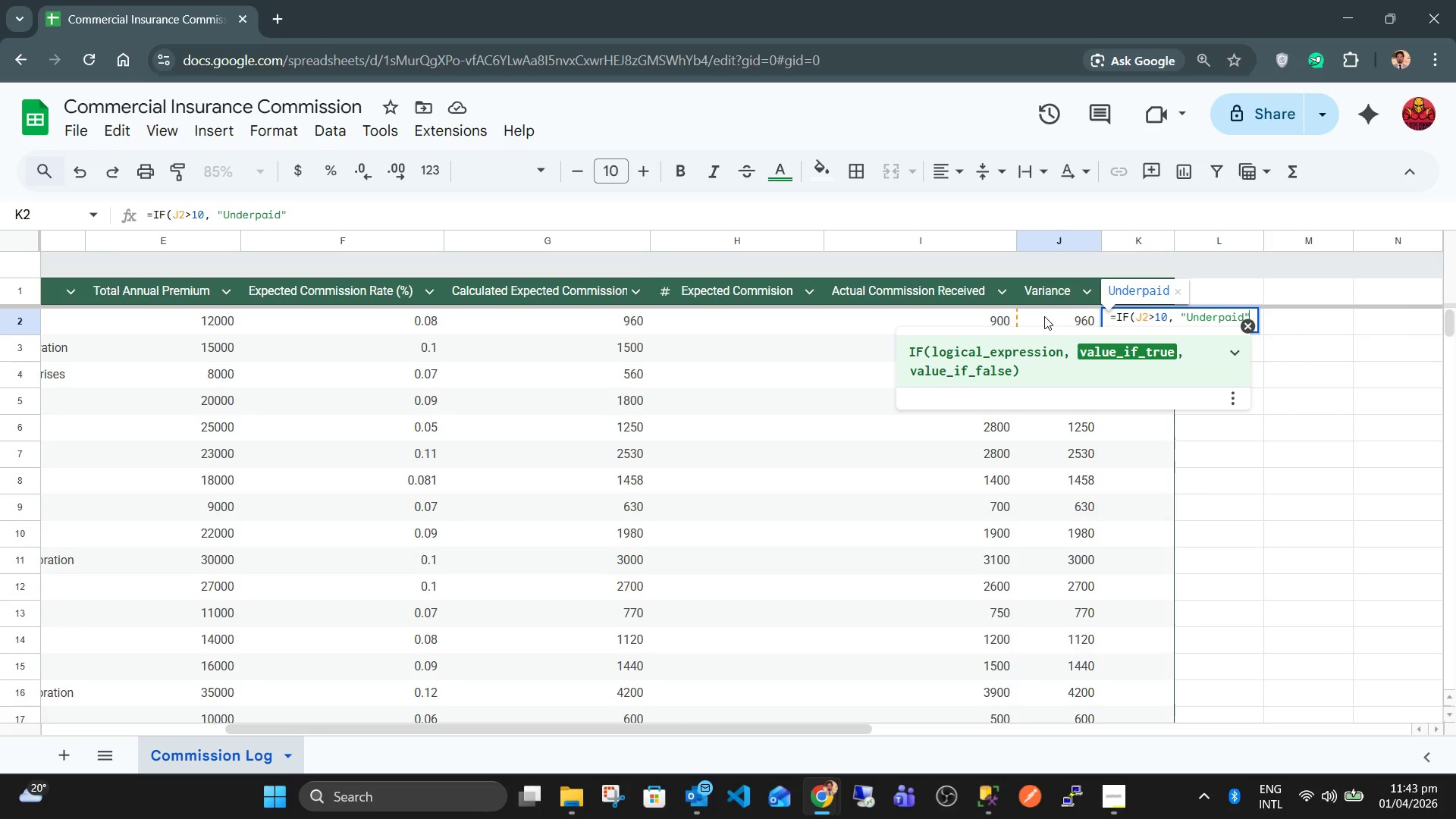 
type(, IF)
key(Tab)
 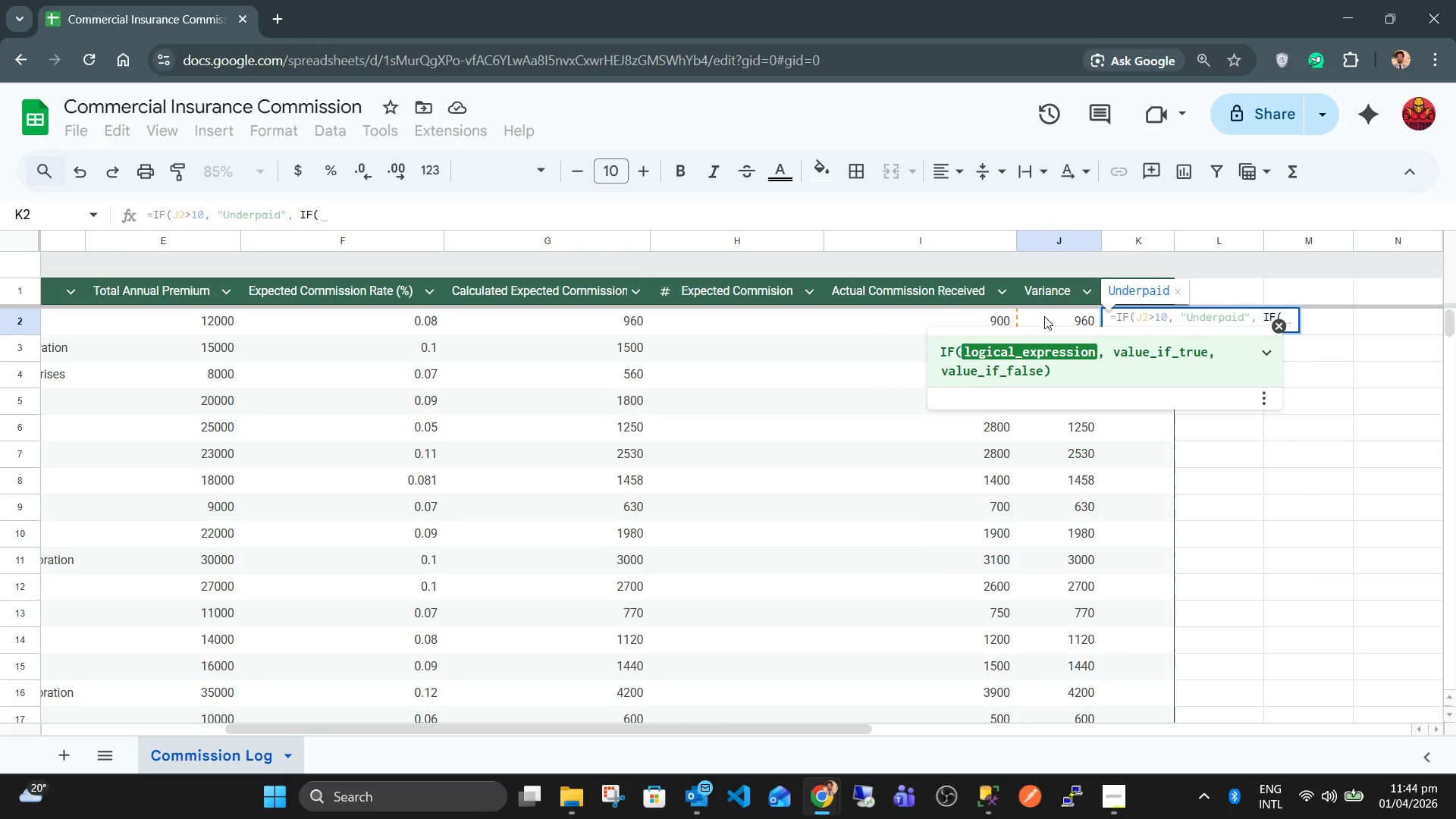 
wait(5.99)
 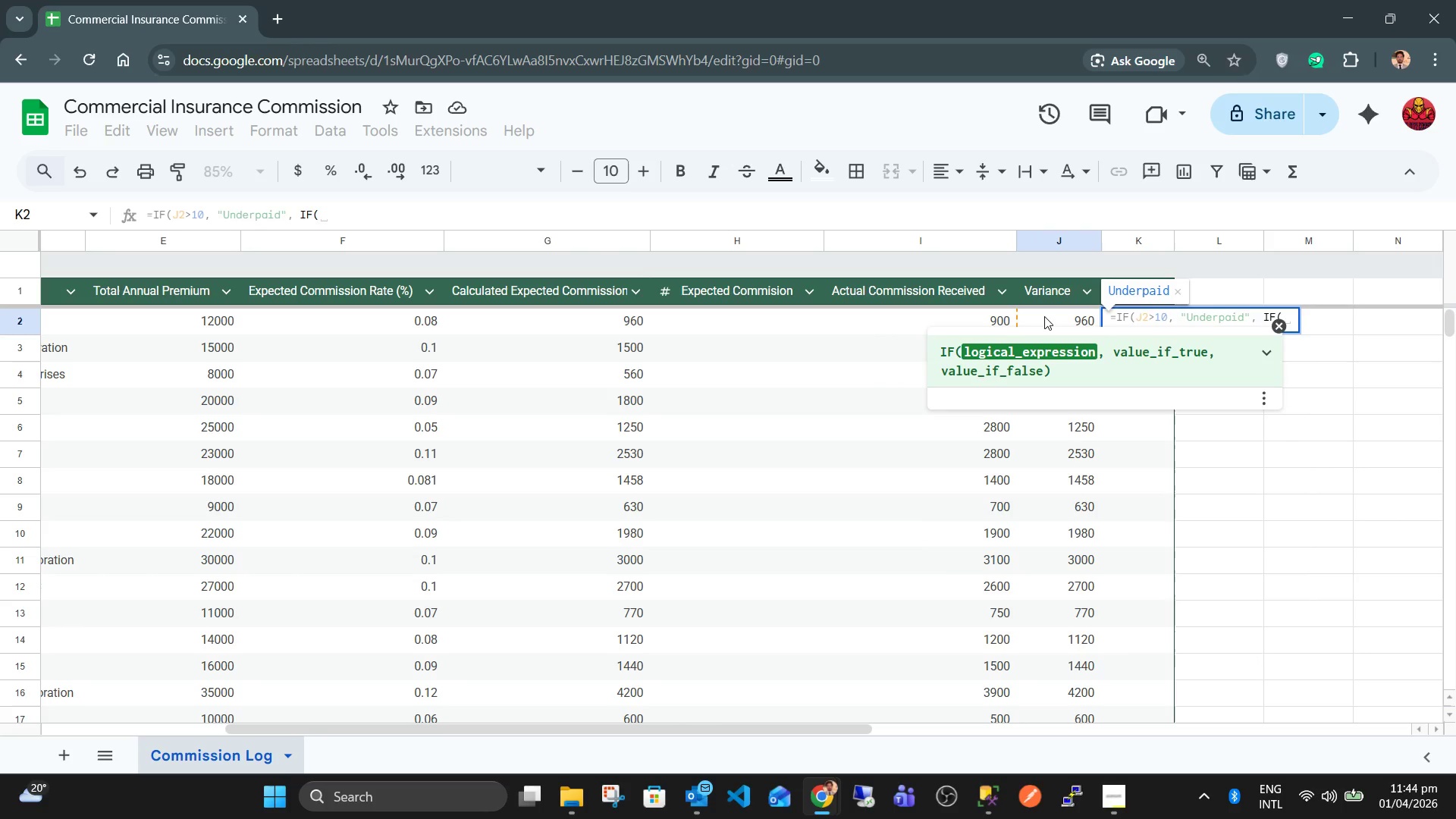 
left_click([1058, 316])
 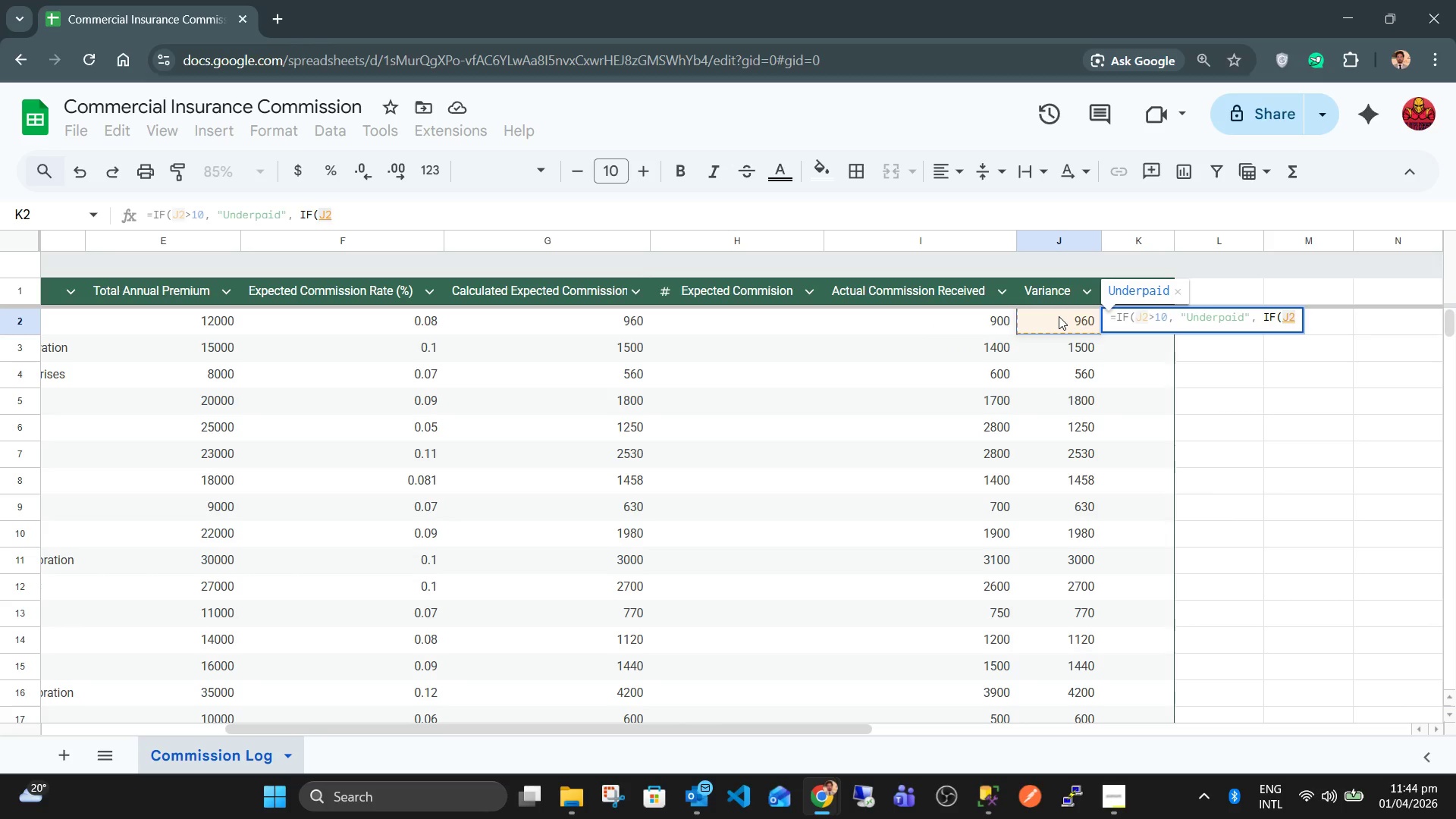 
key(Shift+Comma)
 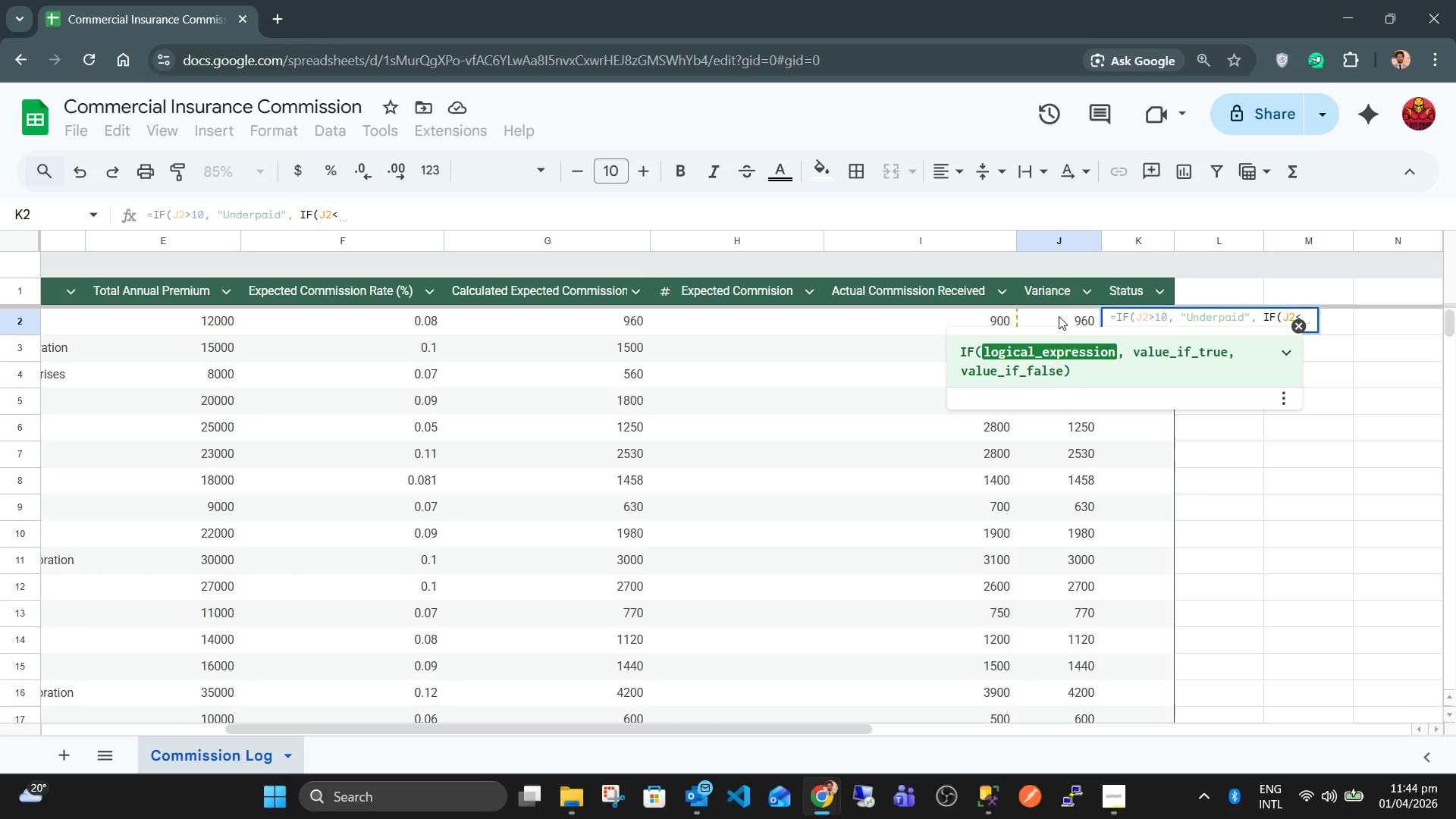 
wait(15.34)
 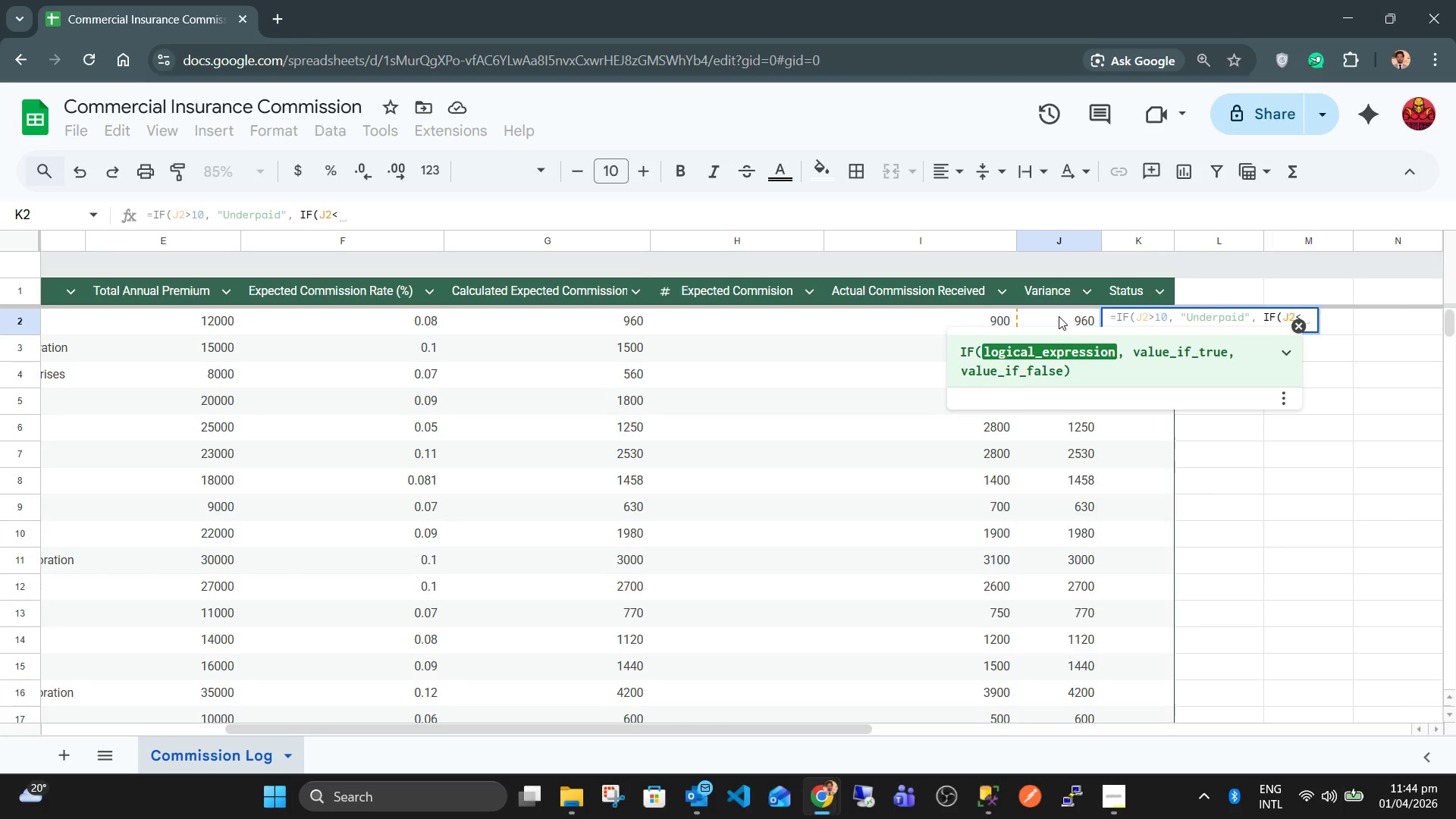 
key(Minus)
 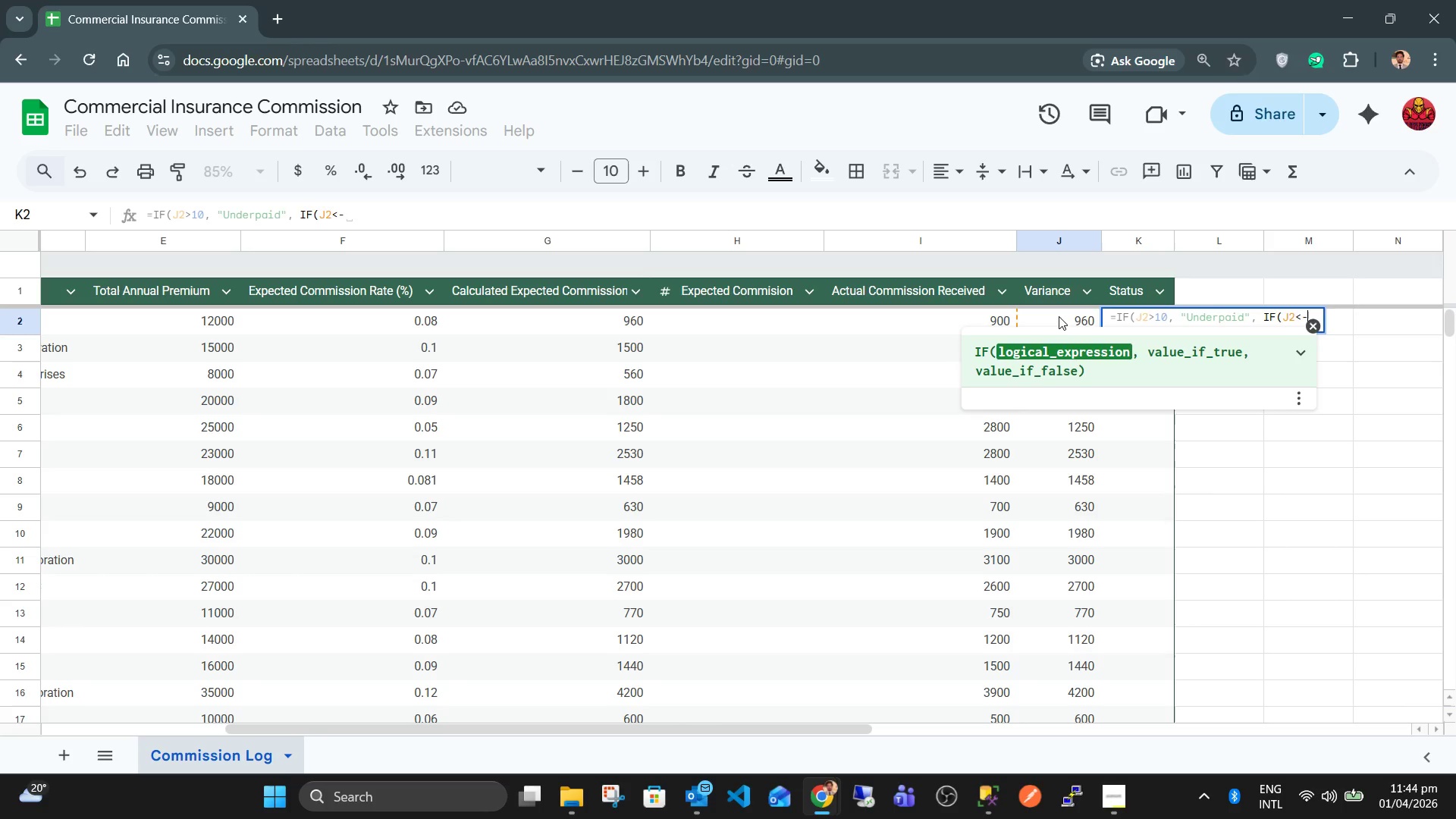 
key(1)
 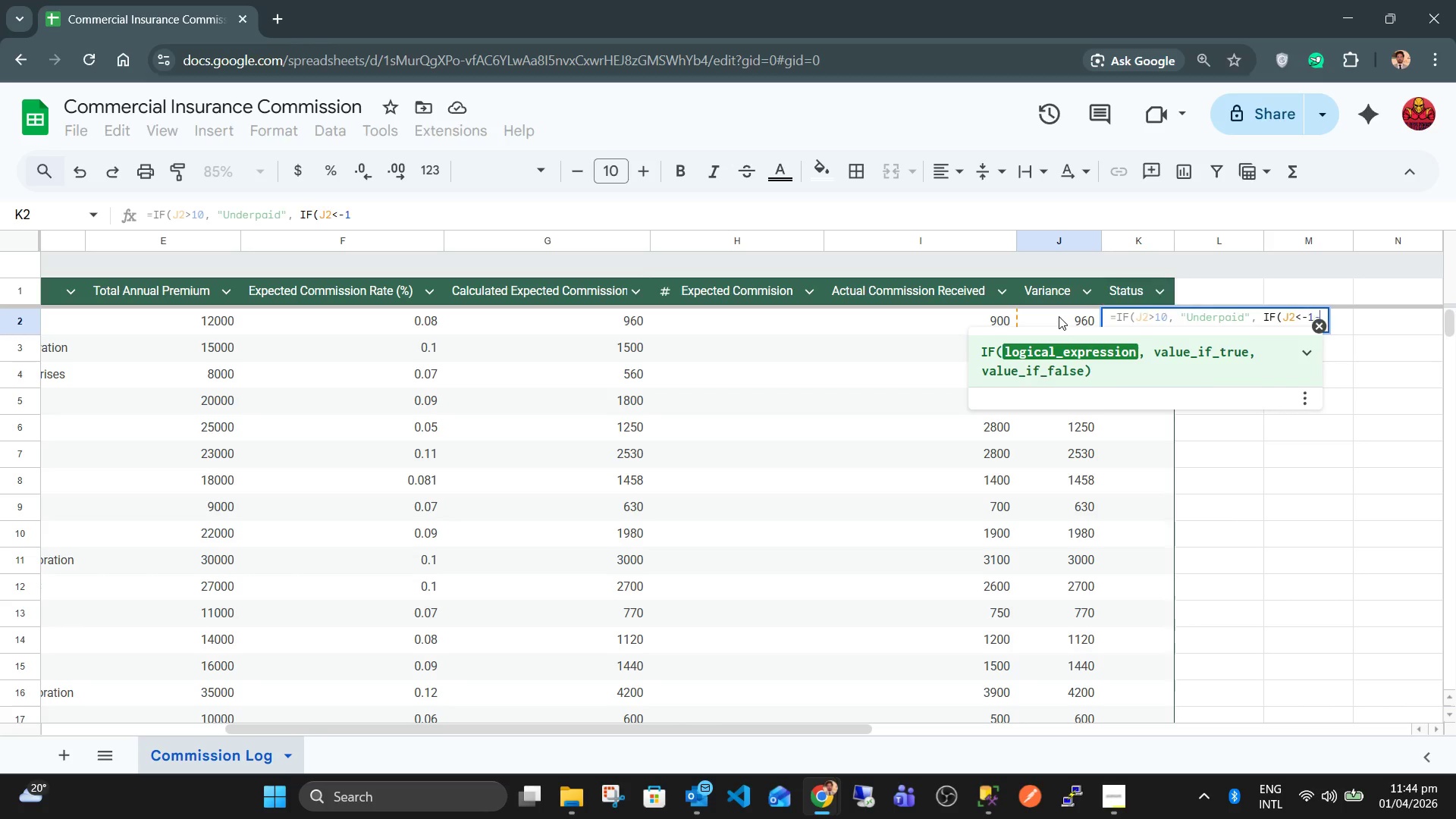 
key(Minus)
 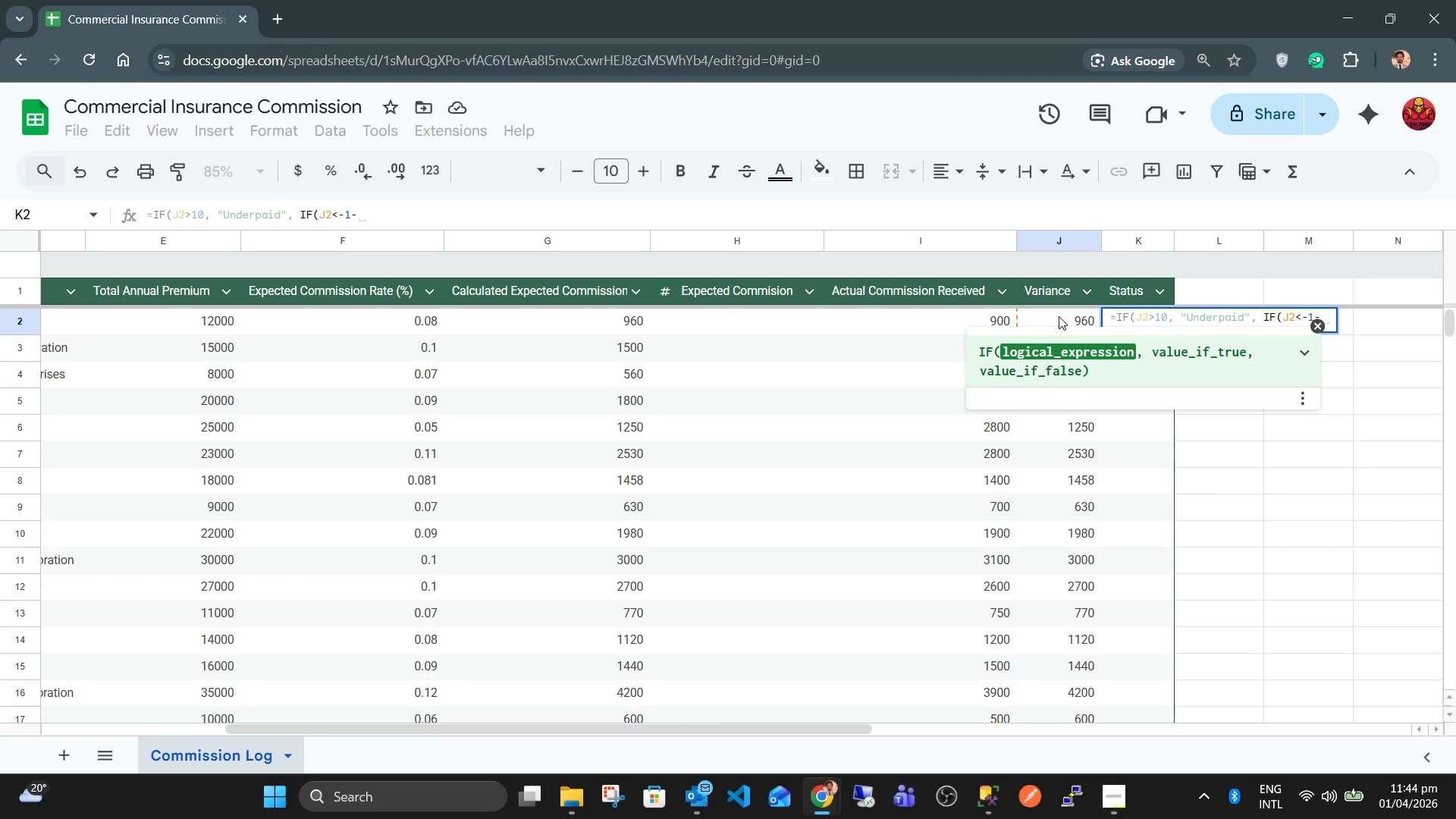 
key(Backspace)
 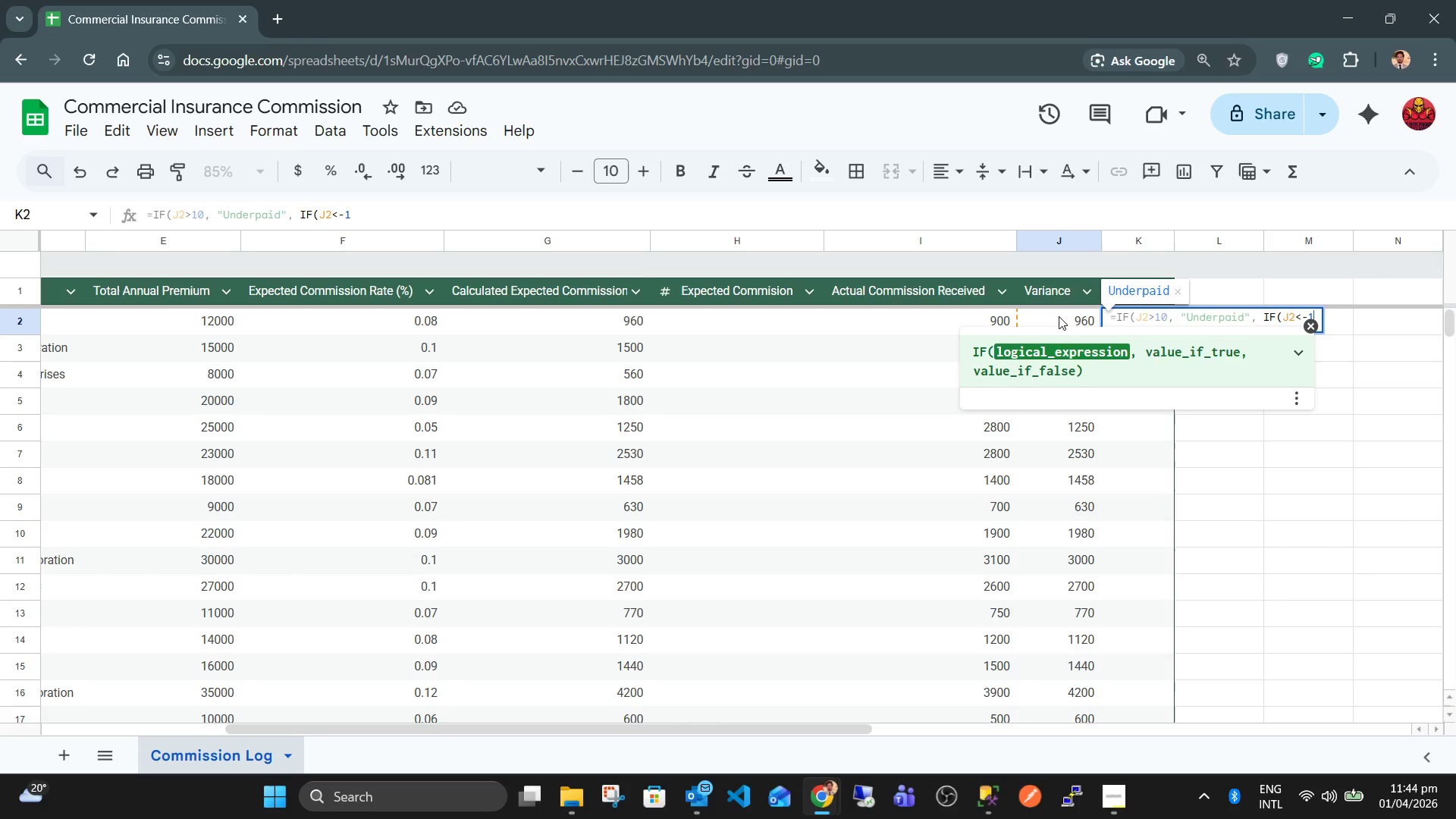 
key(0)
 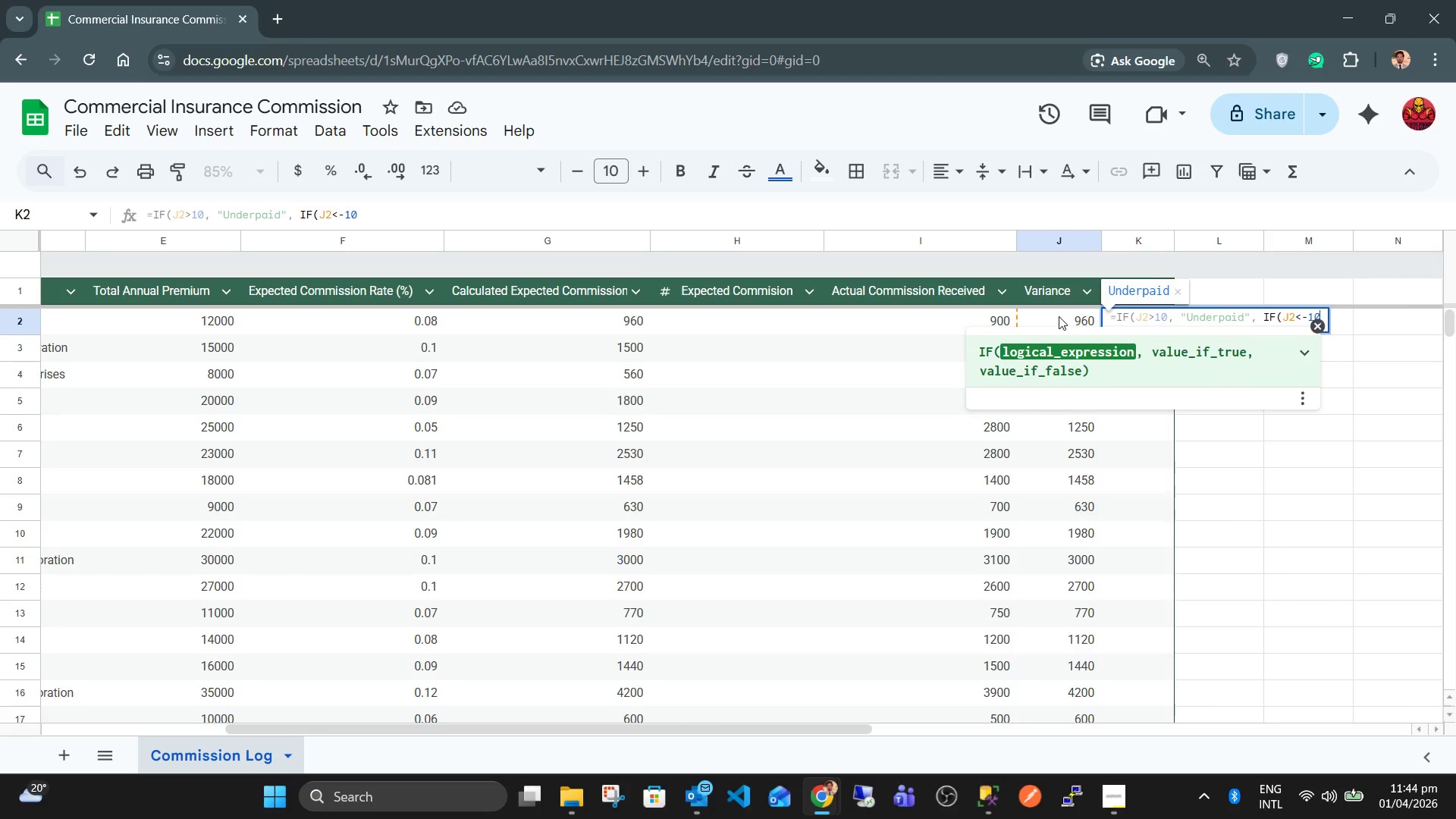 
key(Comma)
 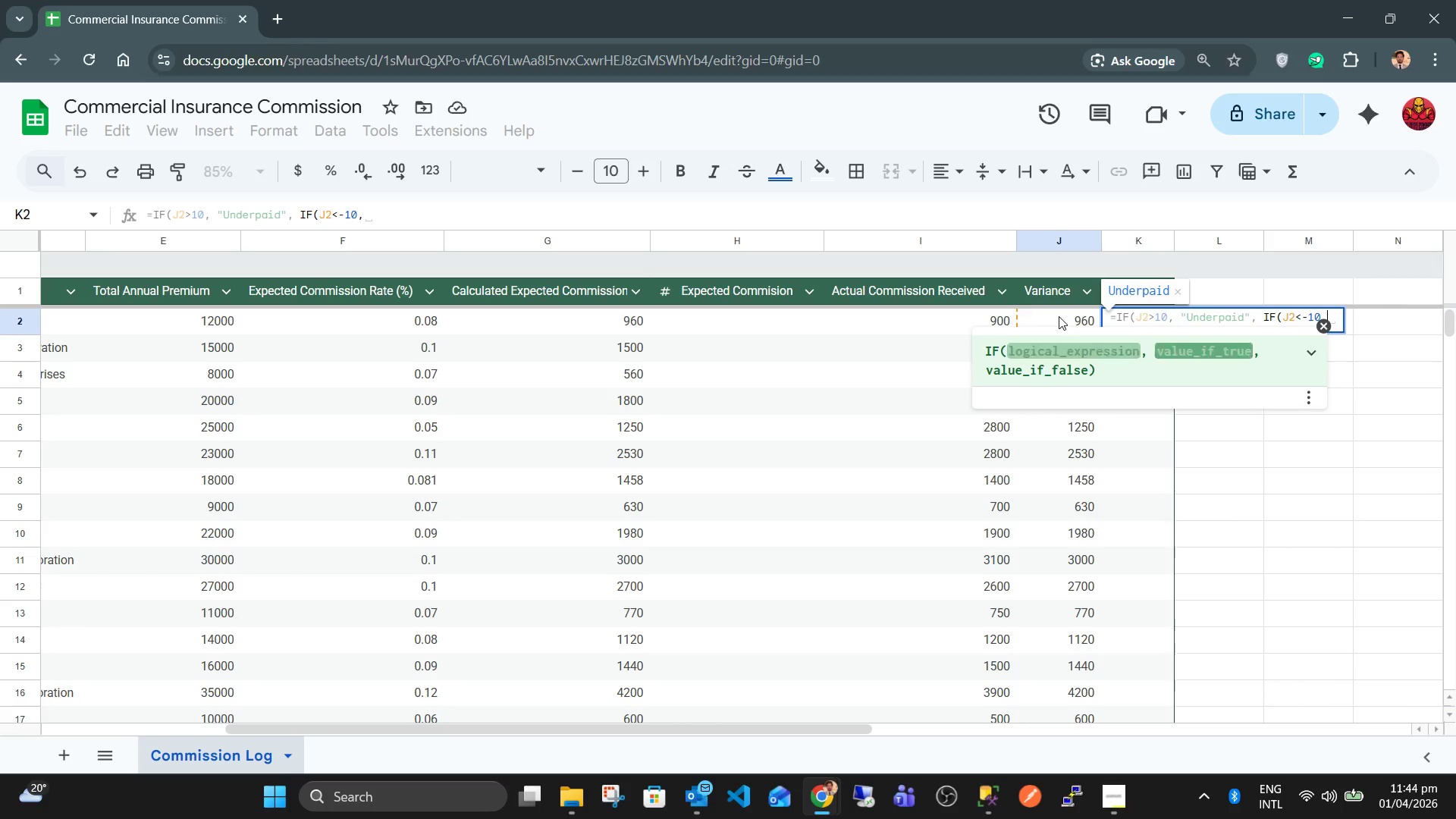 
key(Space)
 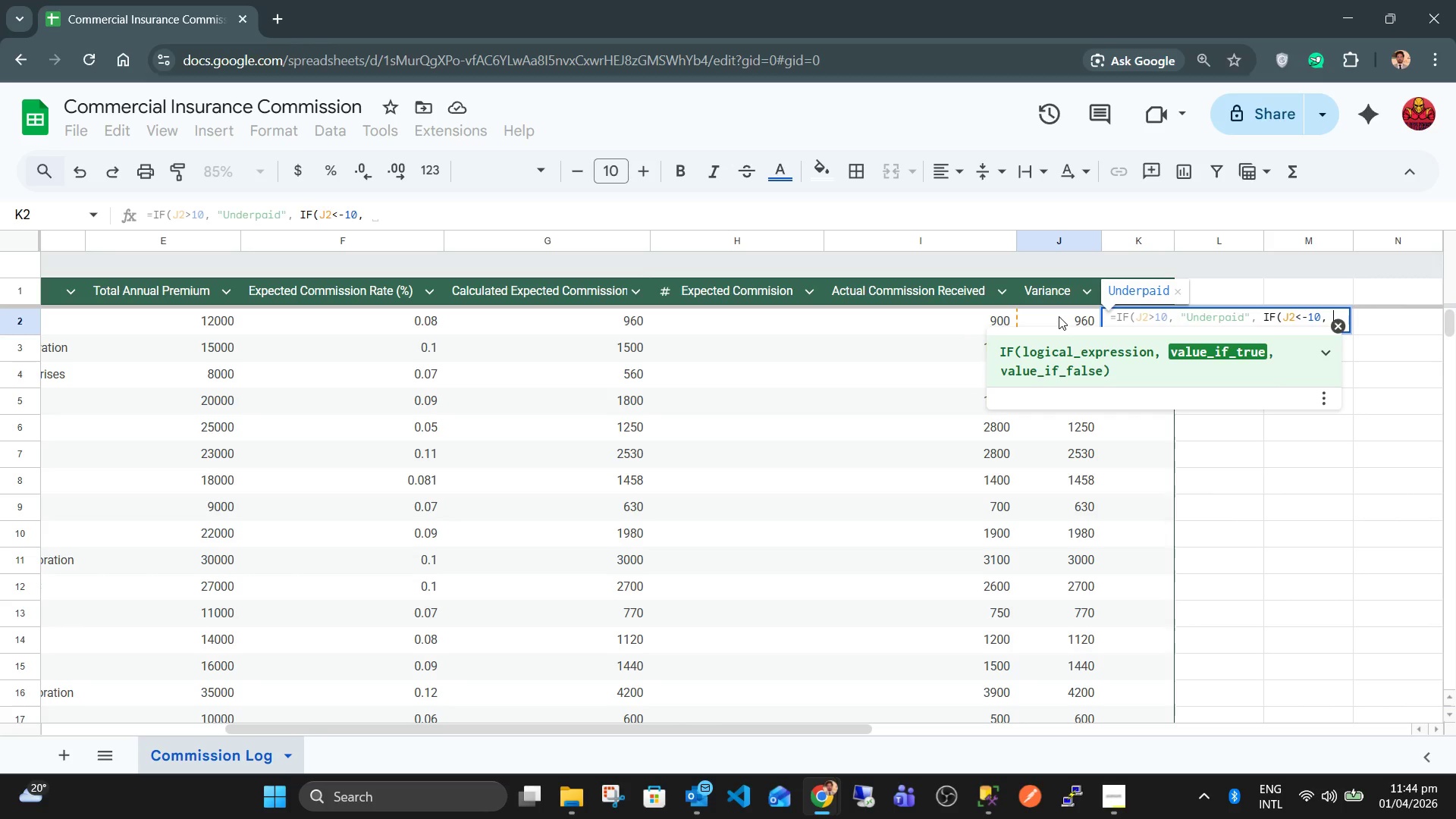 
key(Shift+Quote)
 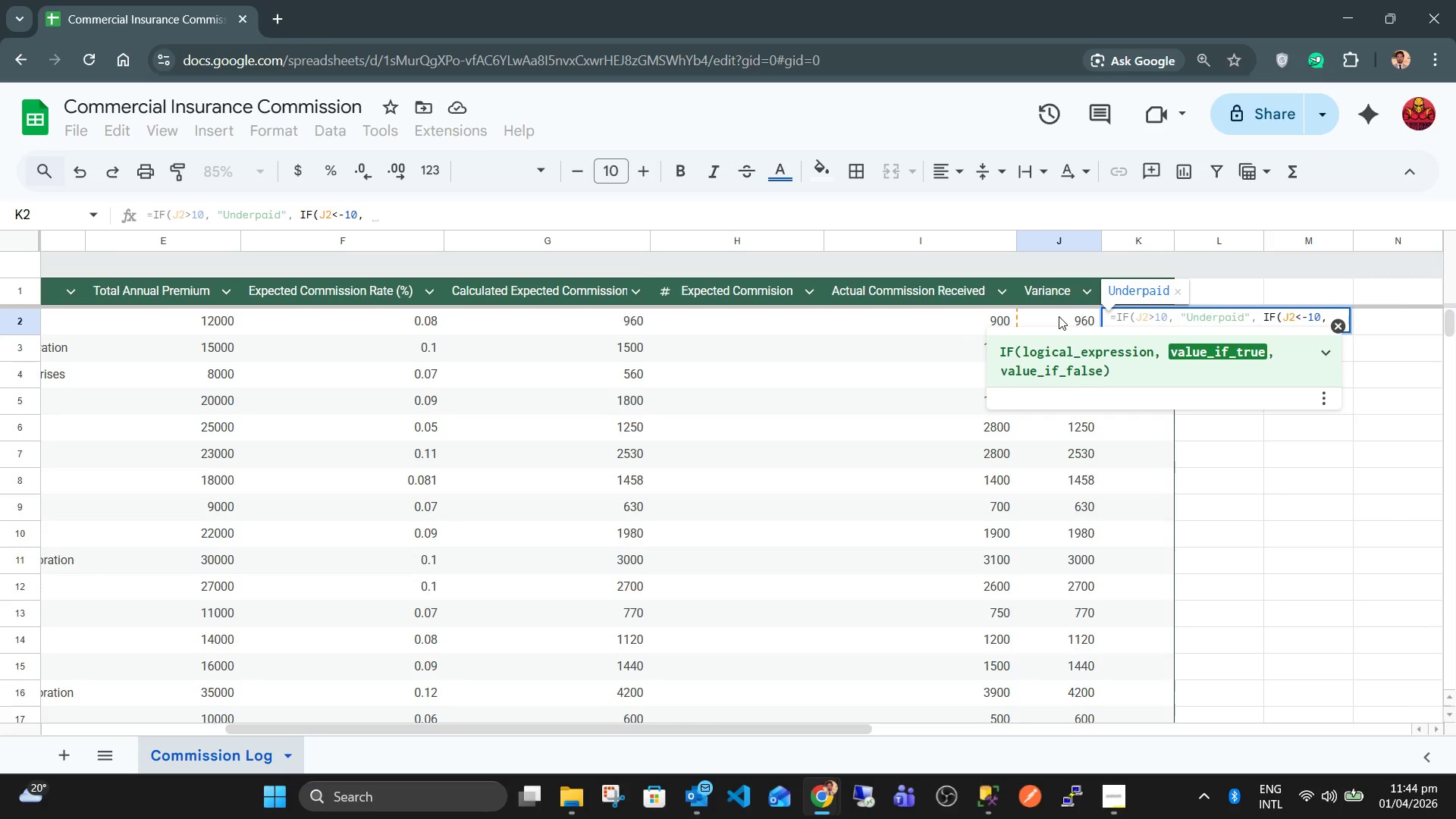 
key(Shift+Quote)
 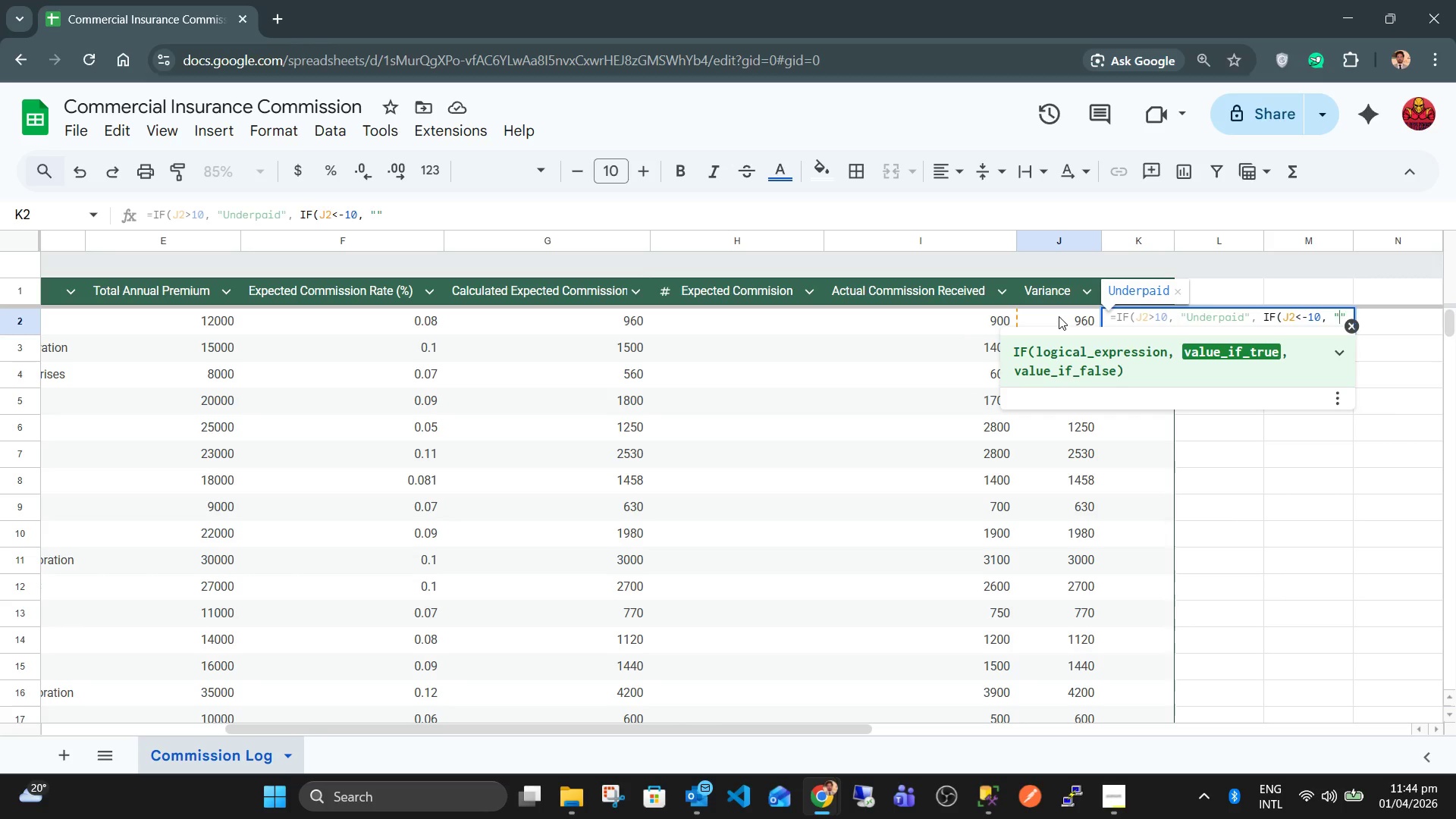 
key(ArrowLeft)
 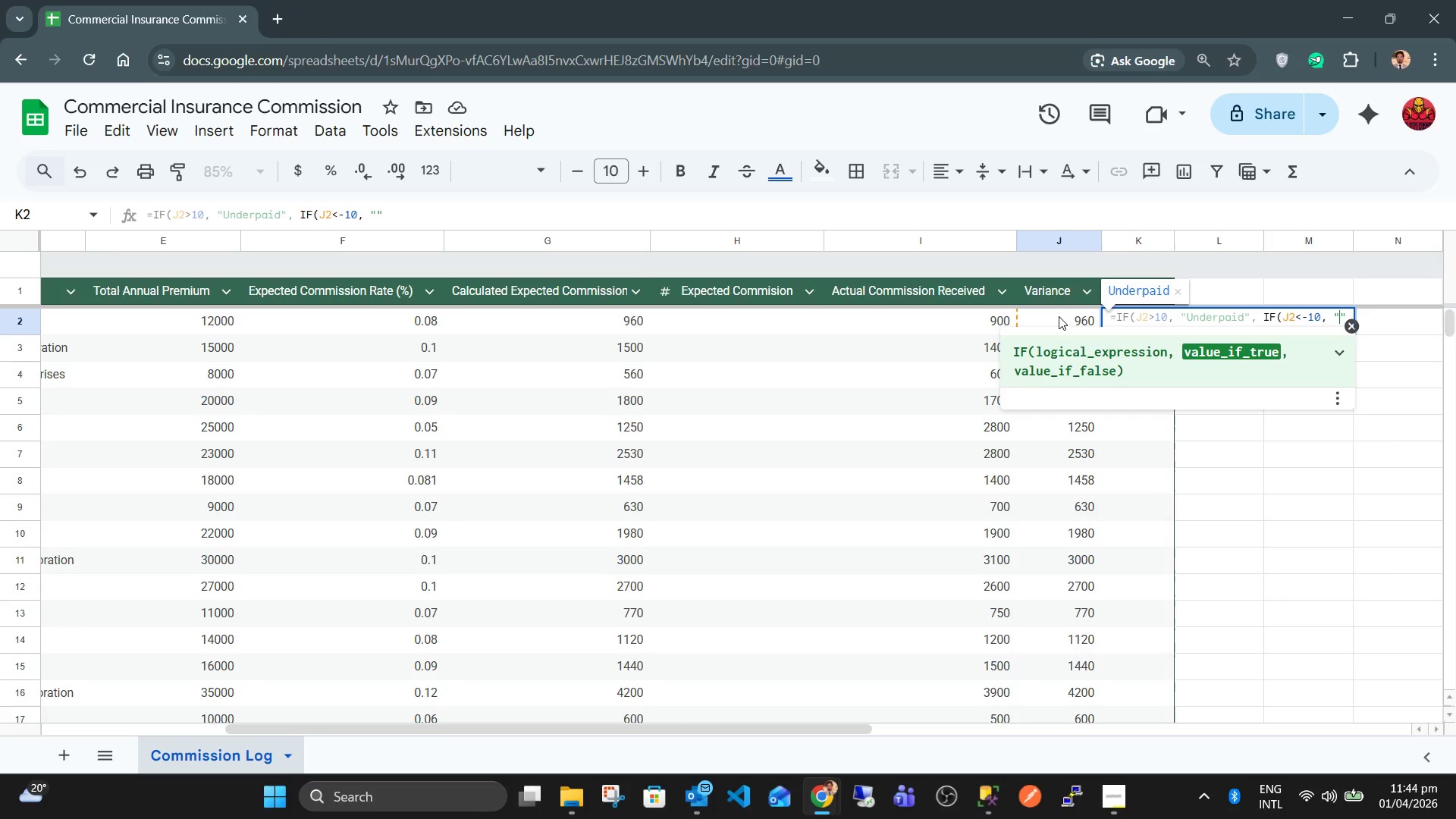 
type(Overpaid)
 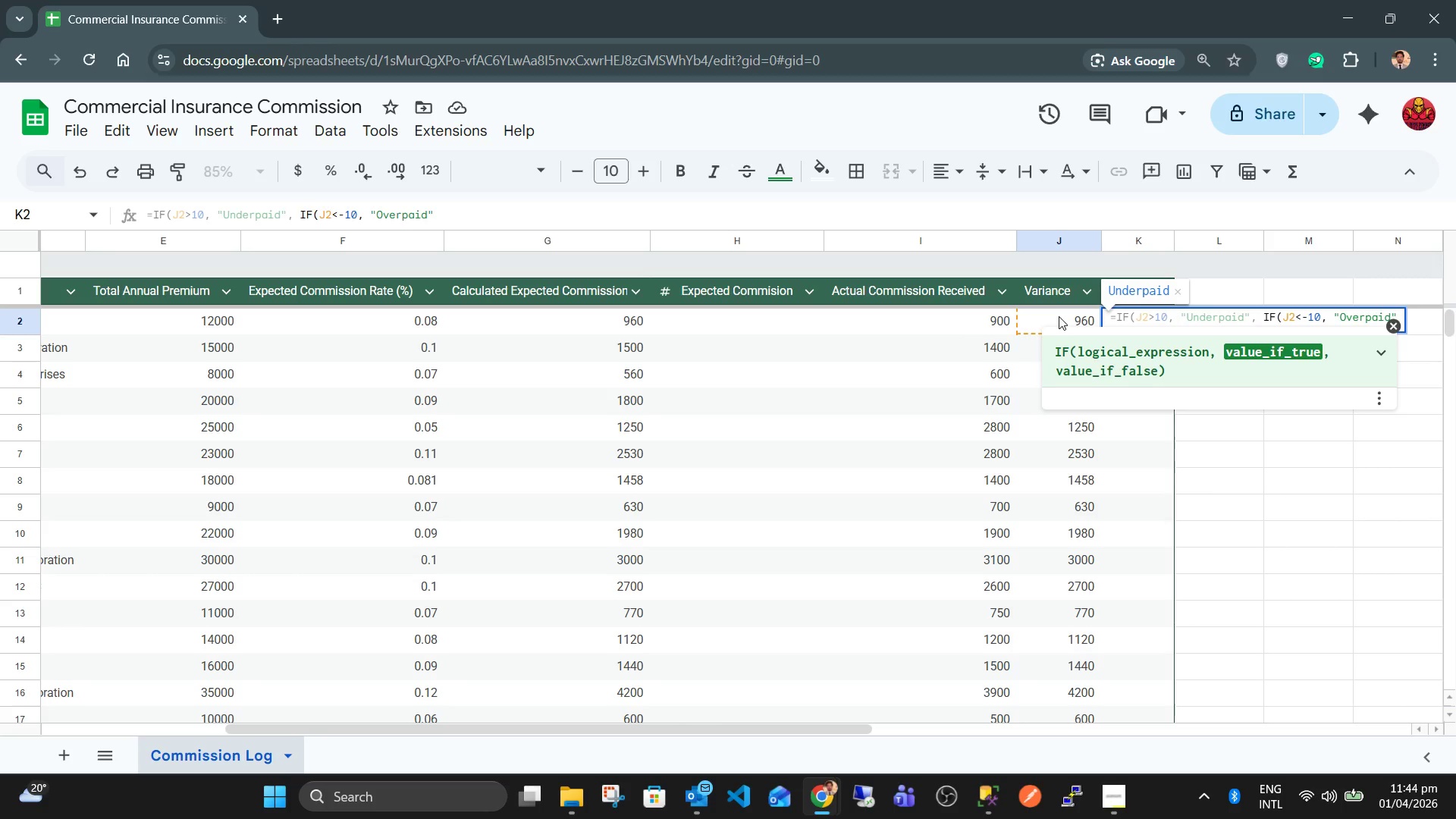 
key(ArrowRight)
 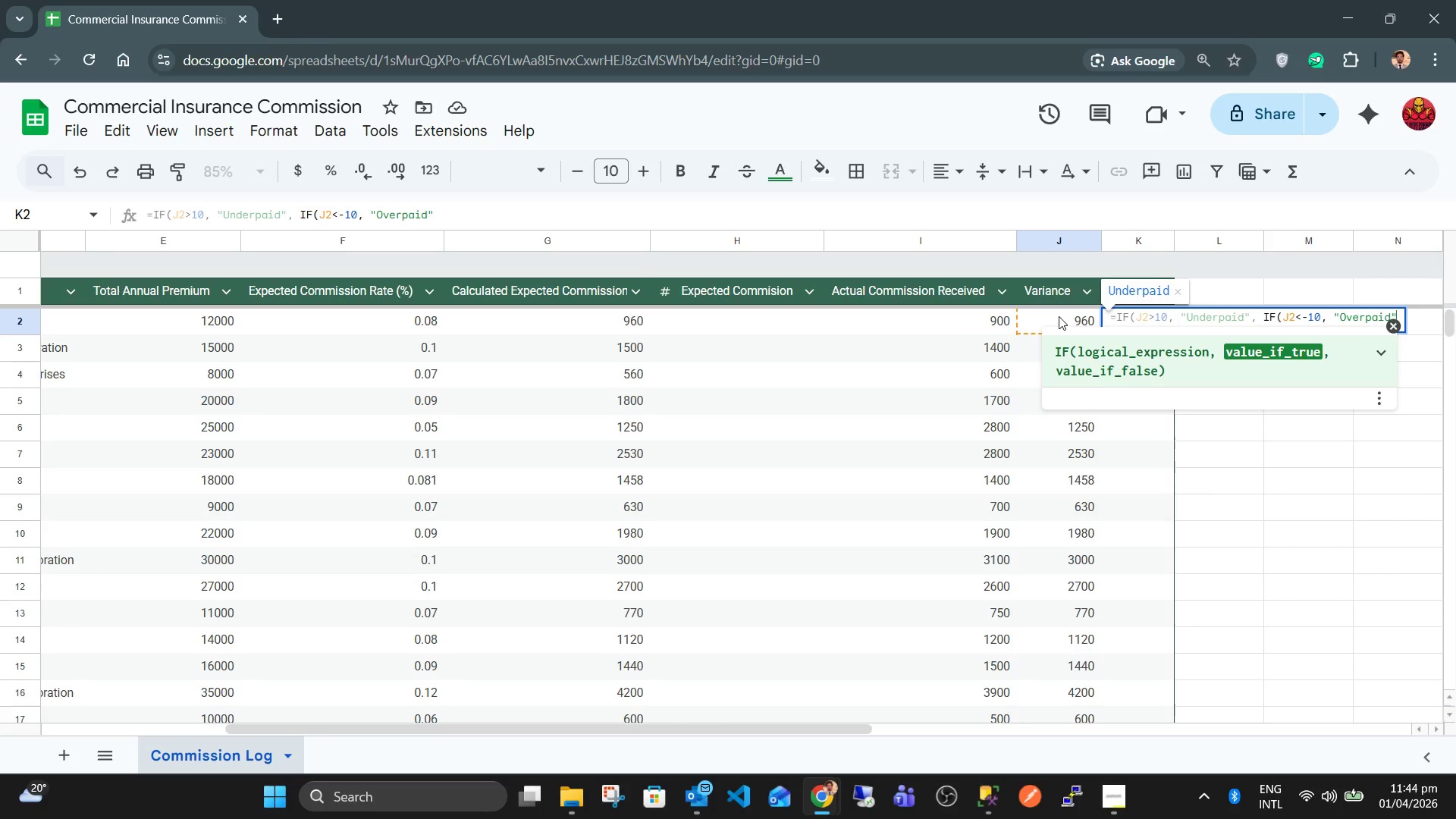 
key(Comma)
 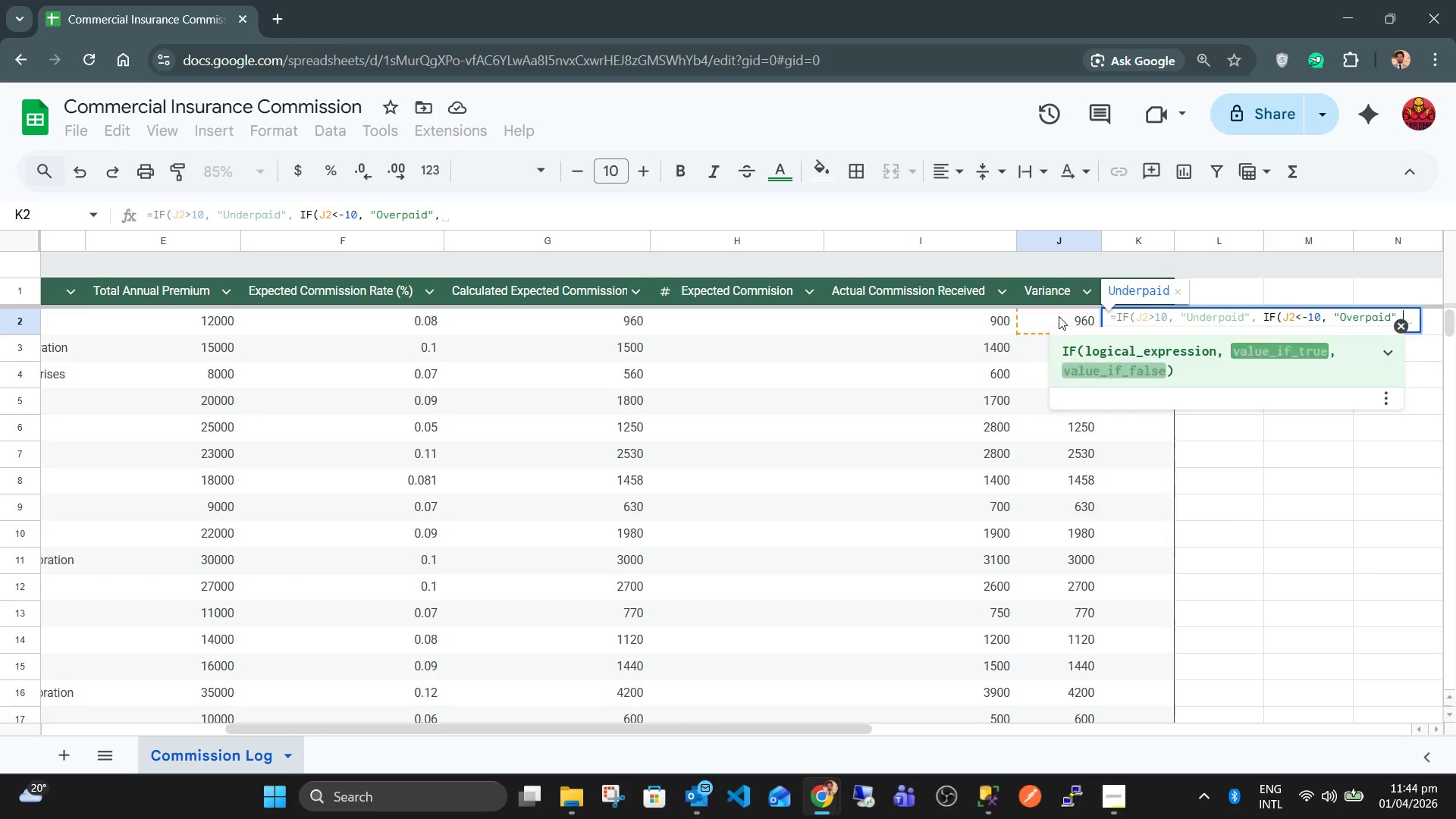 
key(Space)
 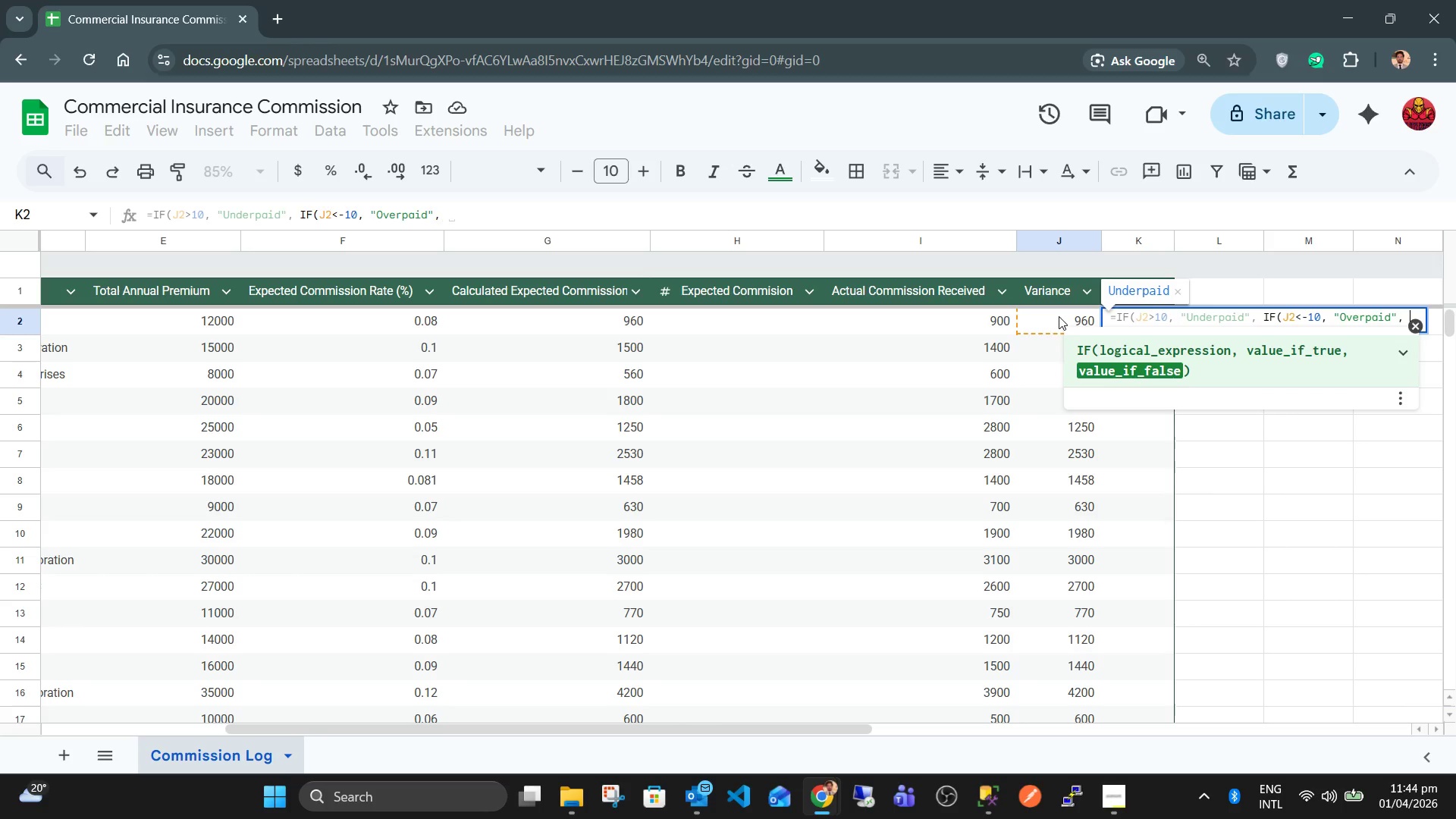 
key(Shift+Quote)
 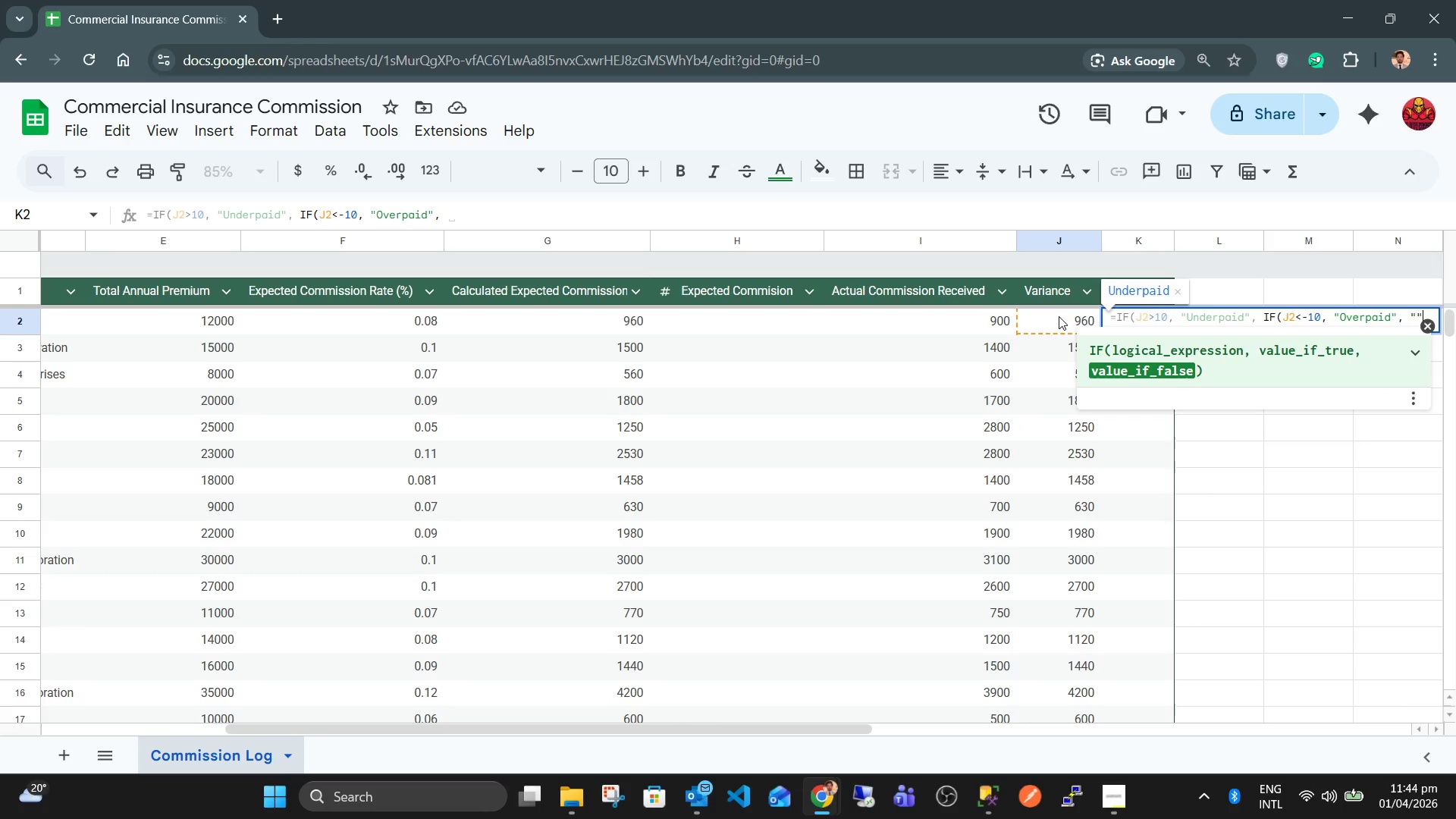 
key(Shift+Quote)
 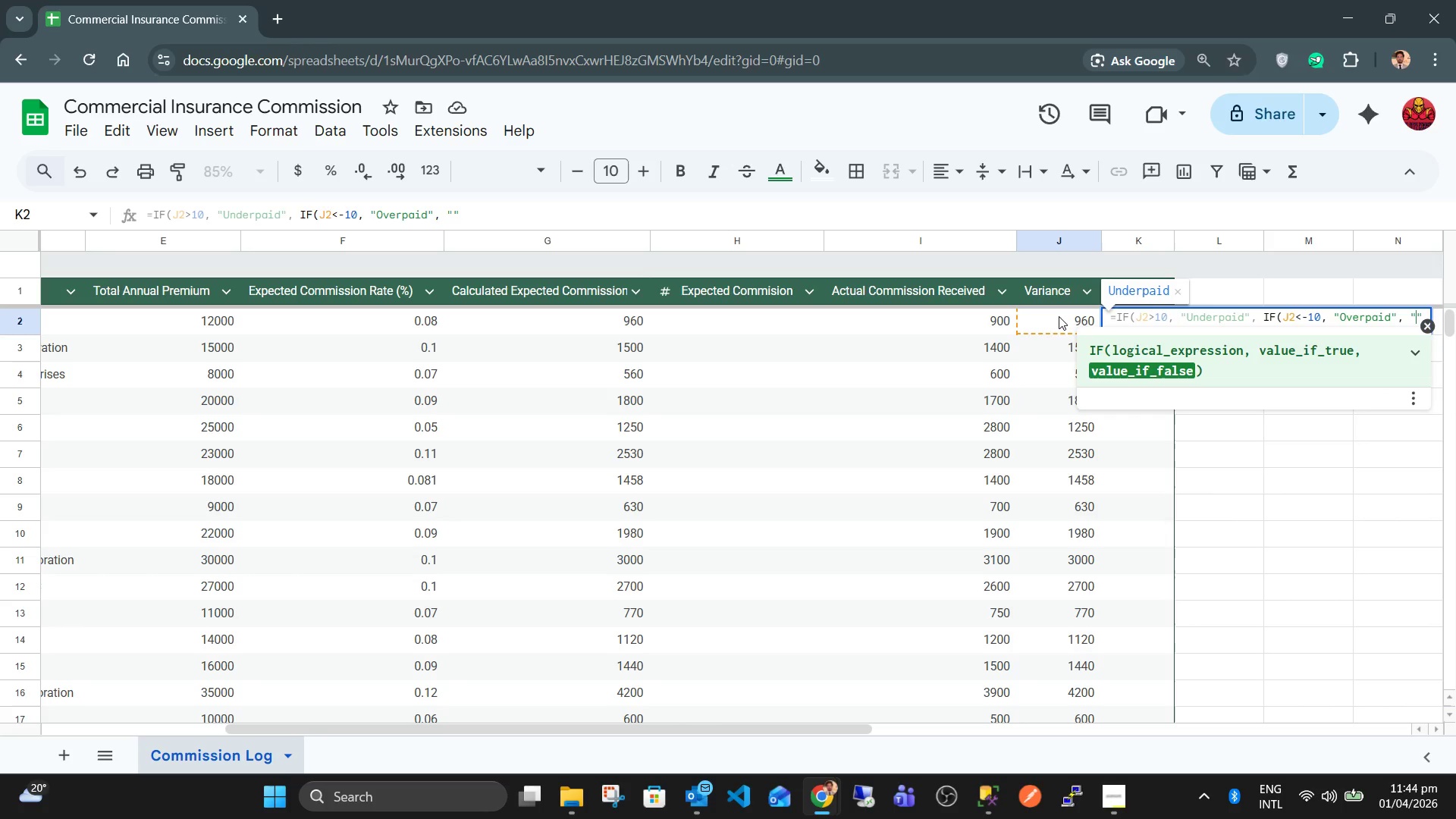 
key(ArrowLeft)
 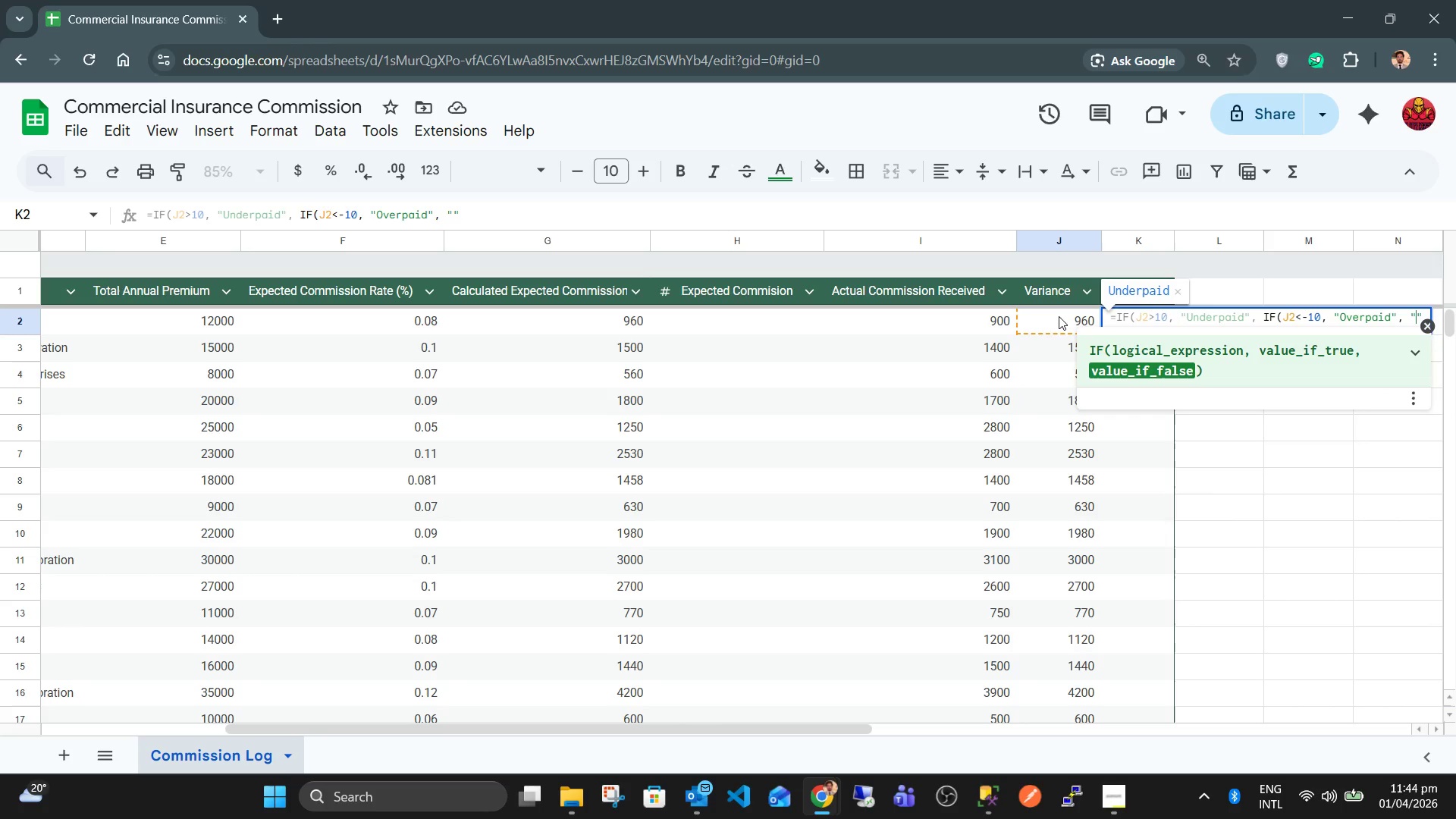 
type(OK)
 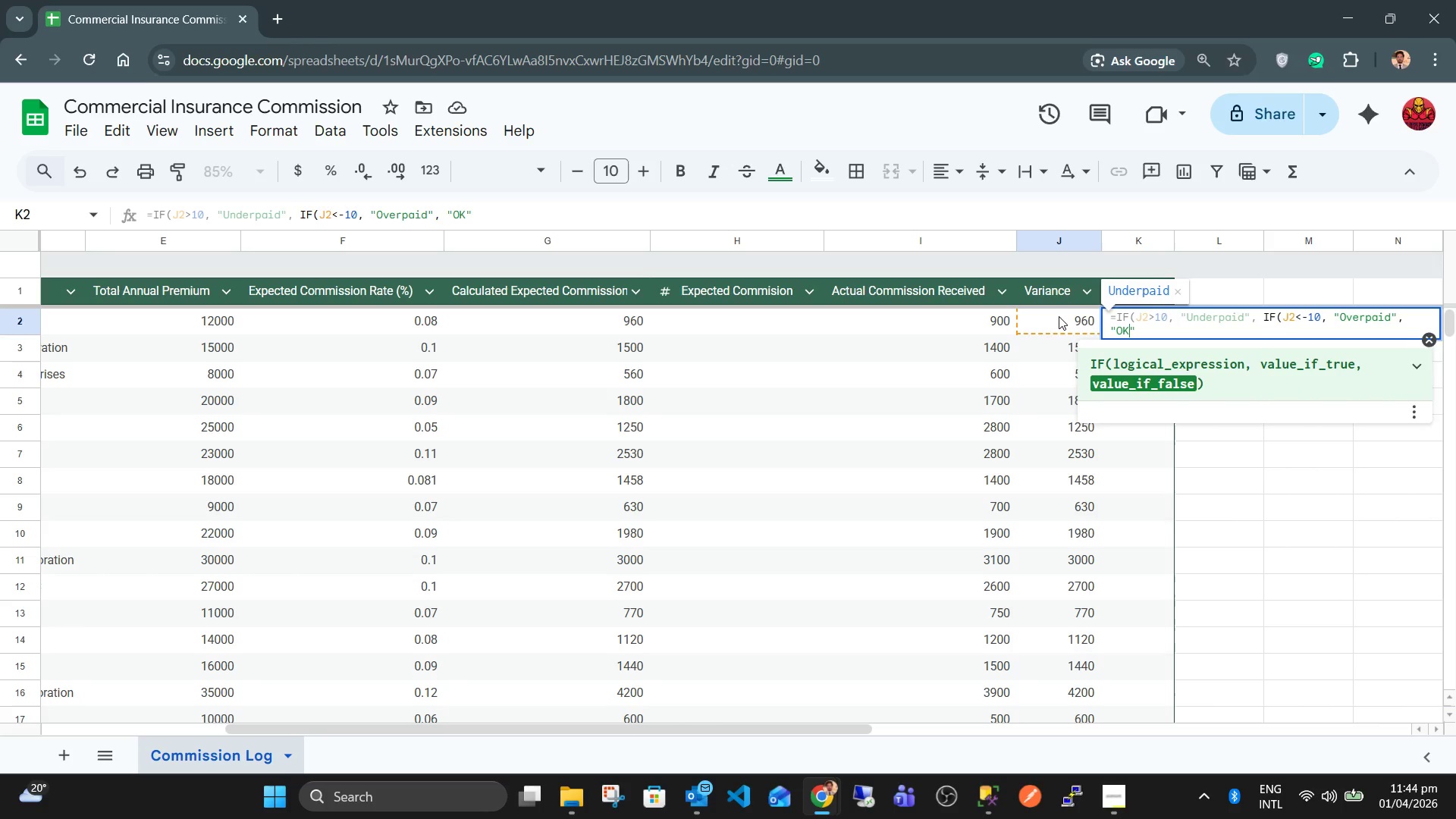 
key(ArrowRight)
 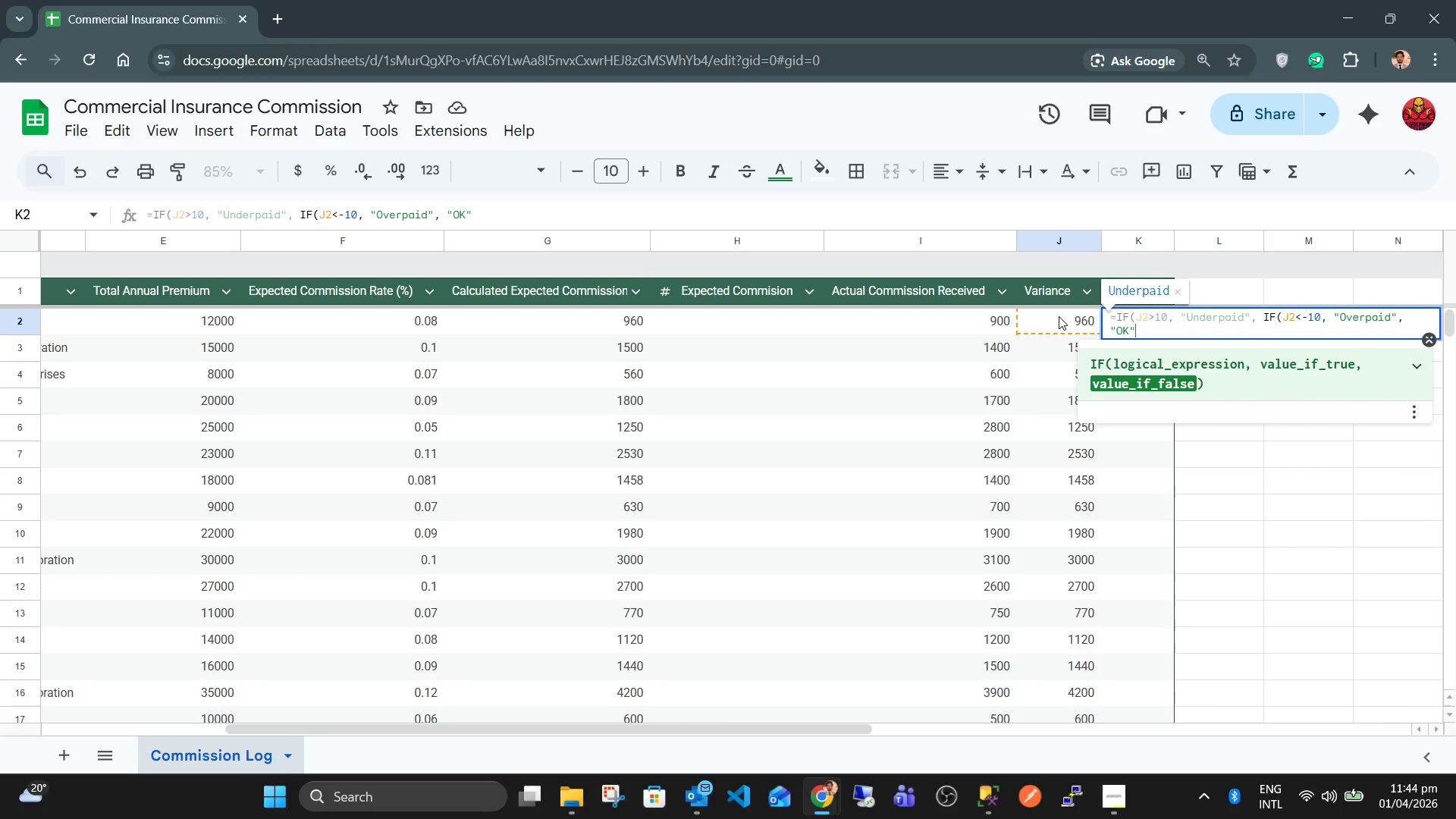 
type()))
 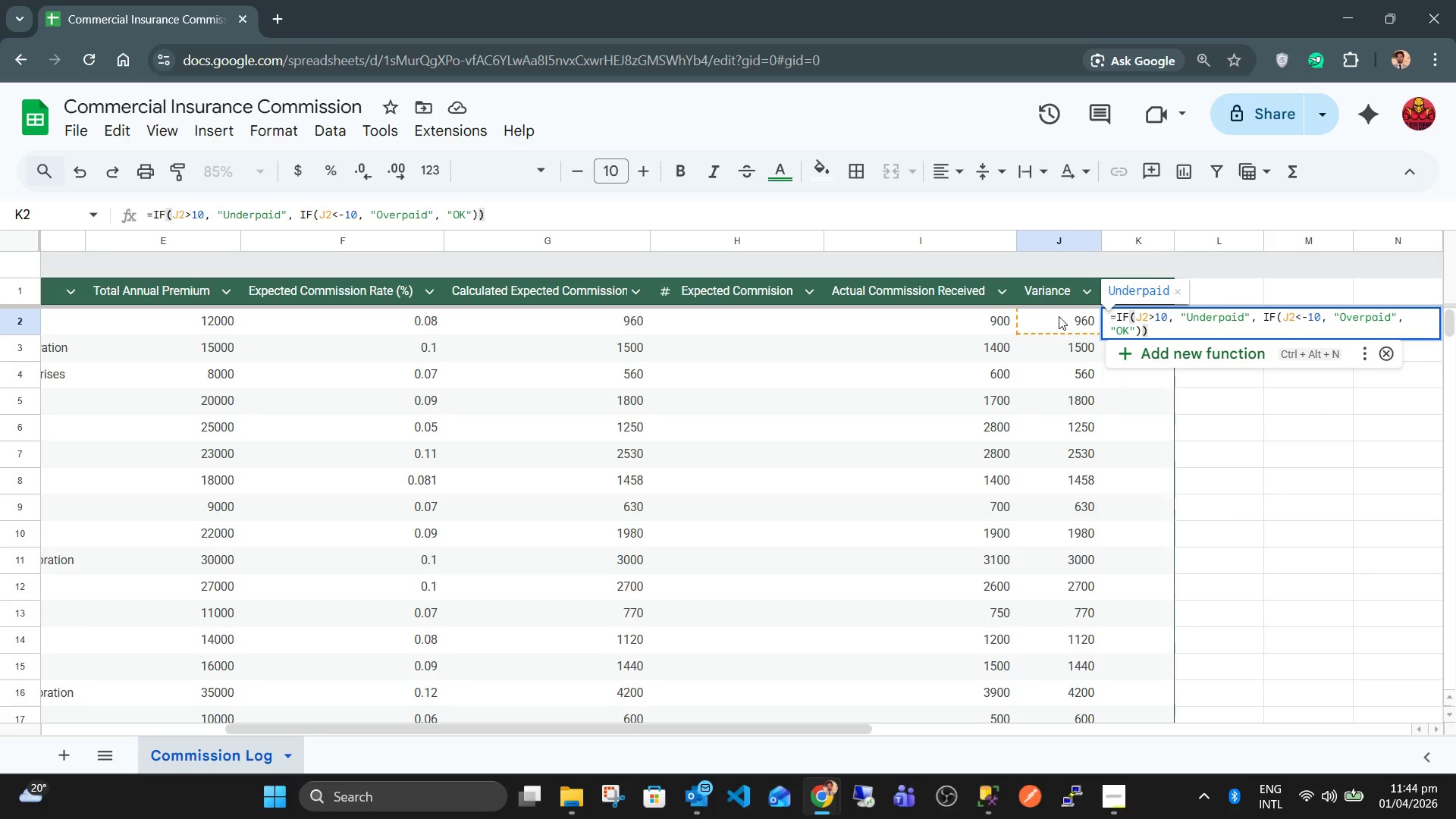 
key(Enter)
 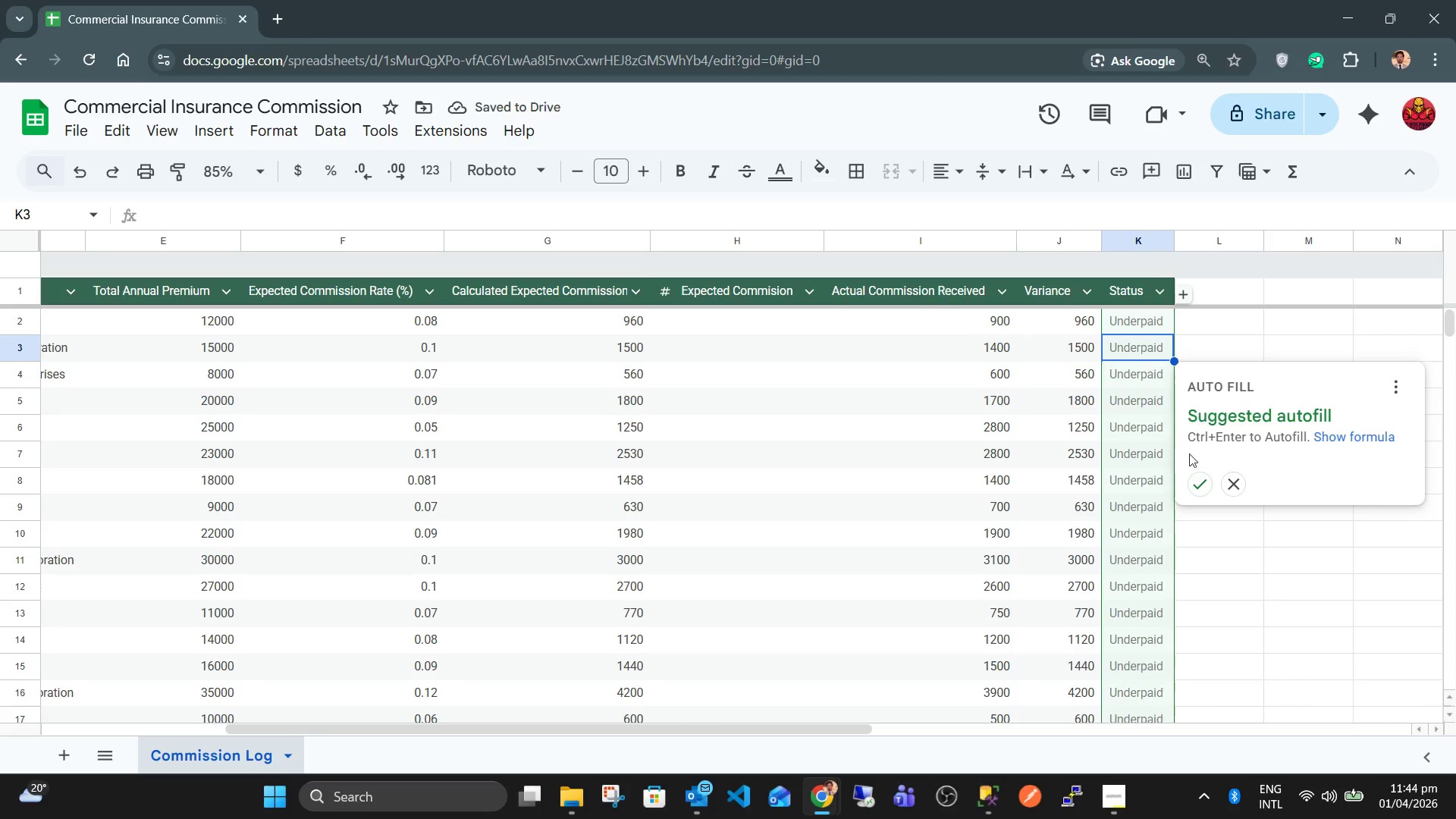 
wait(5.67)
 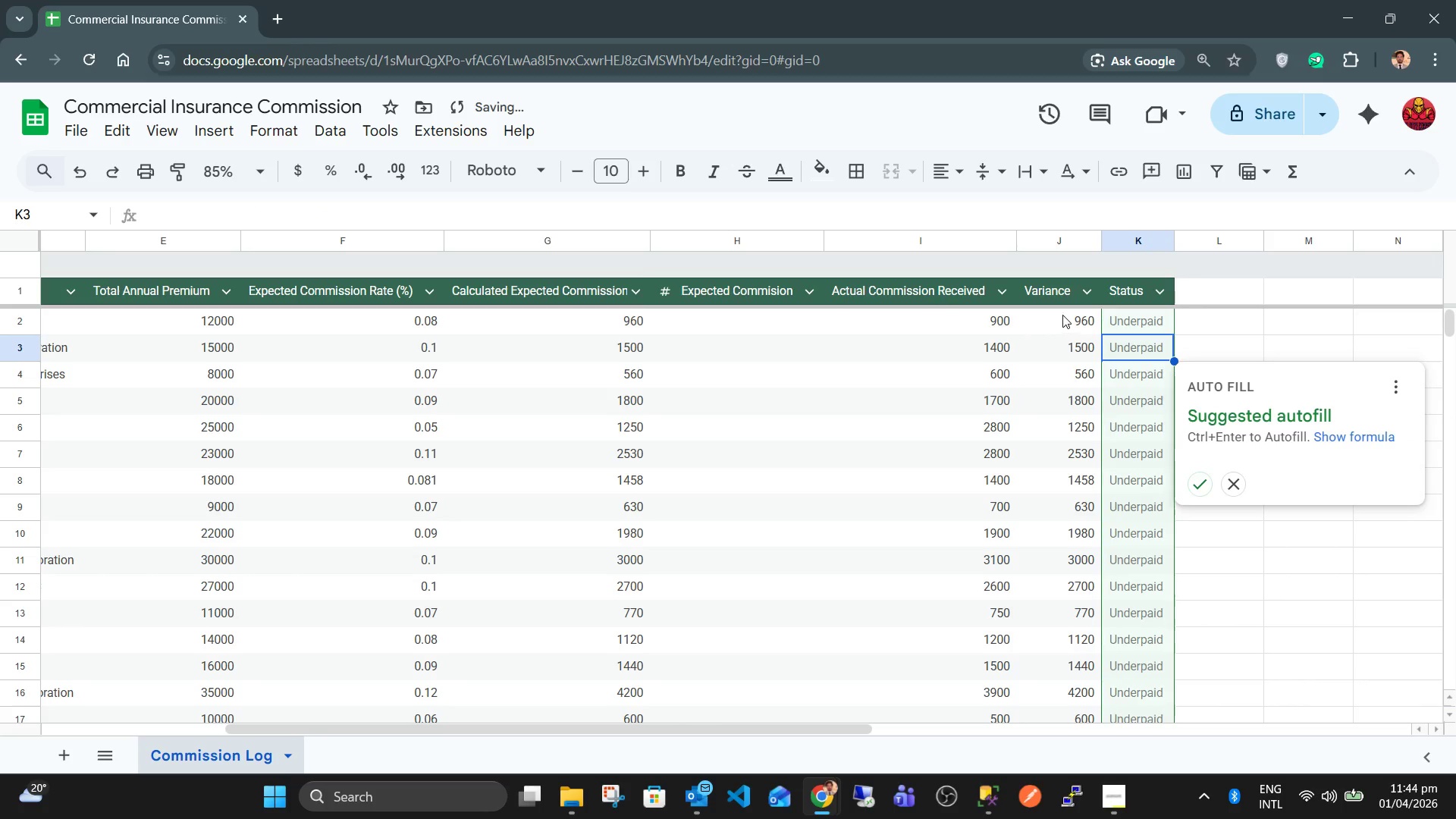 
key(Control+Enter)
 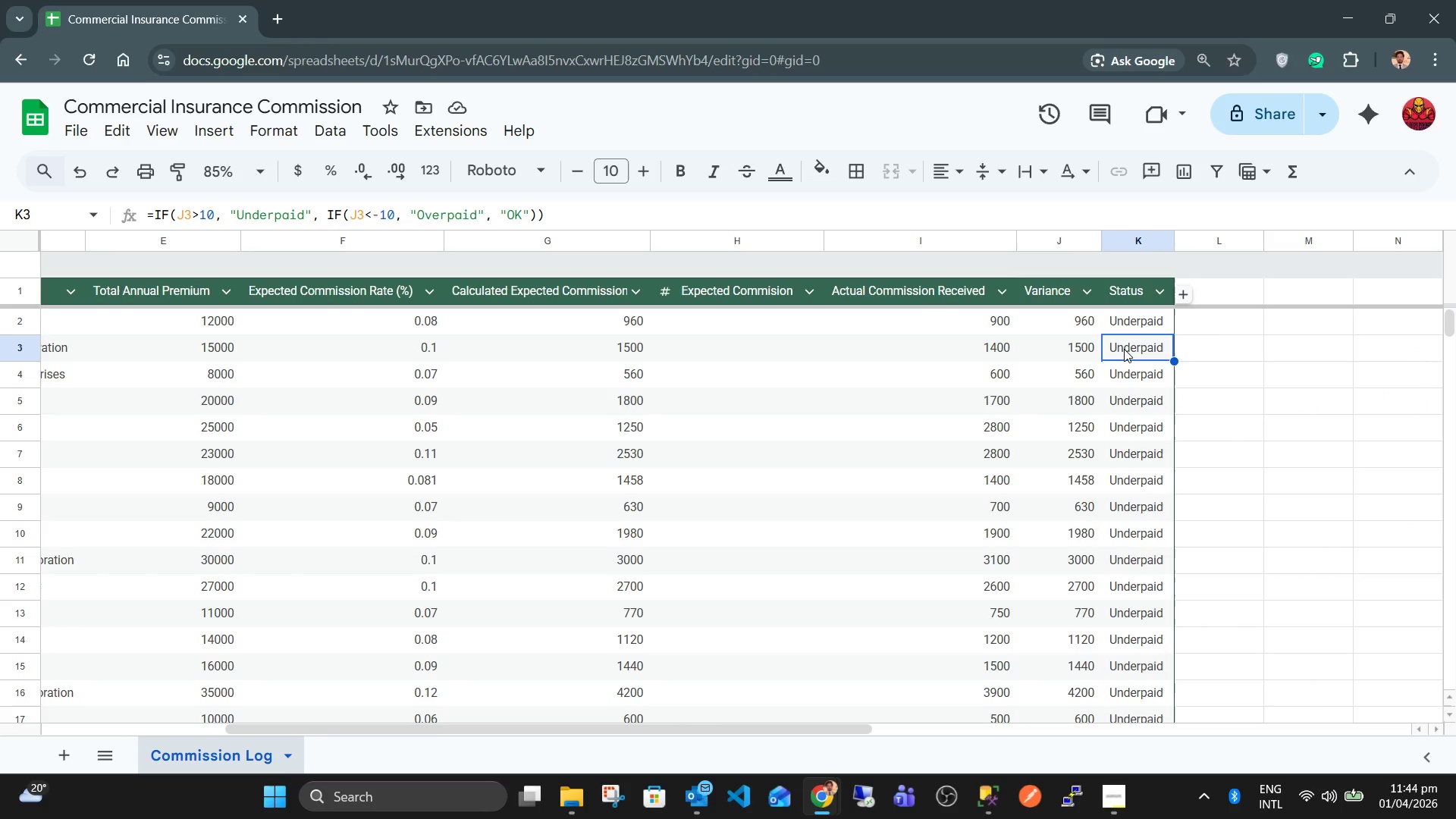 
wait(11.58)
 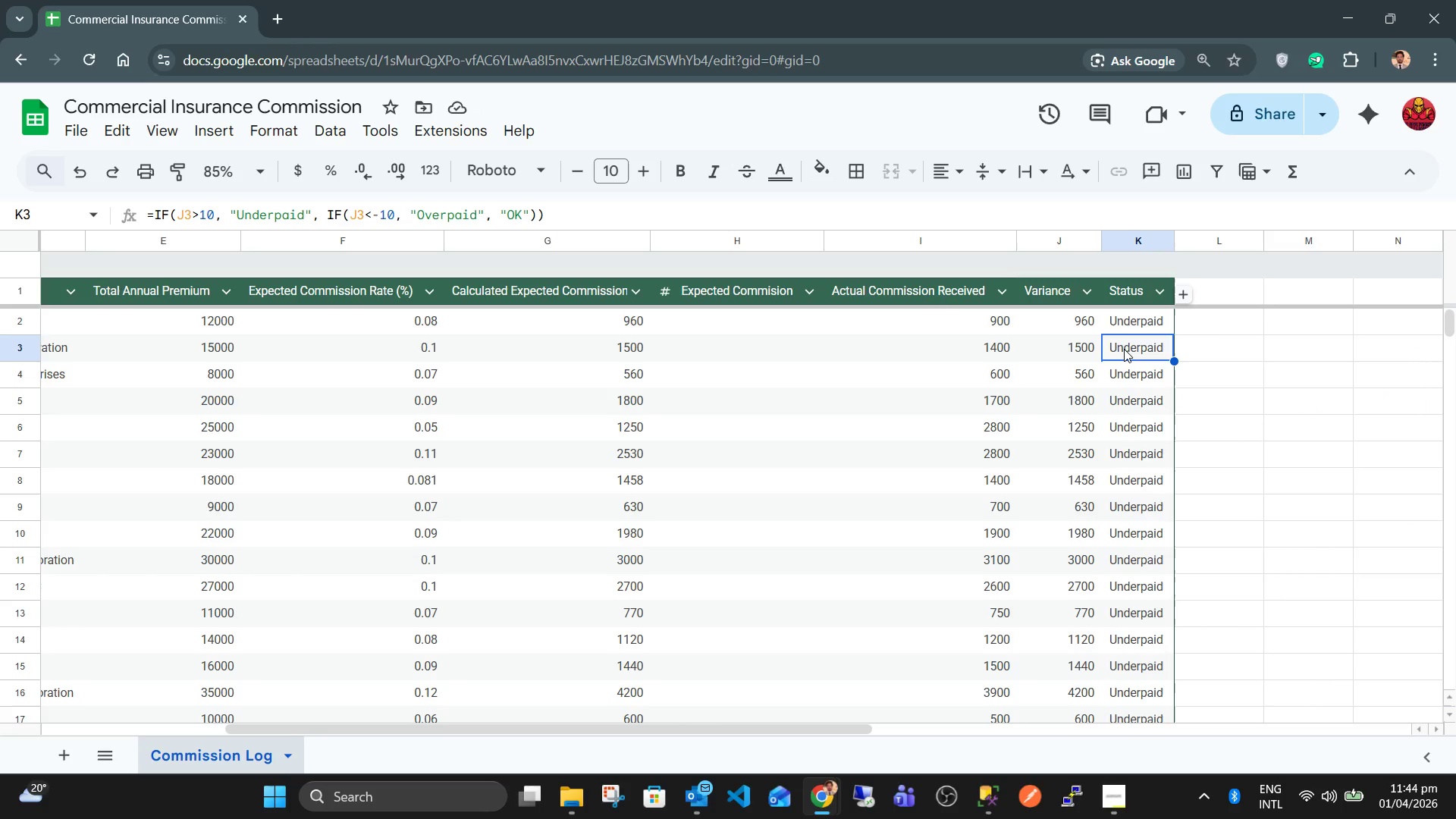 
scroll: coordinate [1150, 507], scroll_direction: down, amount: 5.0
 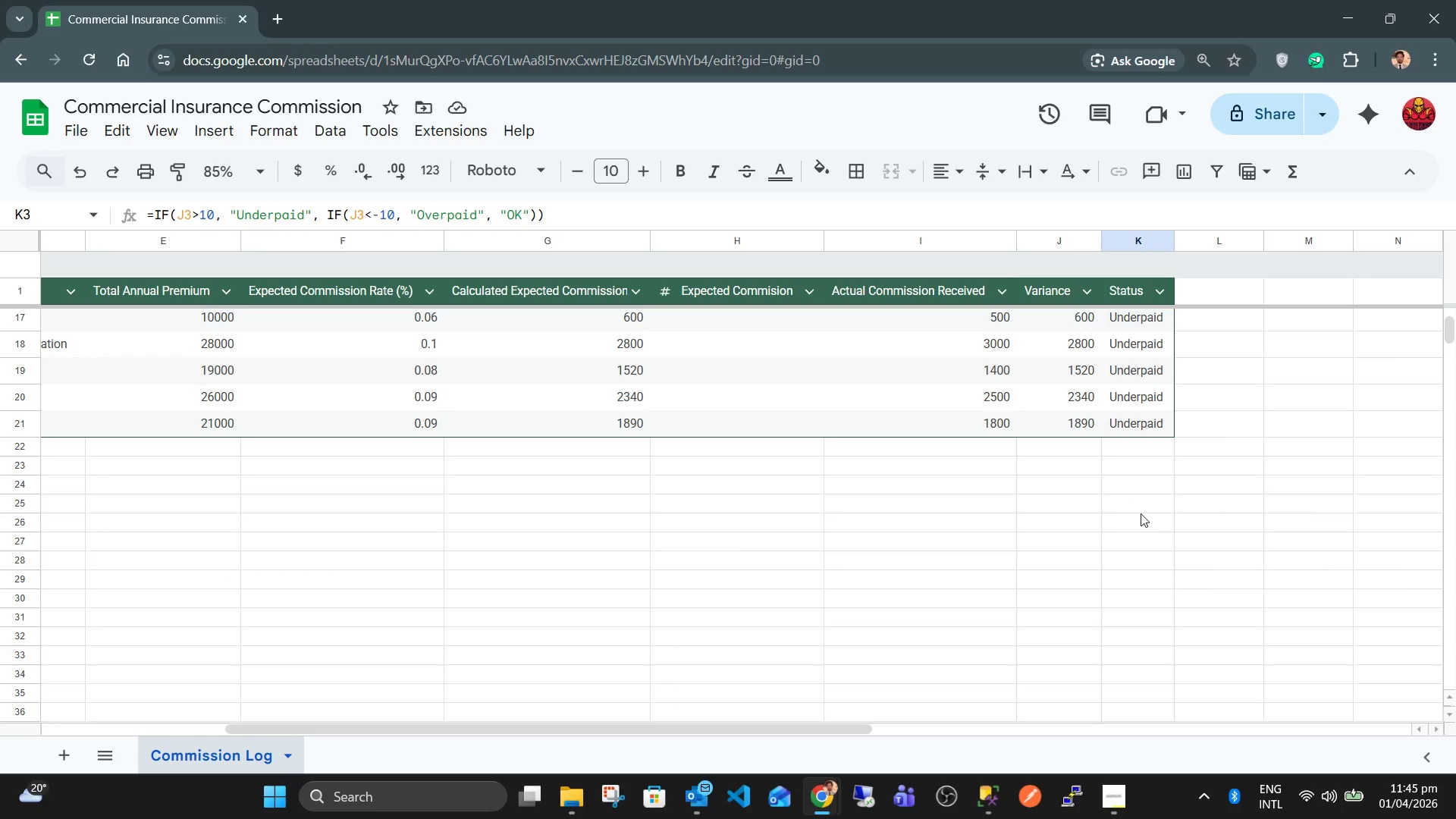 
scroll: coordinate [1142, 470], scroll_direction: up, amount: 9.0
 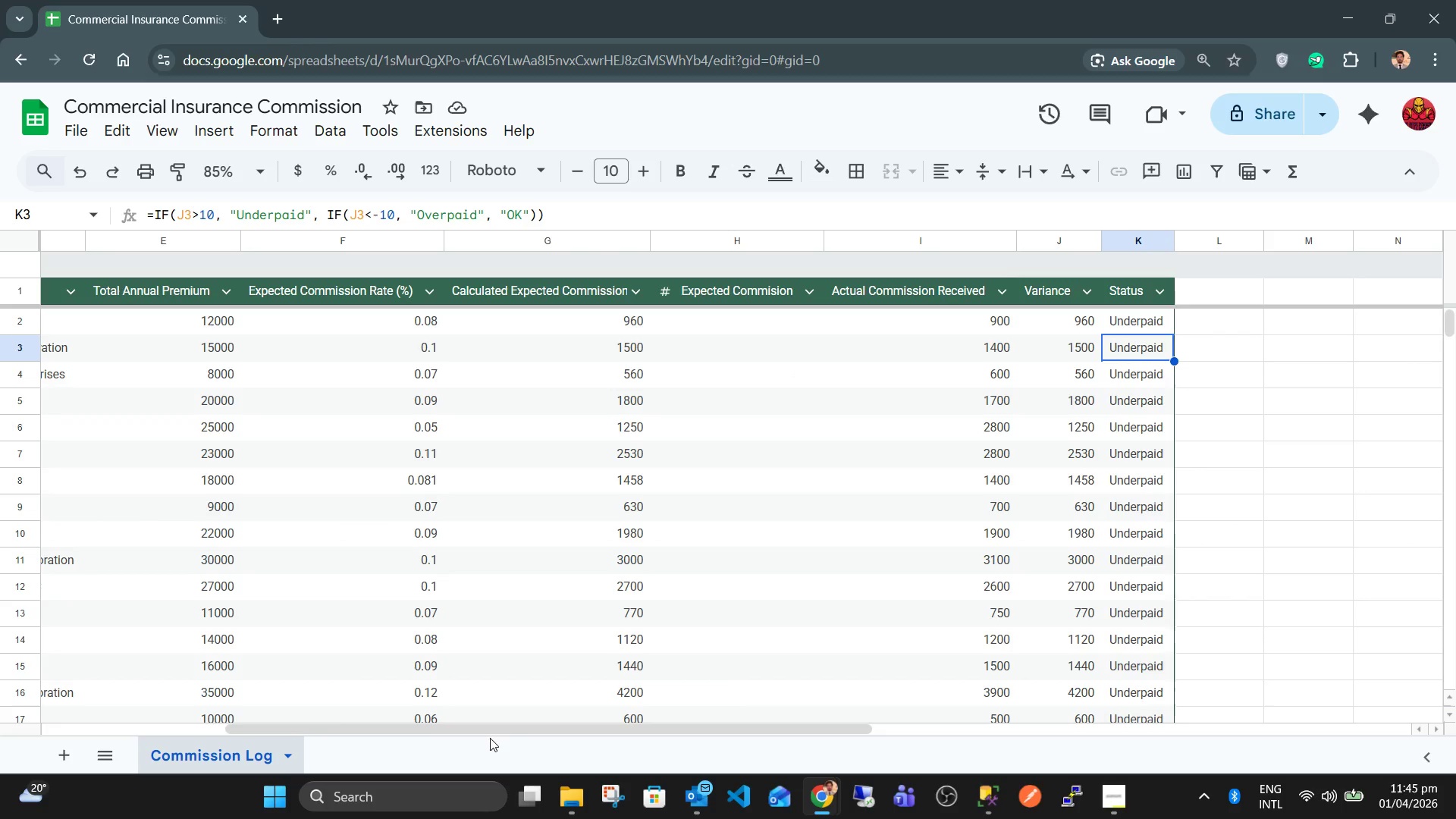 
left_click_drag(start_coordinate=[488, 730], to_coordinate=[393, 730])
 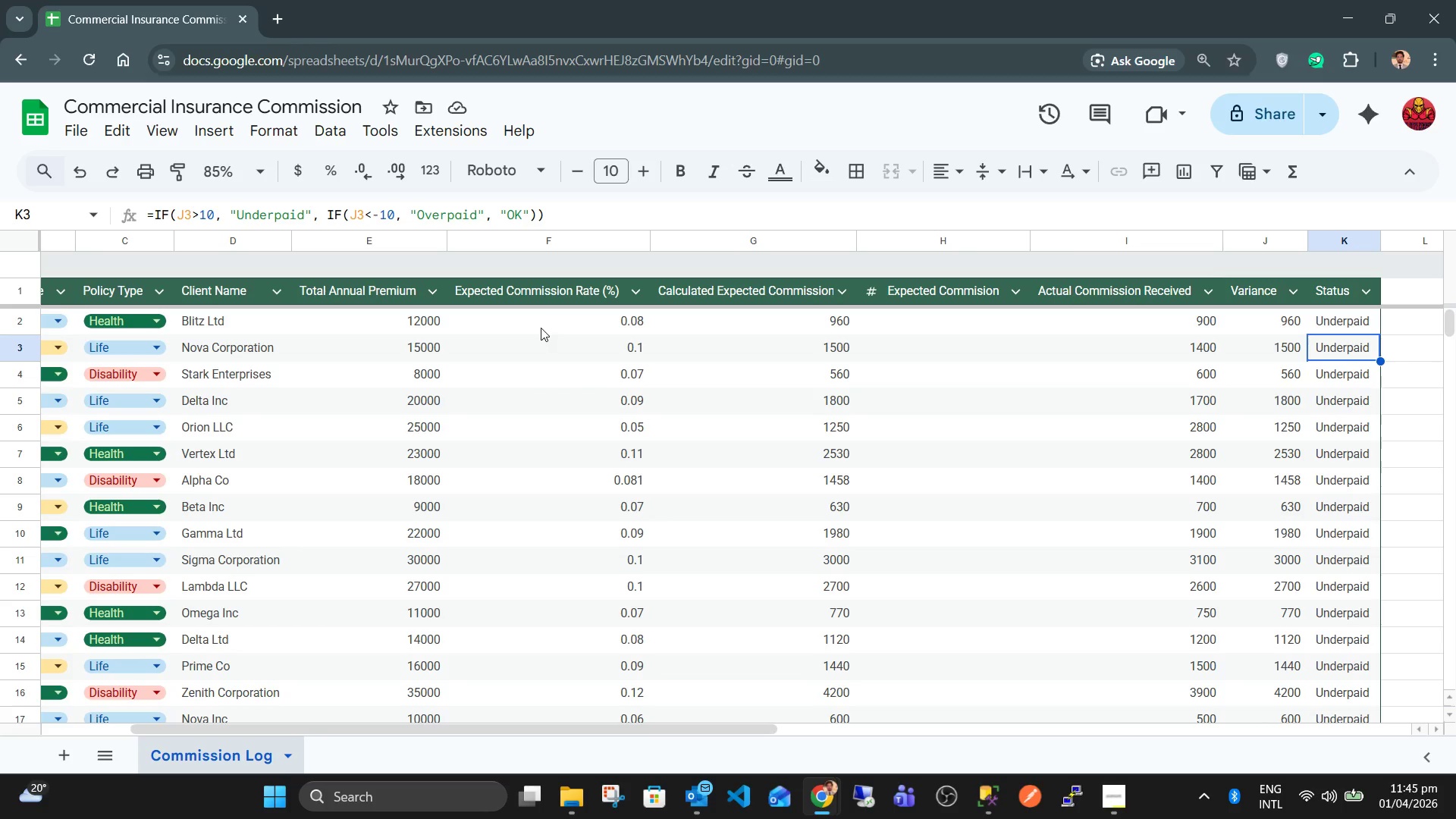 
key(Meta+MetaLeft)
 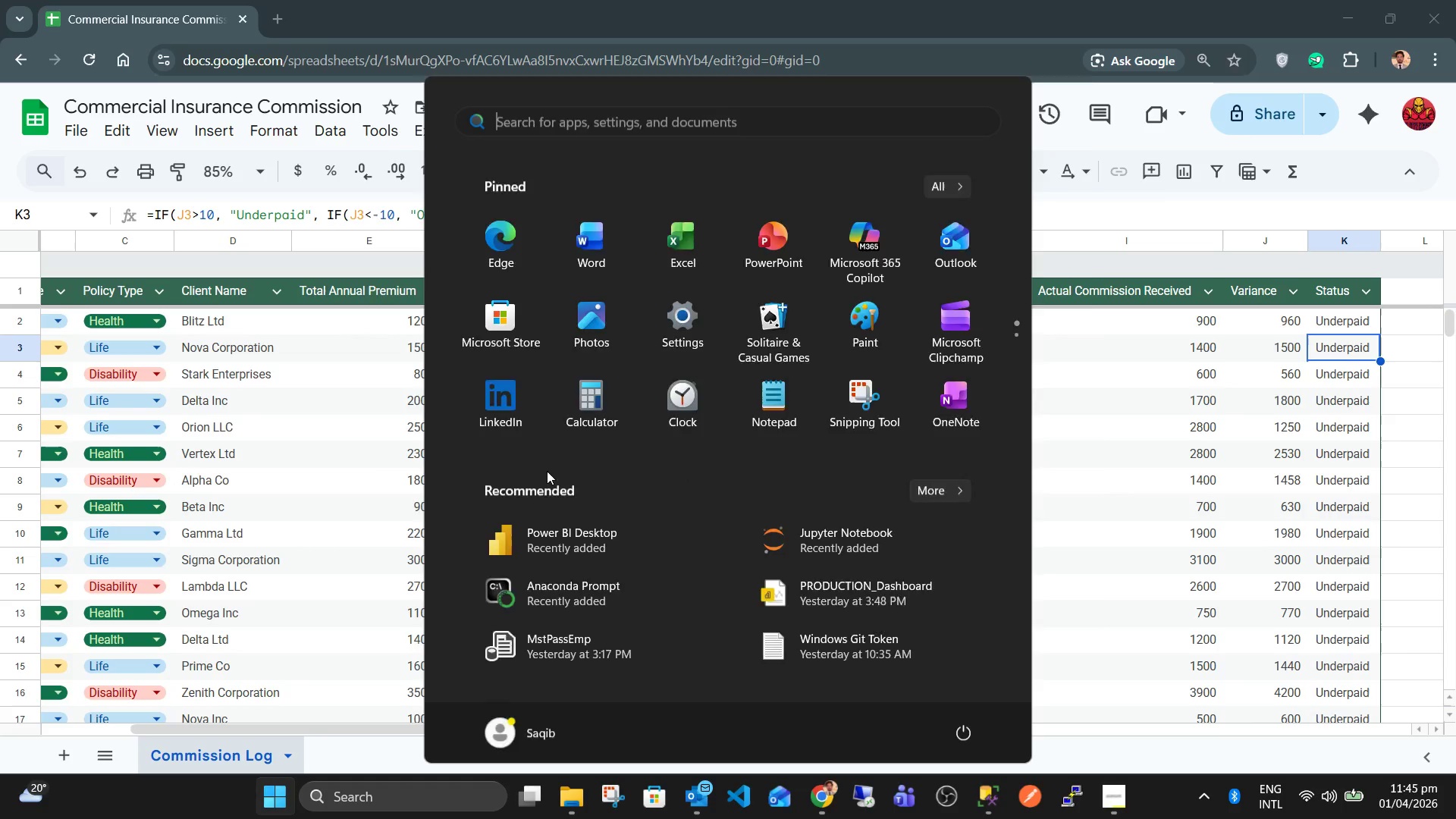 
type(cal)
 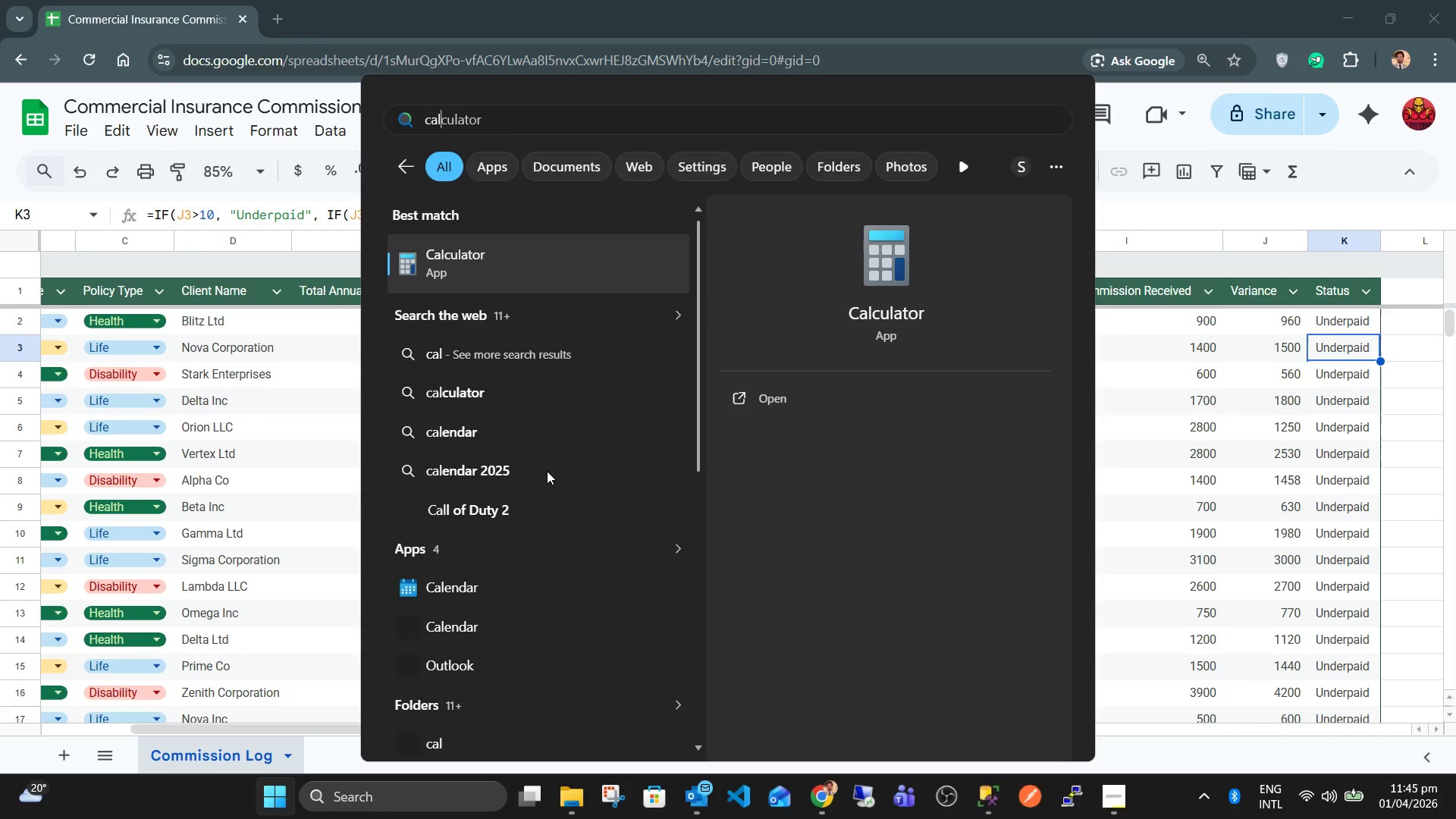 
key(Enter)
 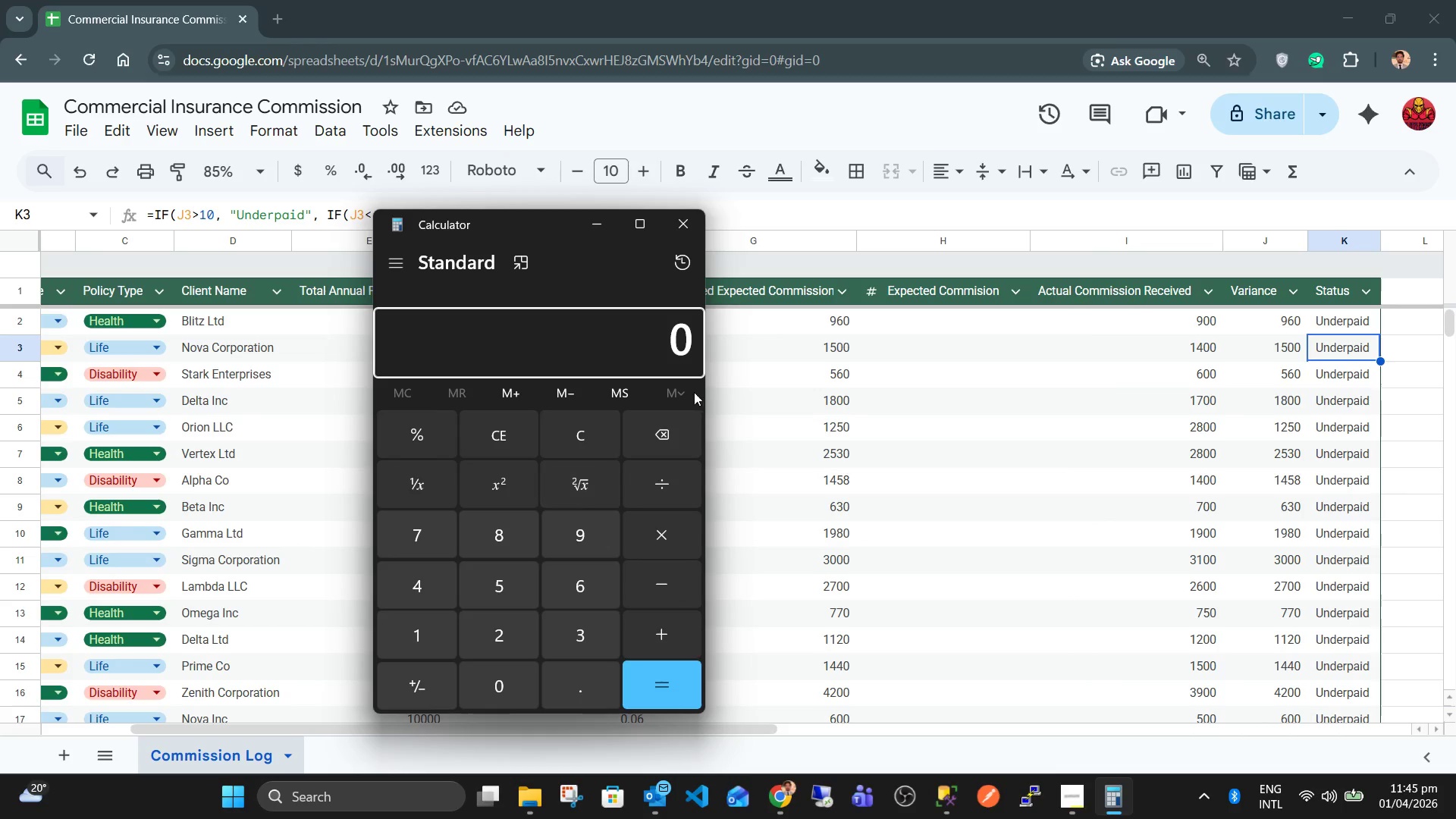 
left_click_drag(start_coordinate=[545, 230], to_coordinate=[494, 428])
 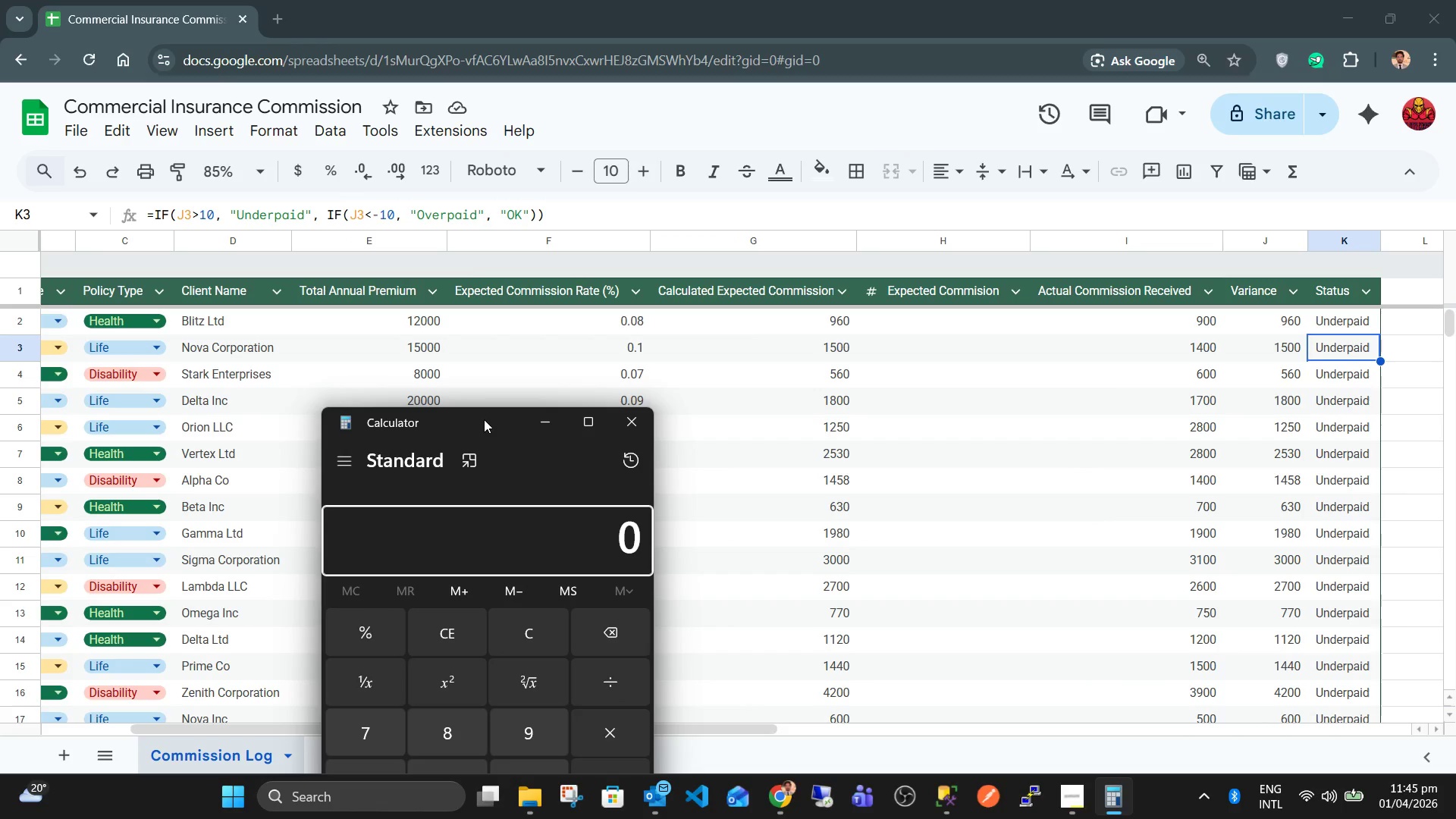 
key(Numpad1)
 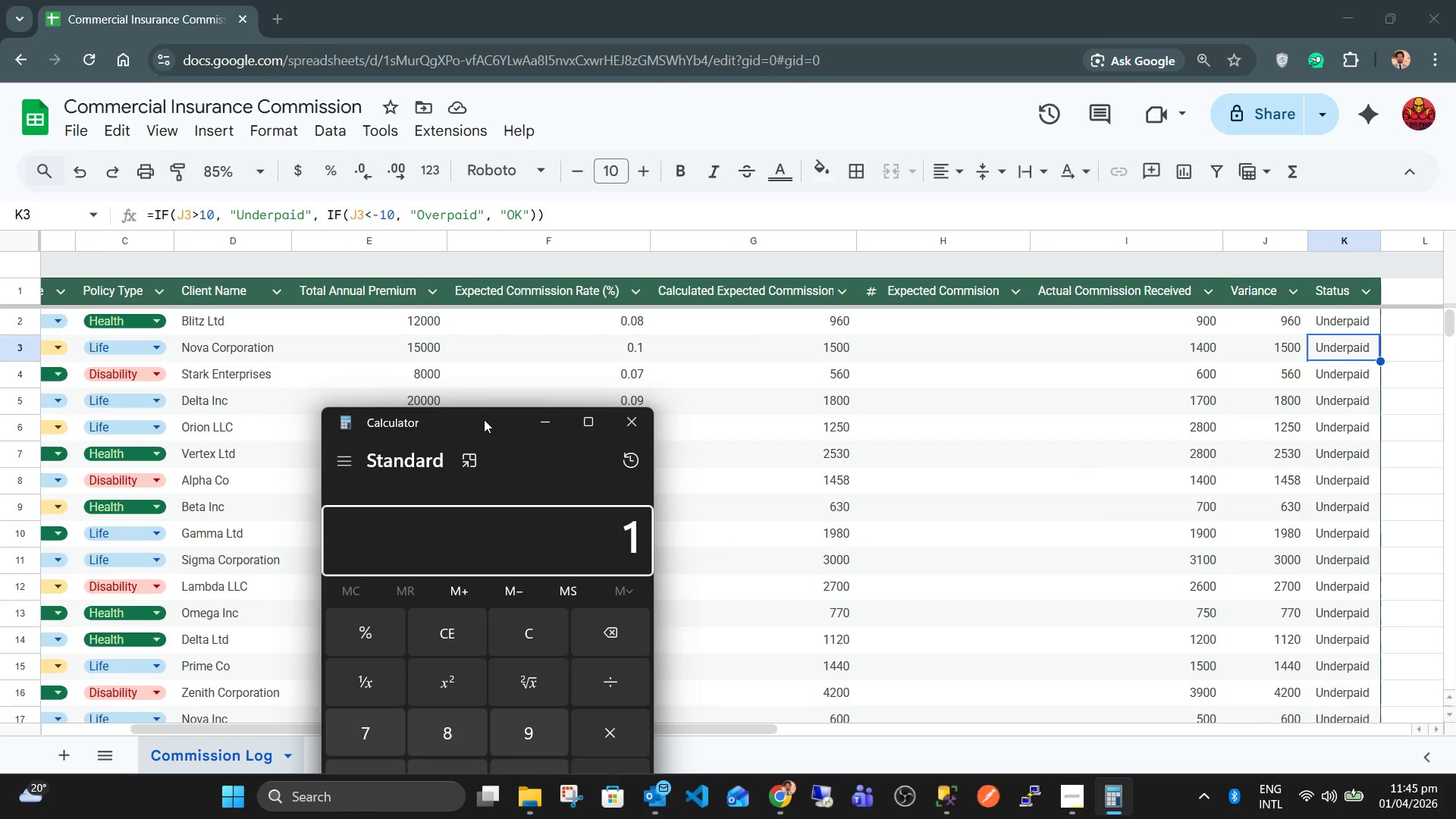 
key(Numpad2)
 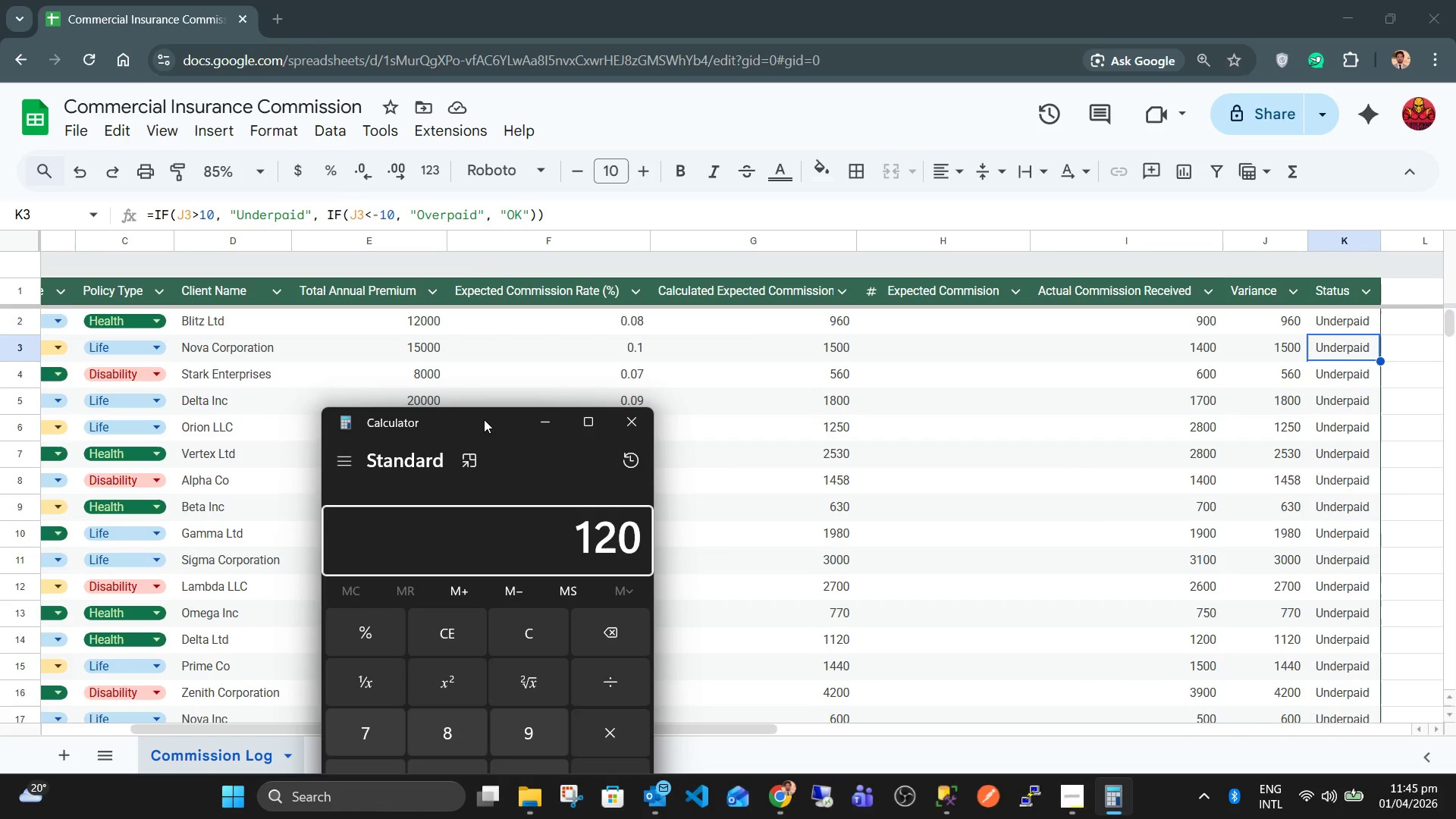 
key(Numpad0)
 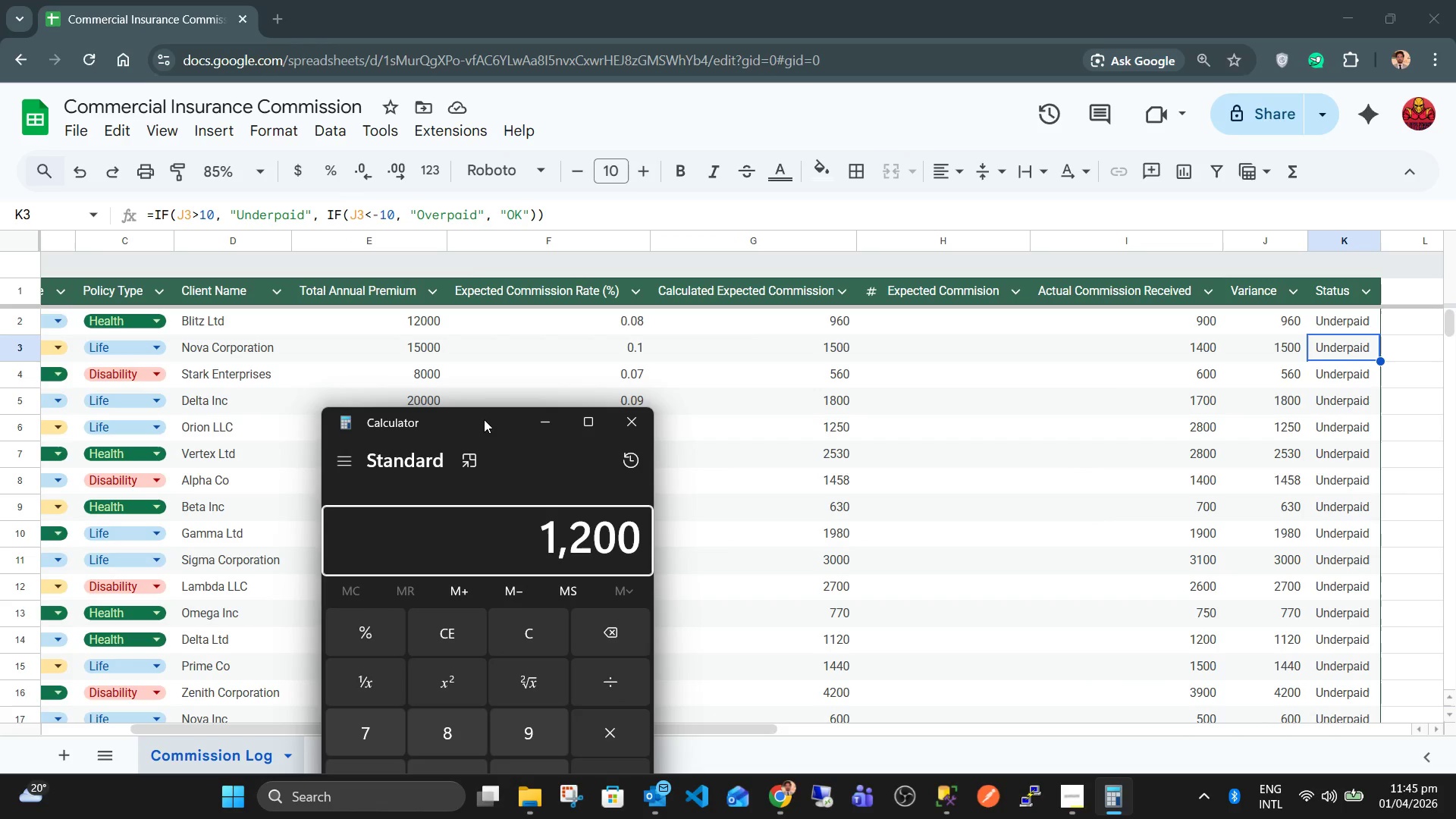 
key(Numpad0)
 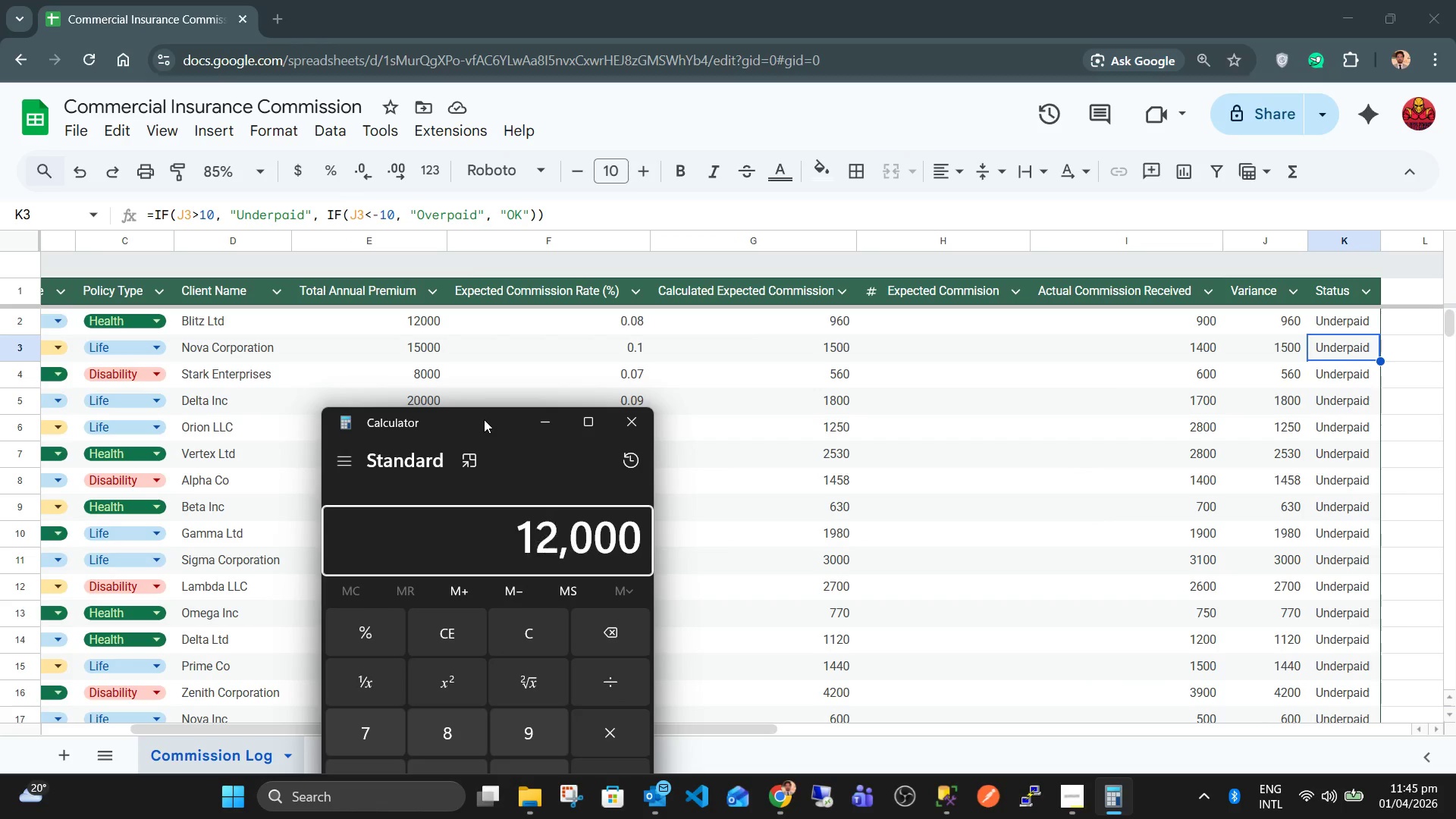 
key(Numpad0)
 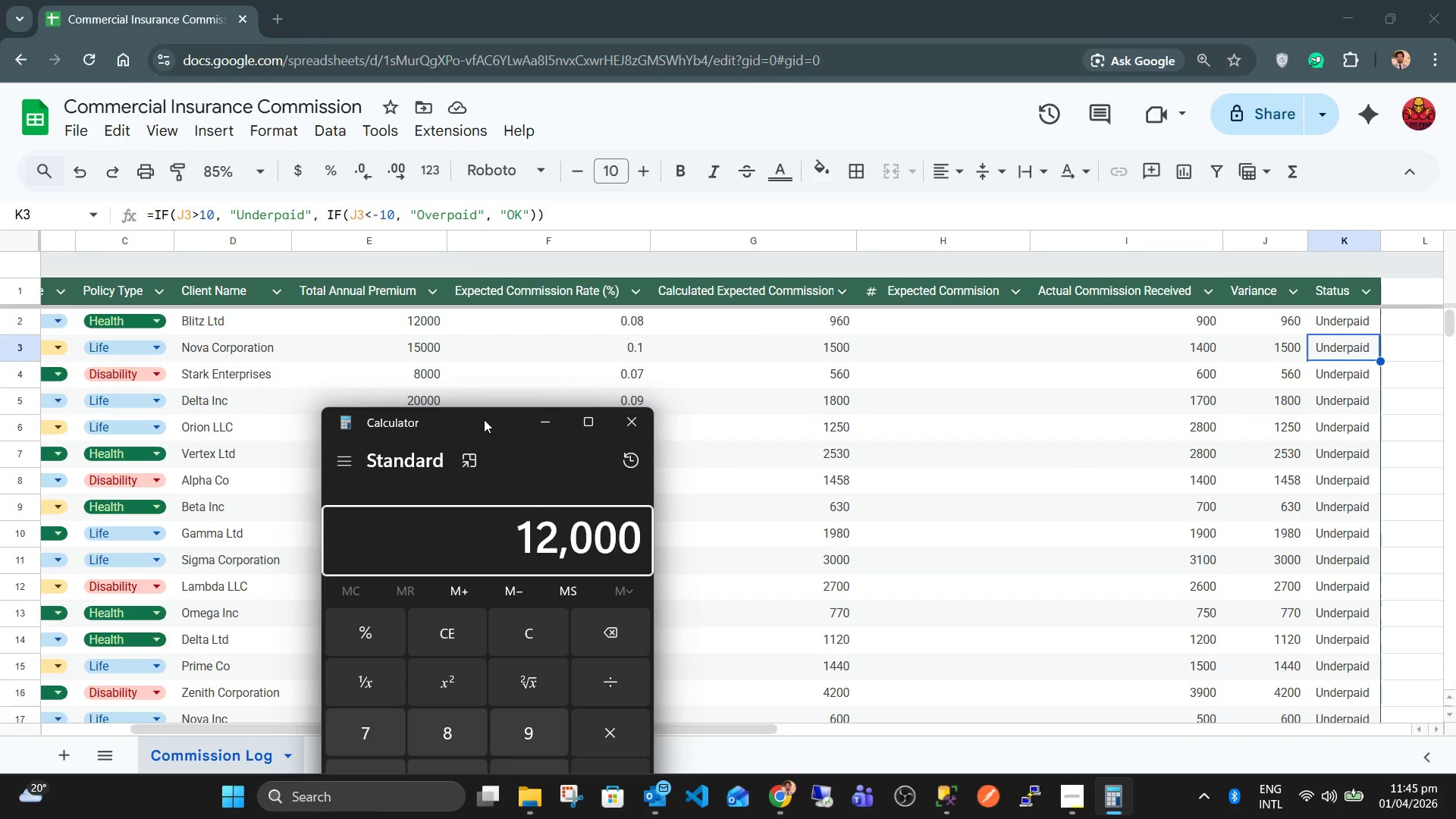 
key(NumpadDivide)
 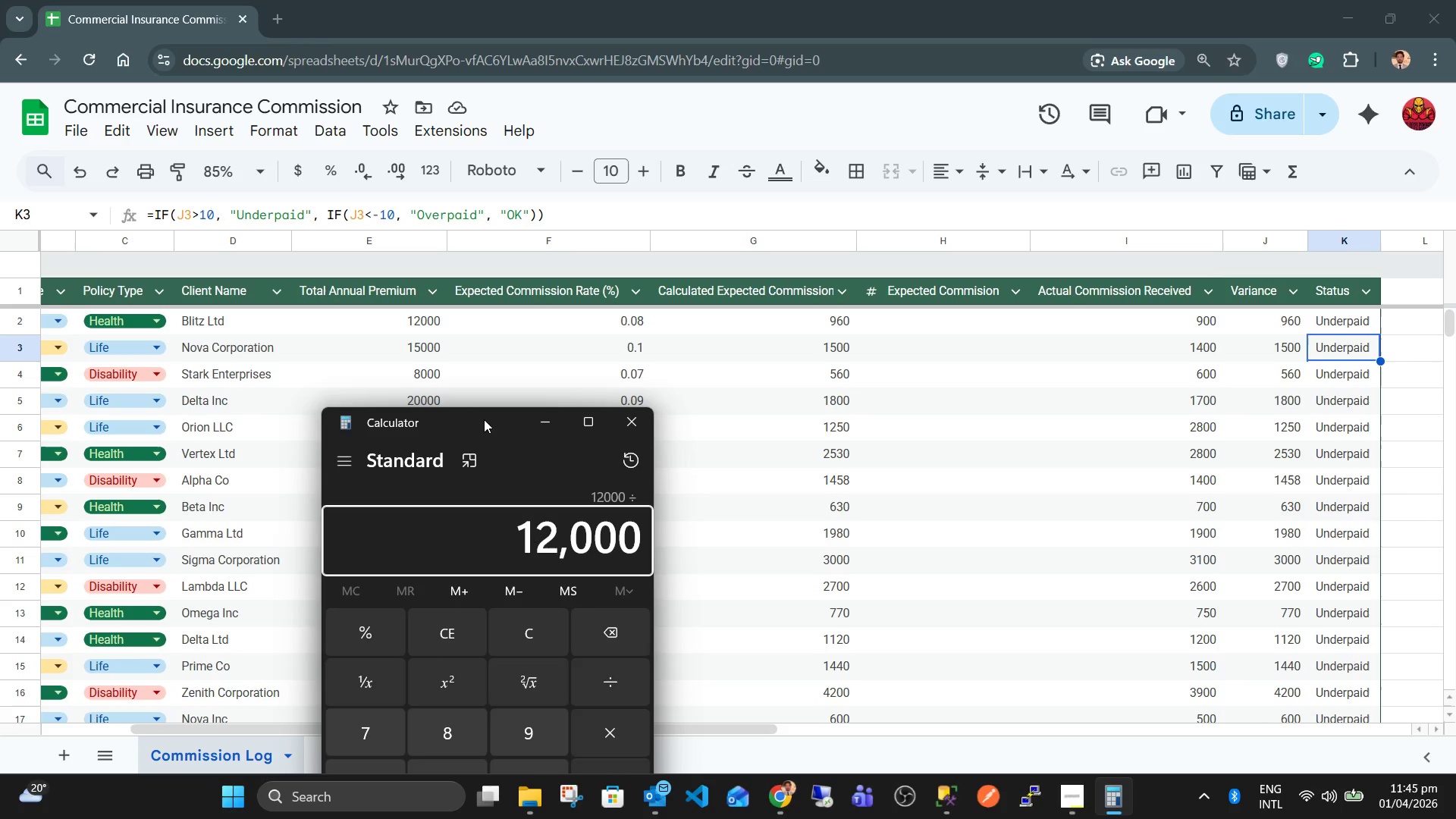 
key(Numpad0)
 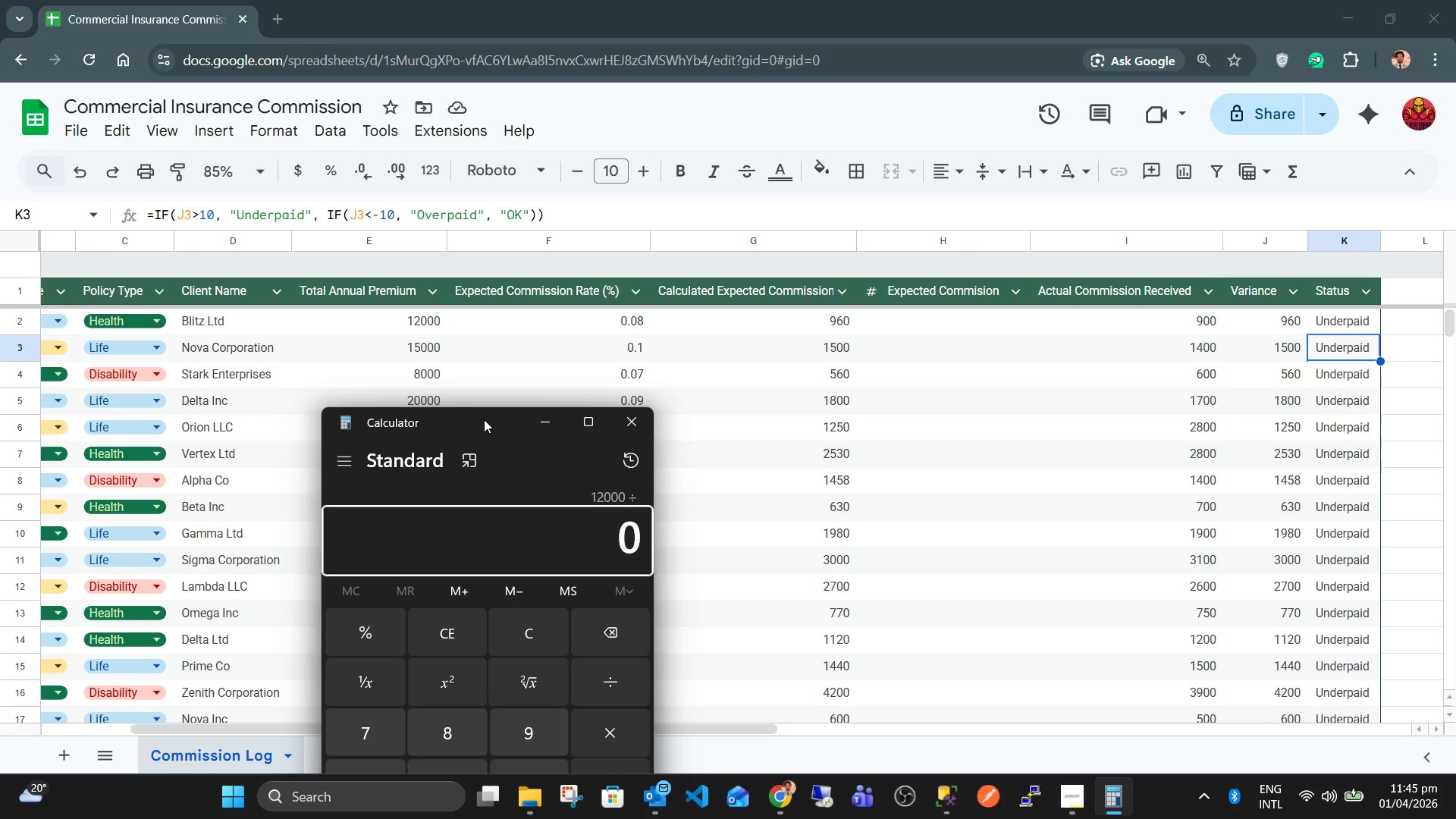 
key(NumpadDecimal)
 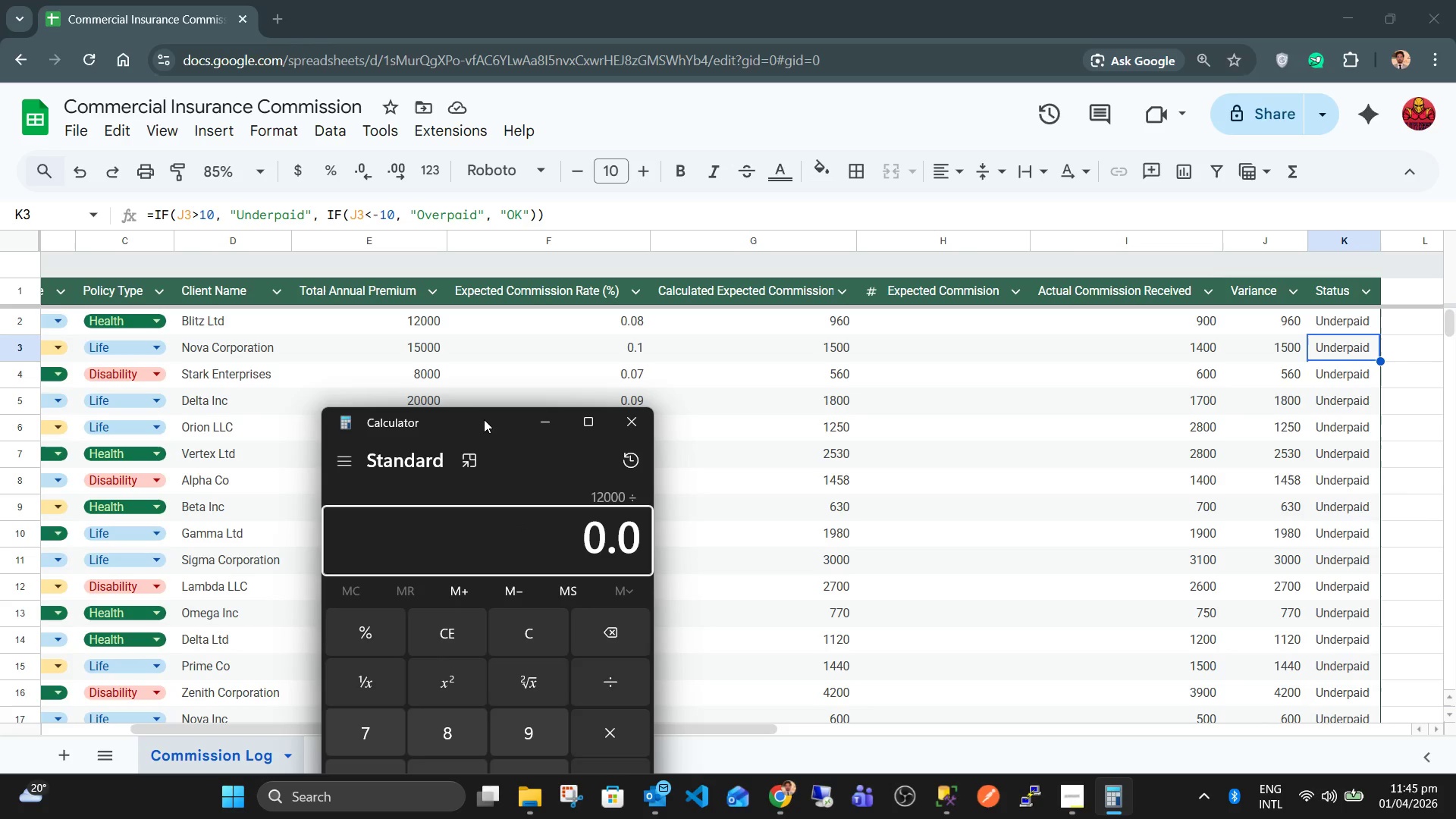 
key(Numpad0)
 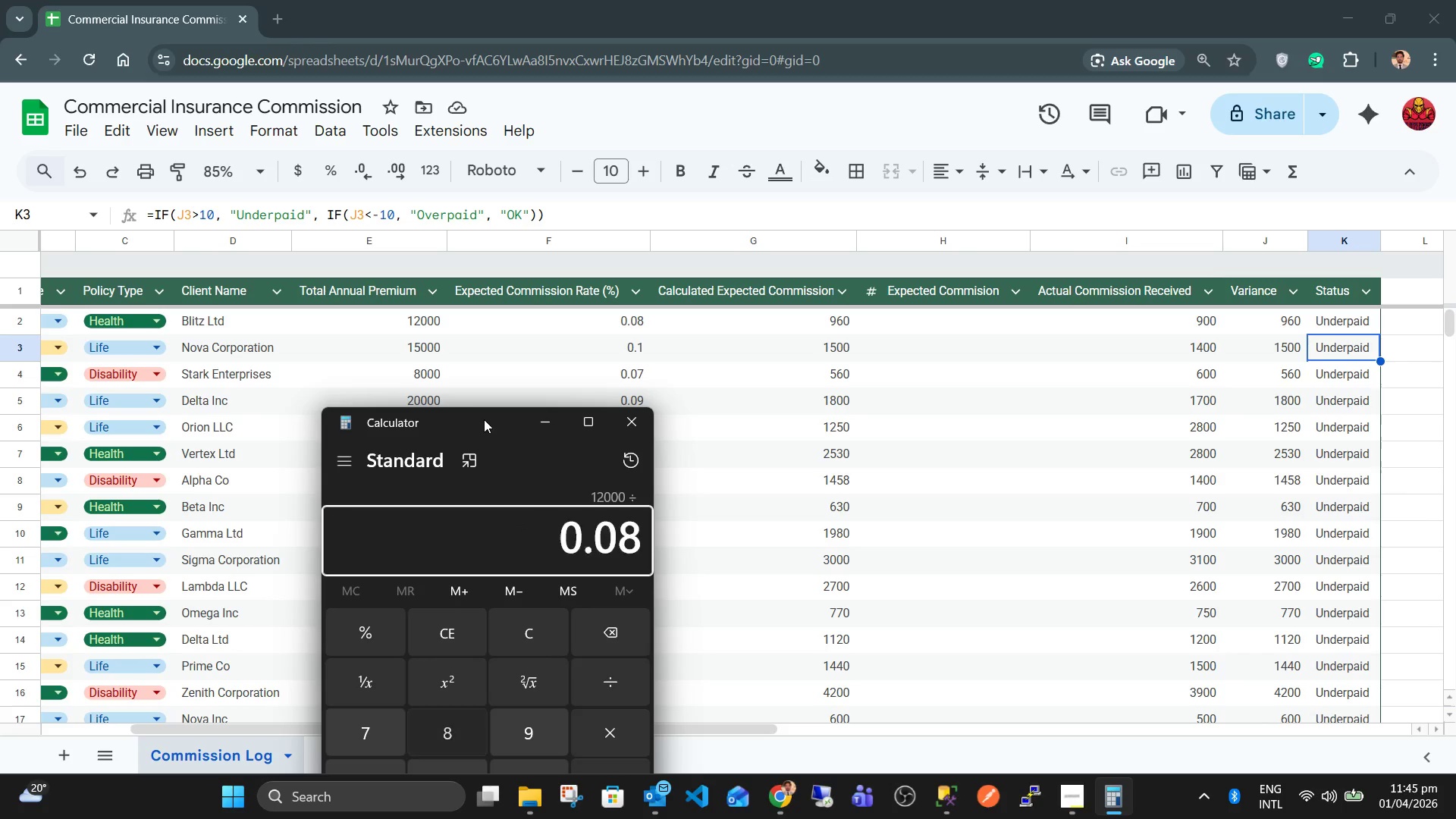 
key(Numpad8)
 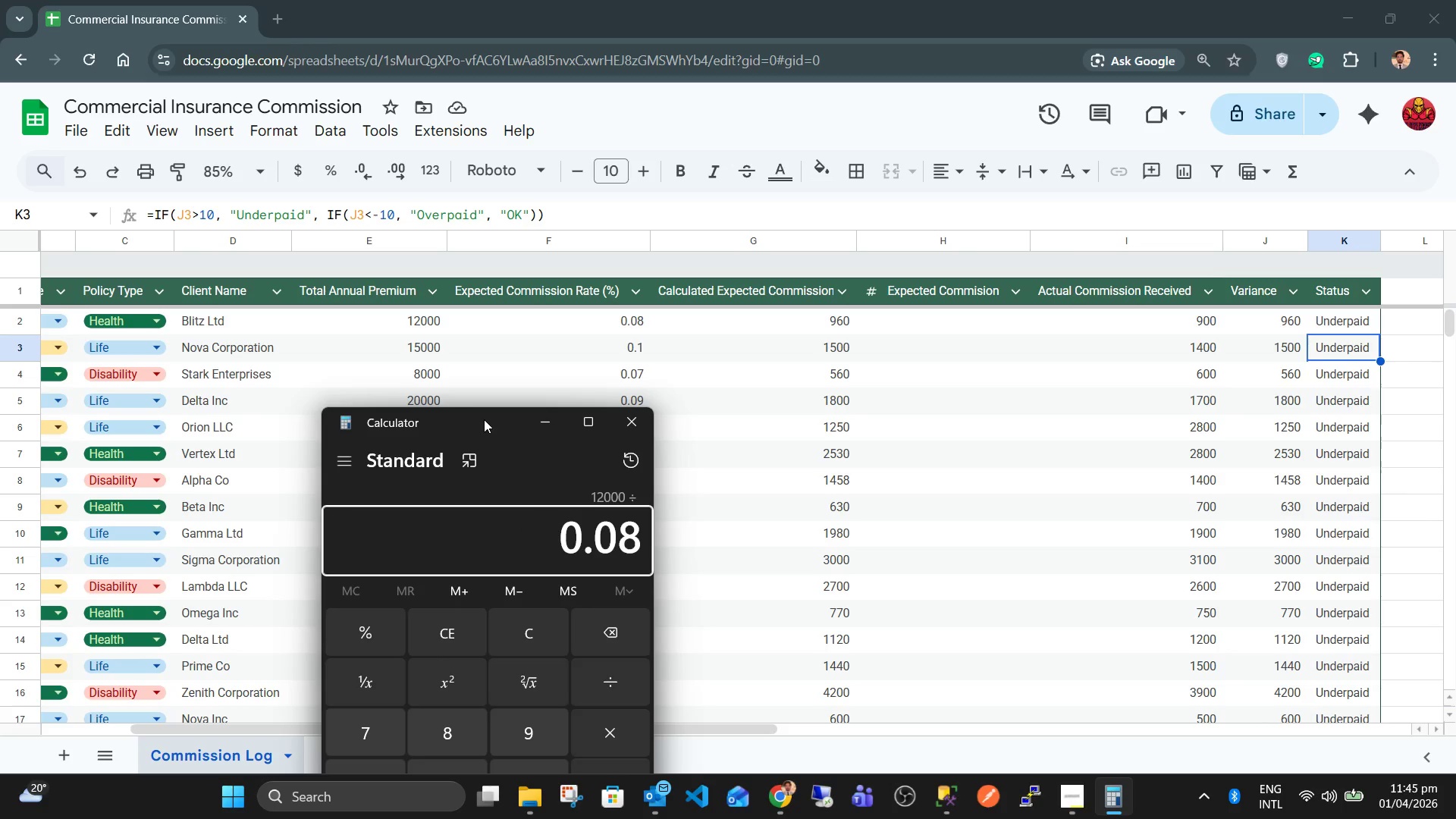 
key(NumpadEnter)
 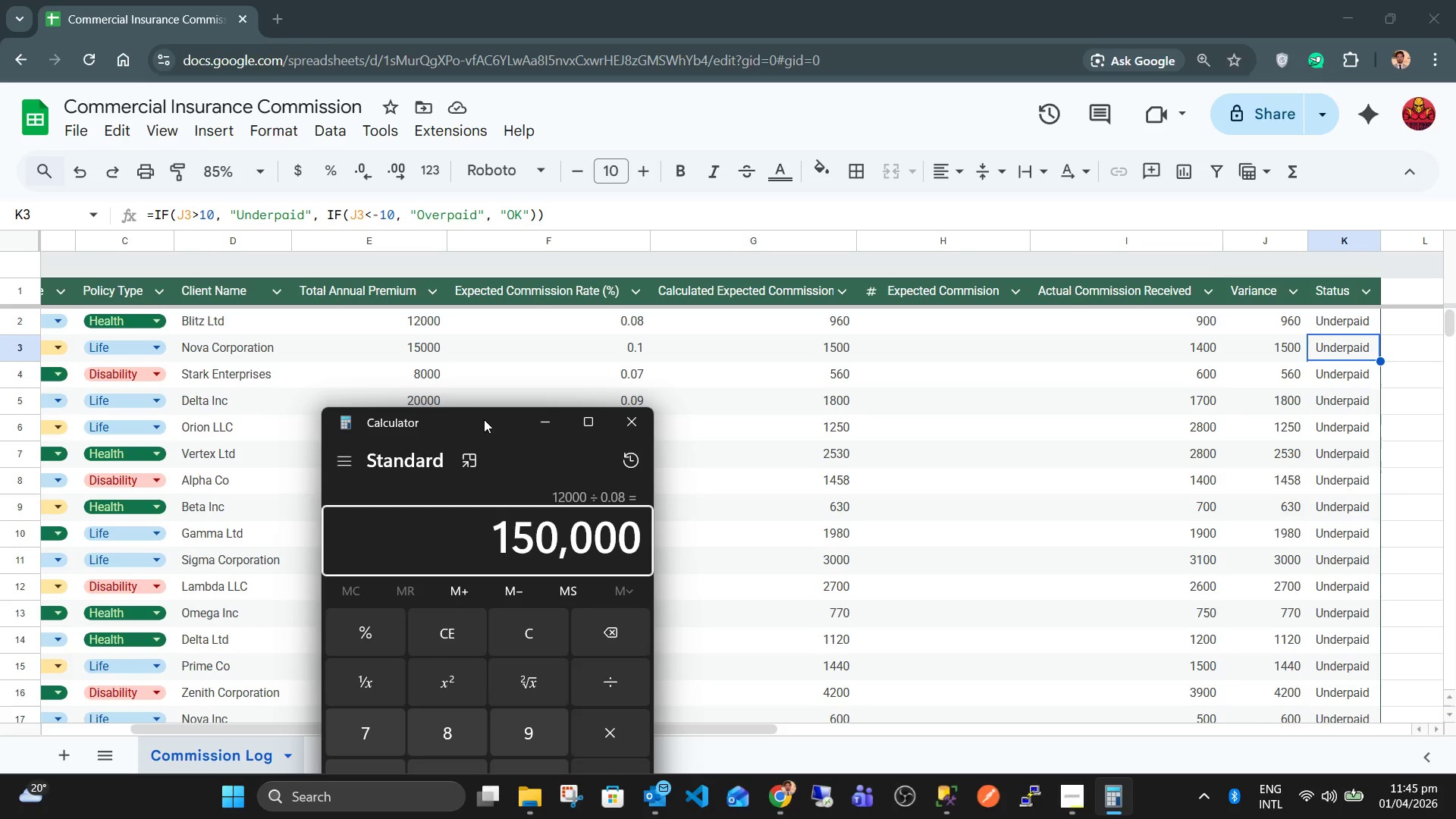 
key(Escape)
 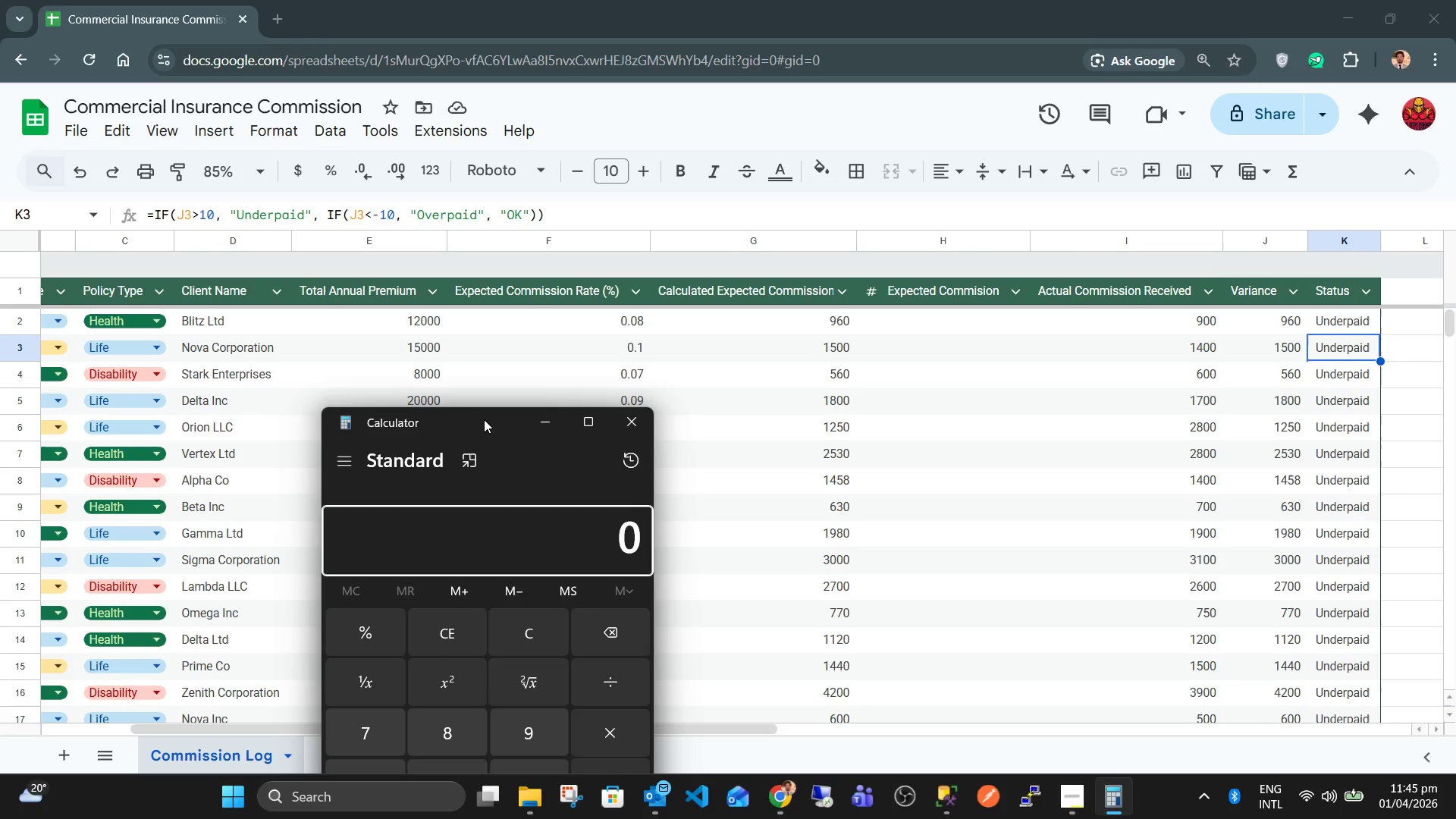 
key(Numpad1)
 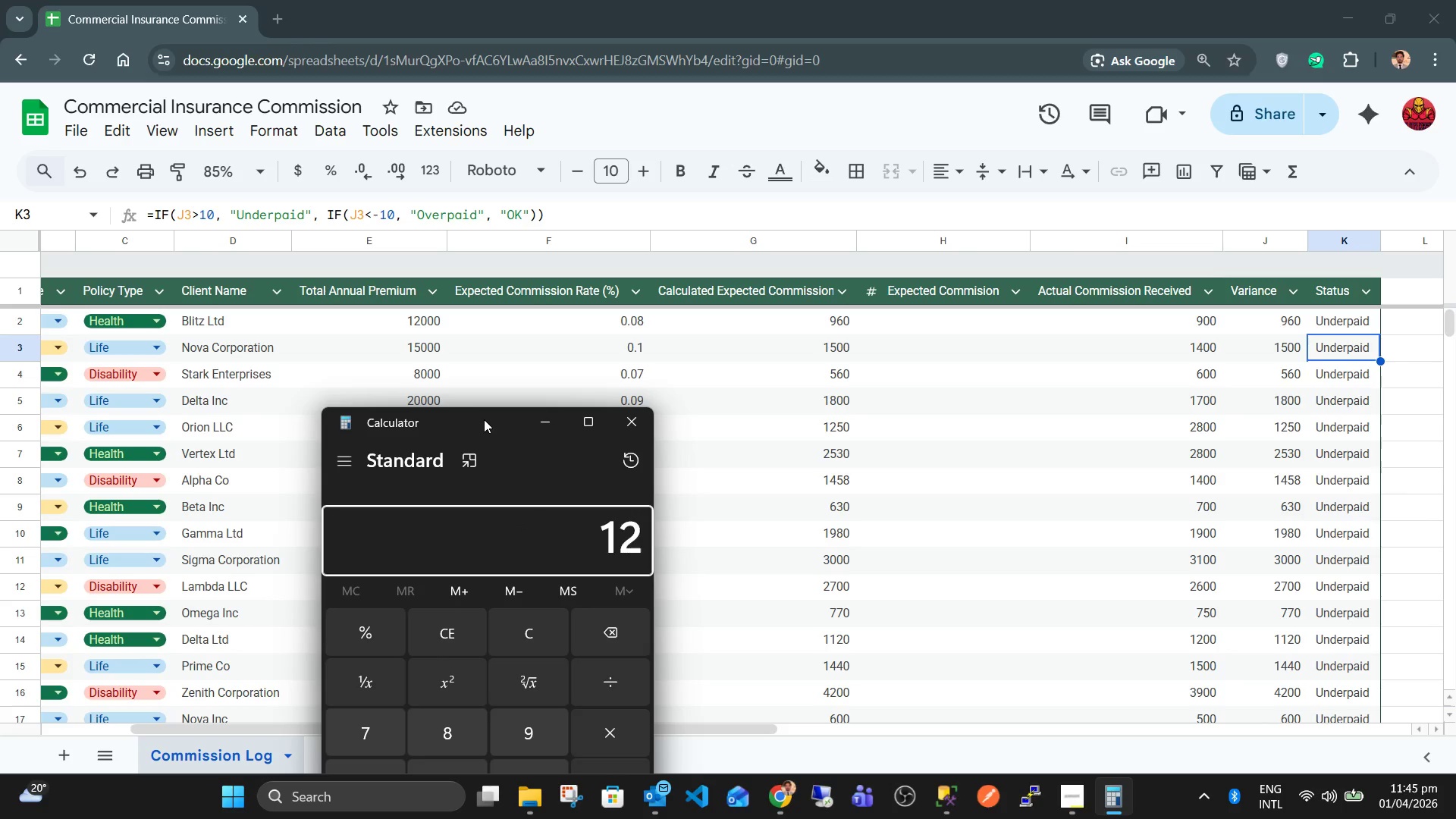 
key(Numpad2)
 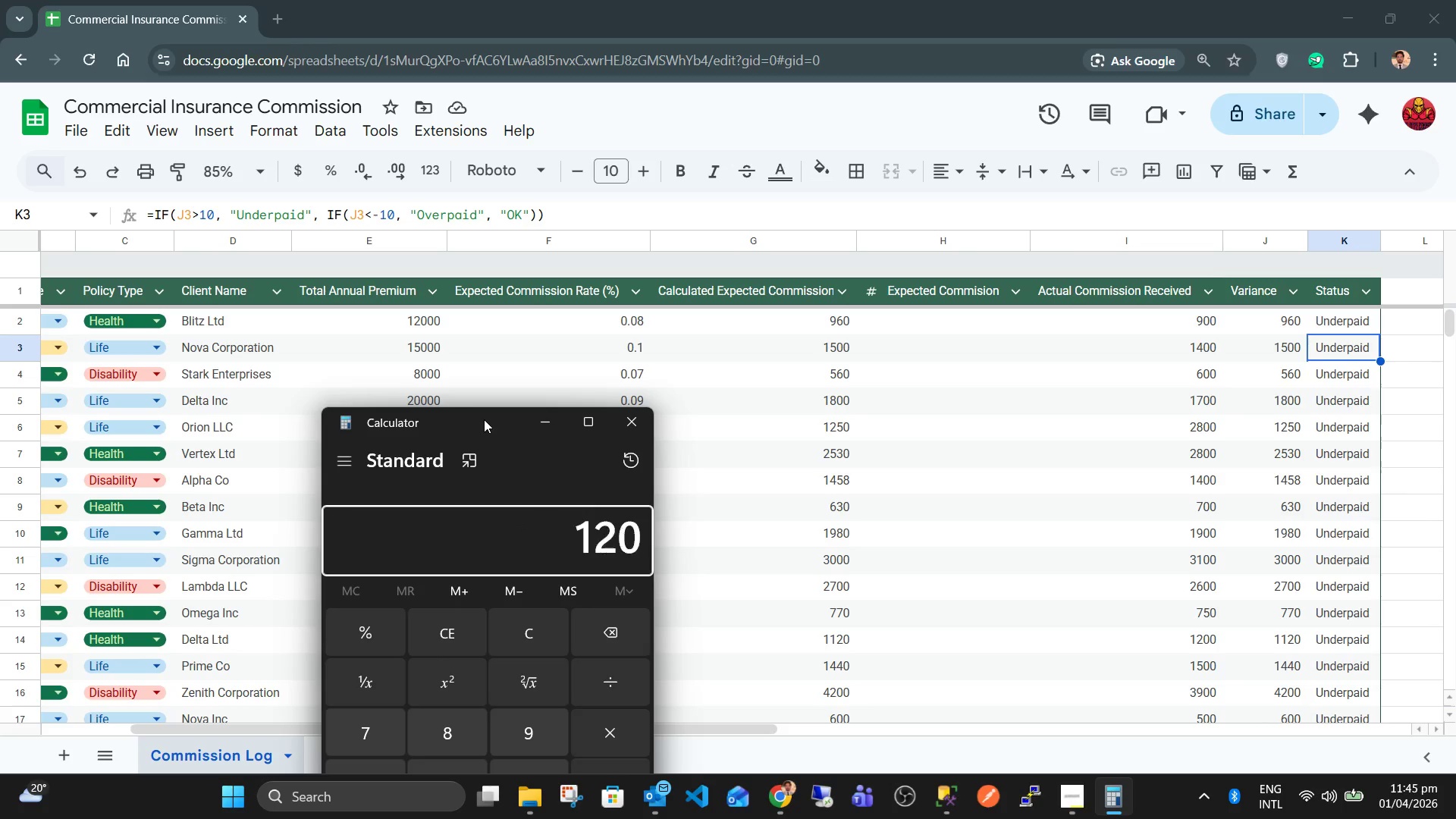 
key(Numpad0)
 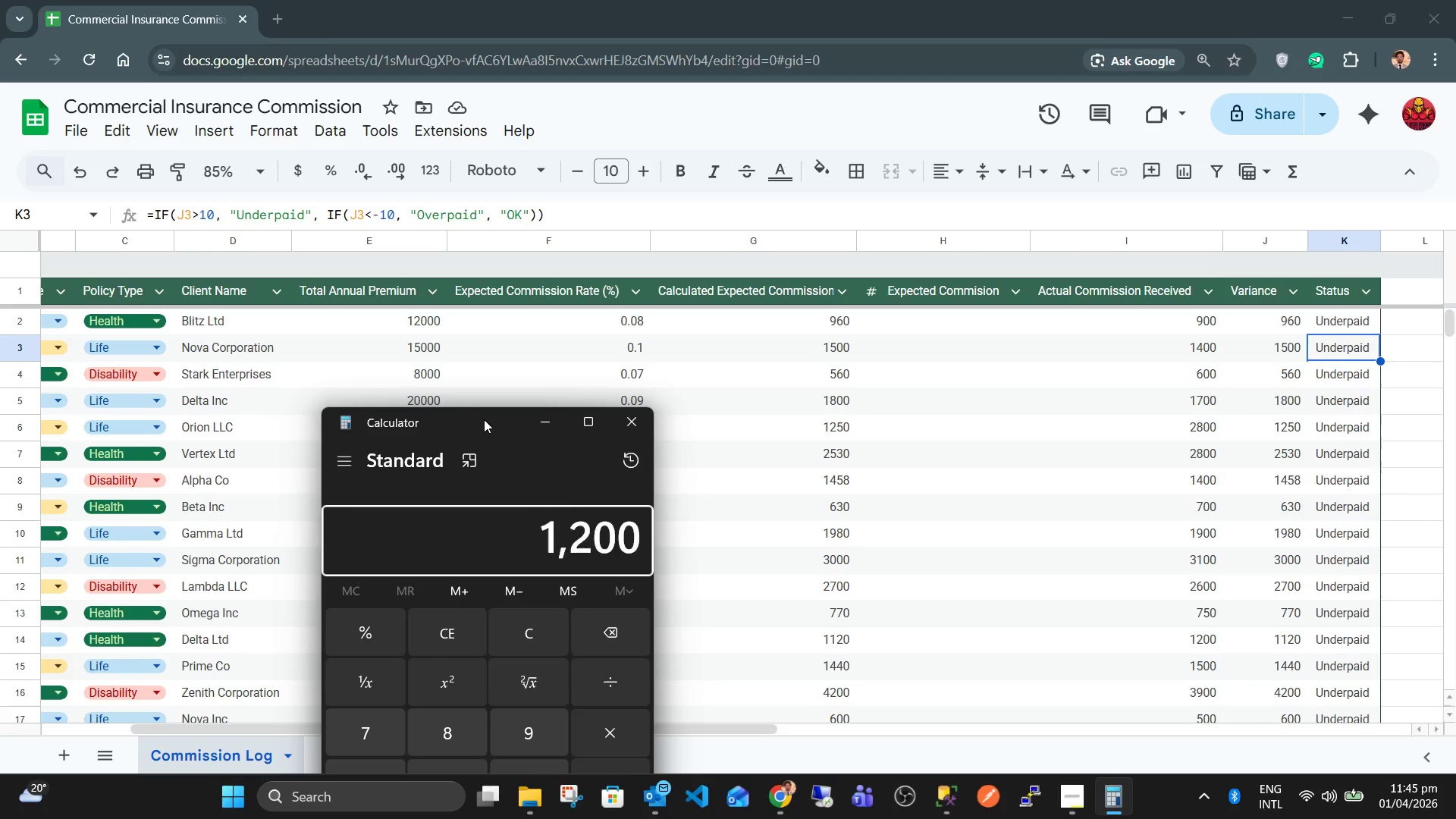 
key(Numpad0)
 